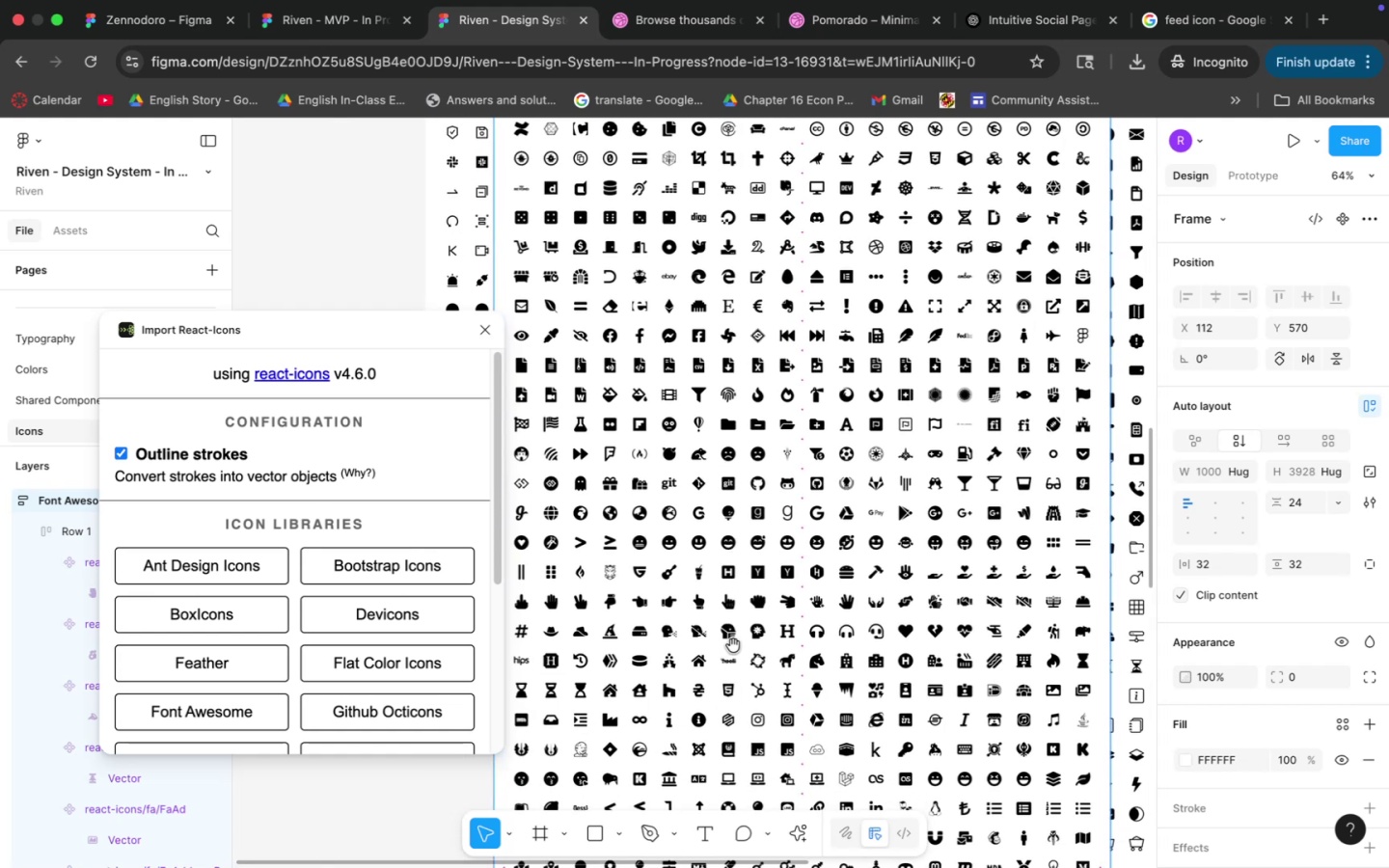 
hold_key(key=Space, duration=1.5)
 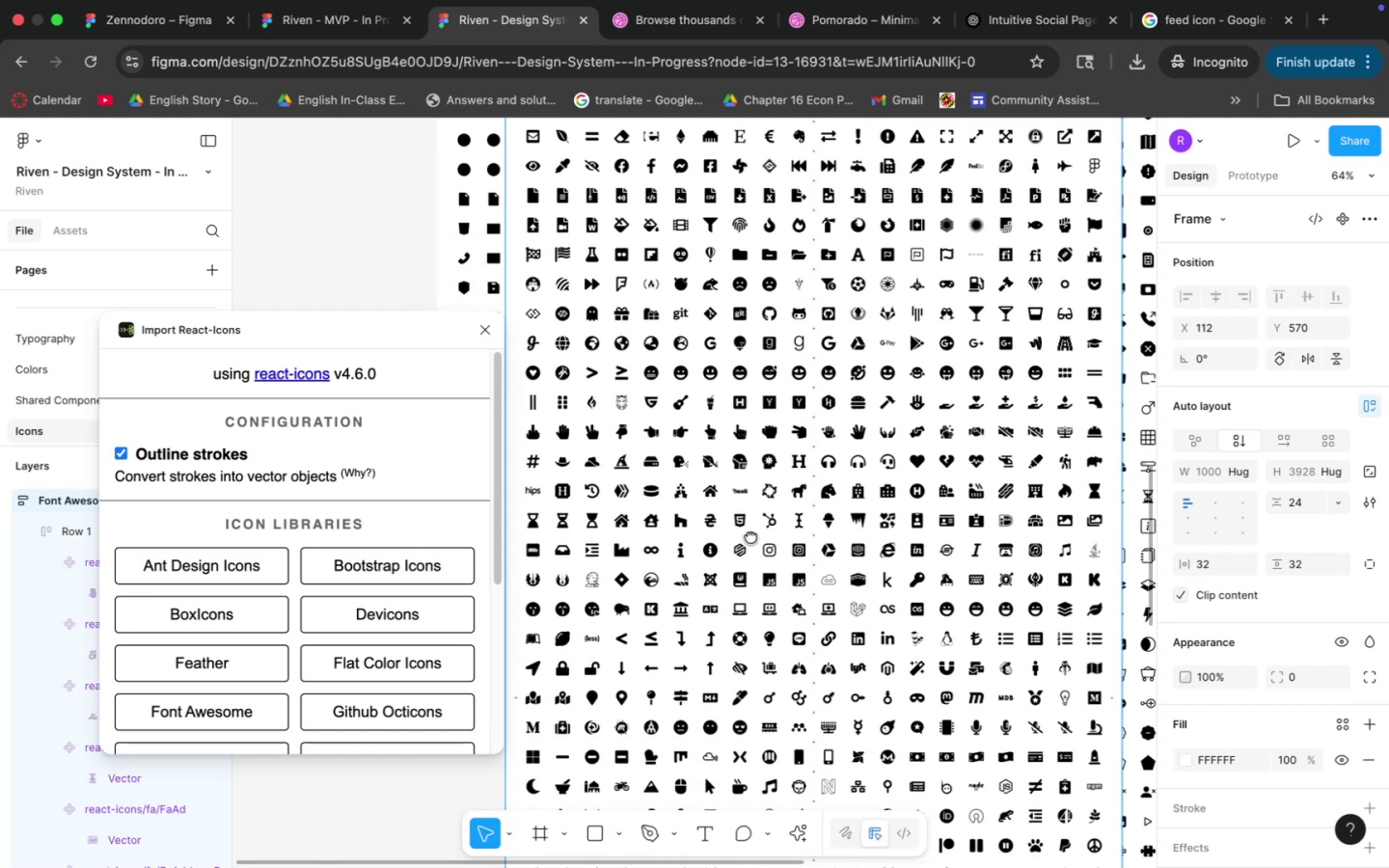 
left_click_drag(start_coordinate=[733, 645], to_coordinate=[744, 576])
 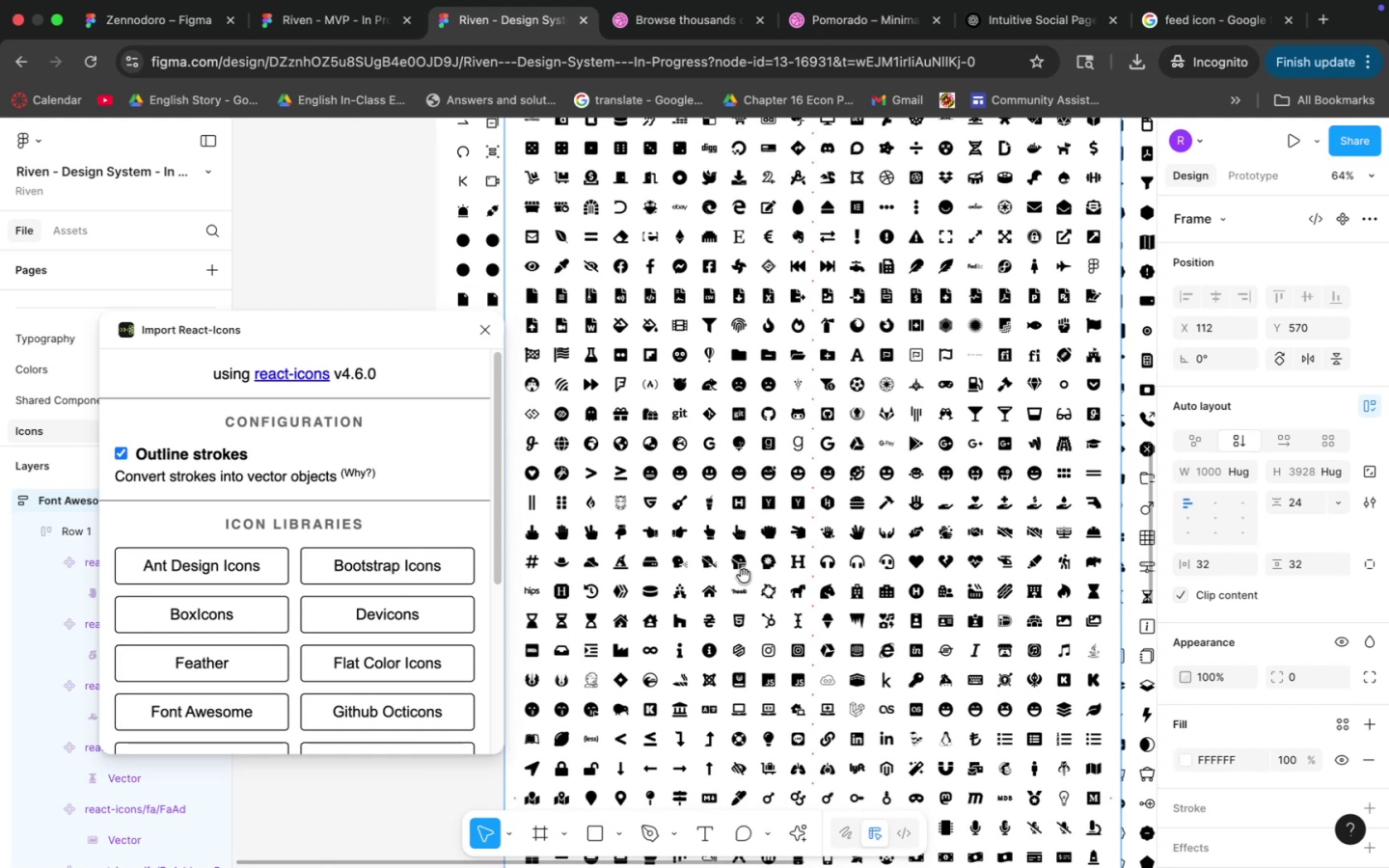 
hold_key(key=Space, duration=1.5)
 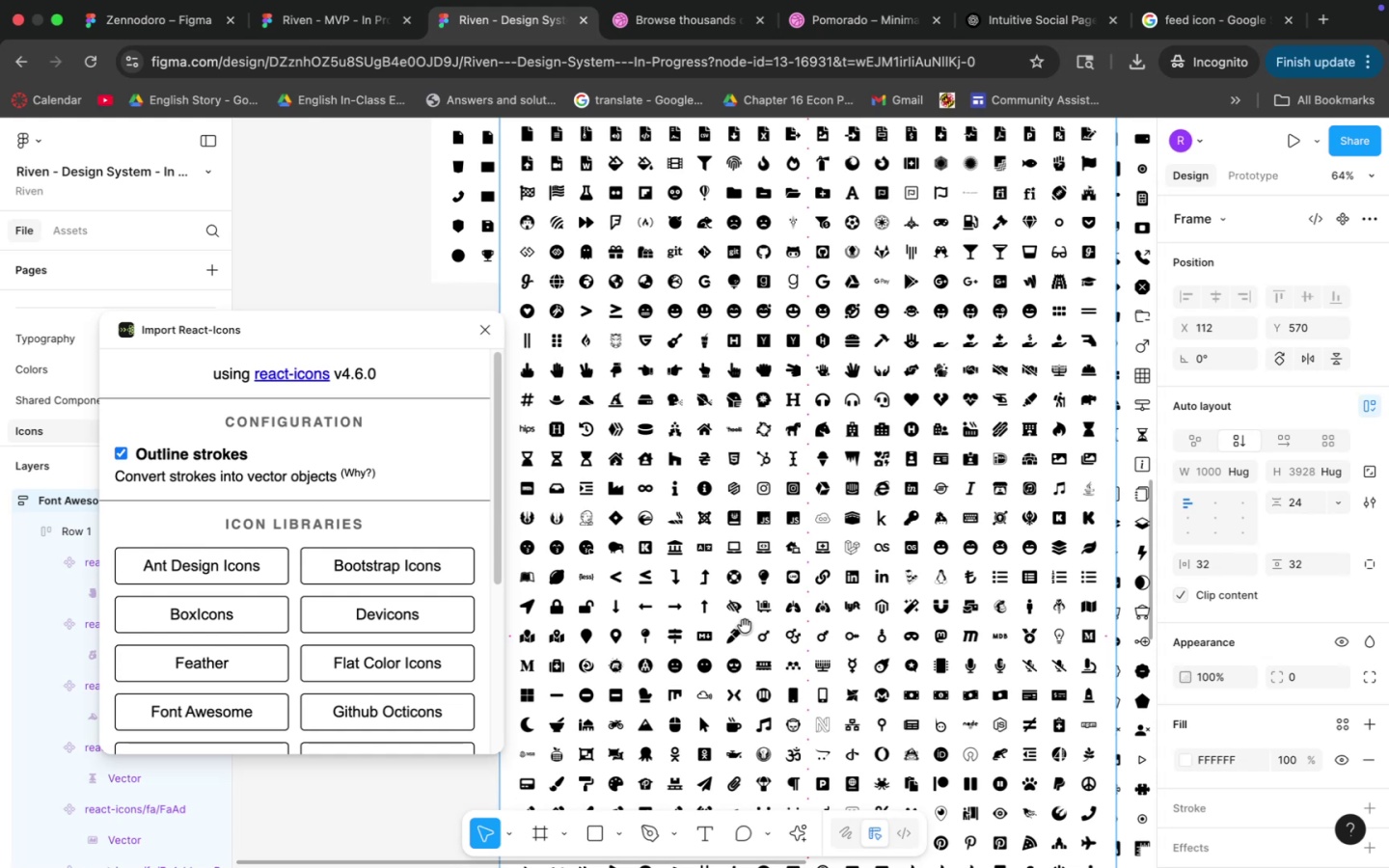 
left_click_drag(start_coordinate=[749, 642], to_coordinate=[750, 535])
 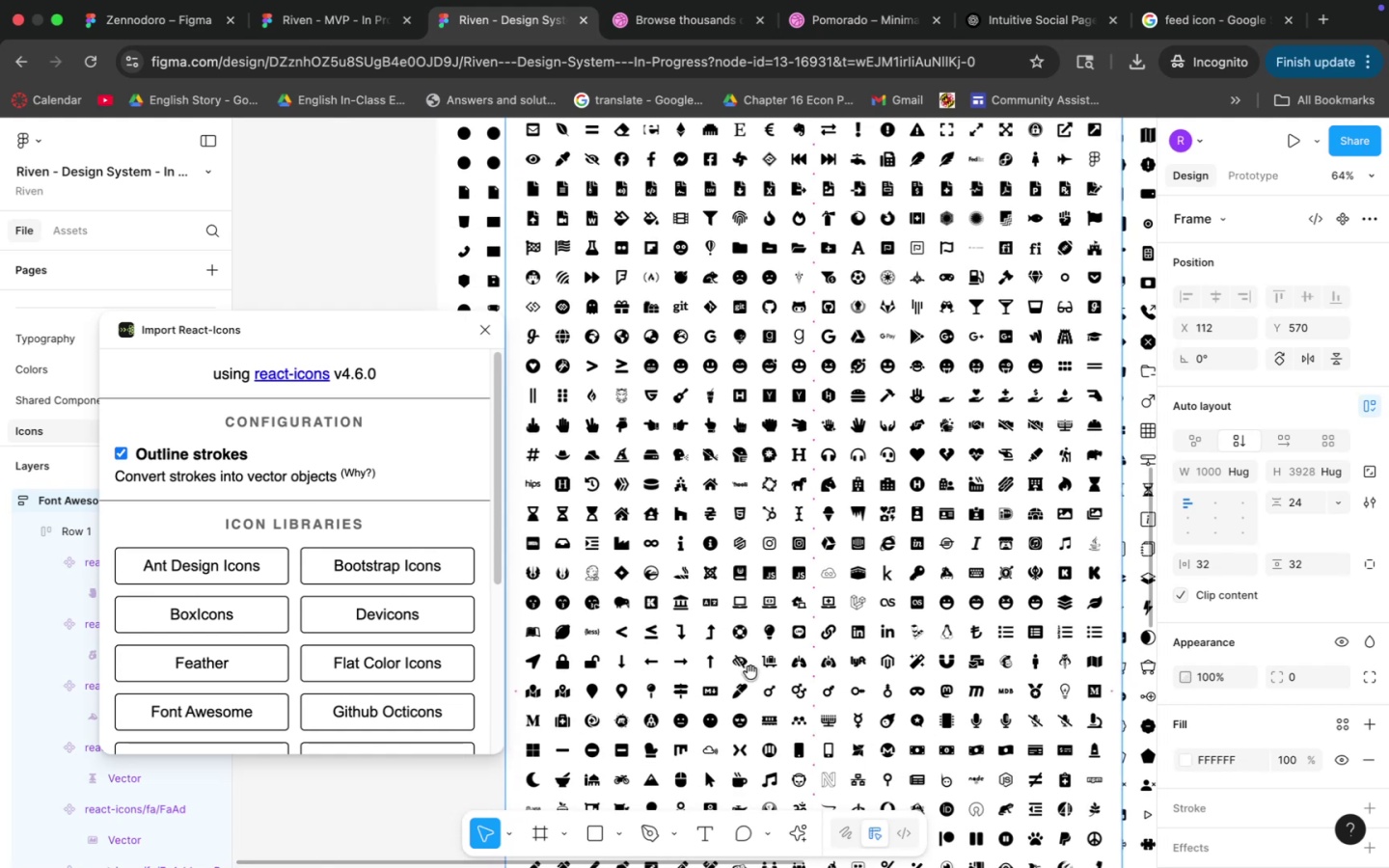 
left_click_drag(start_coordinate=[750, 672], to_coordinate=[745, 617])
 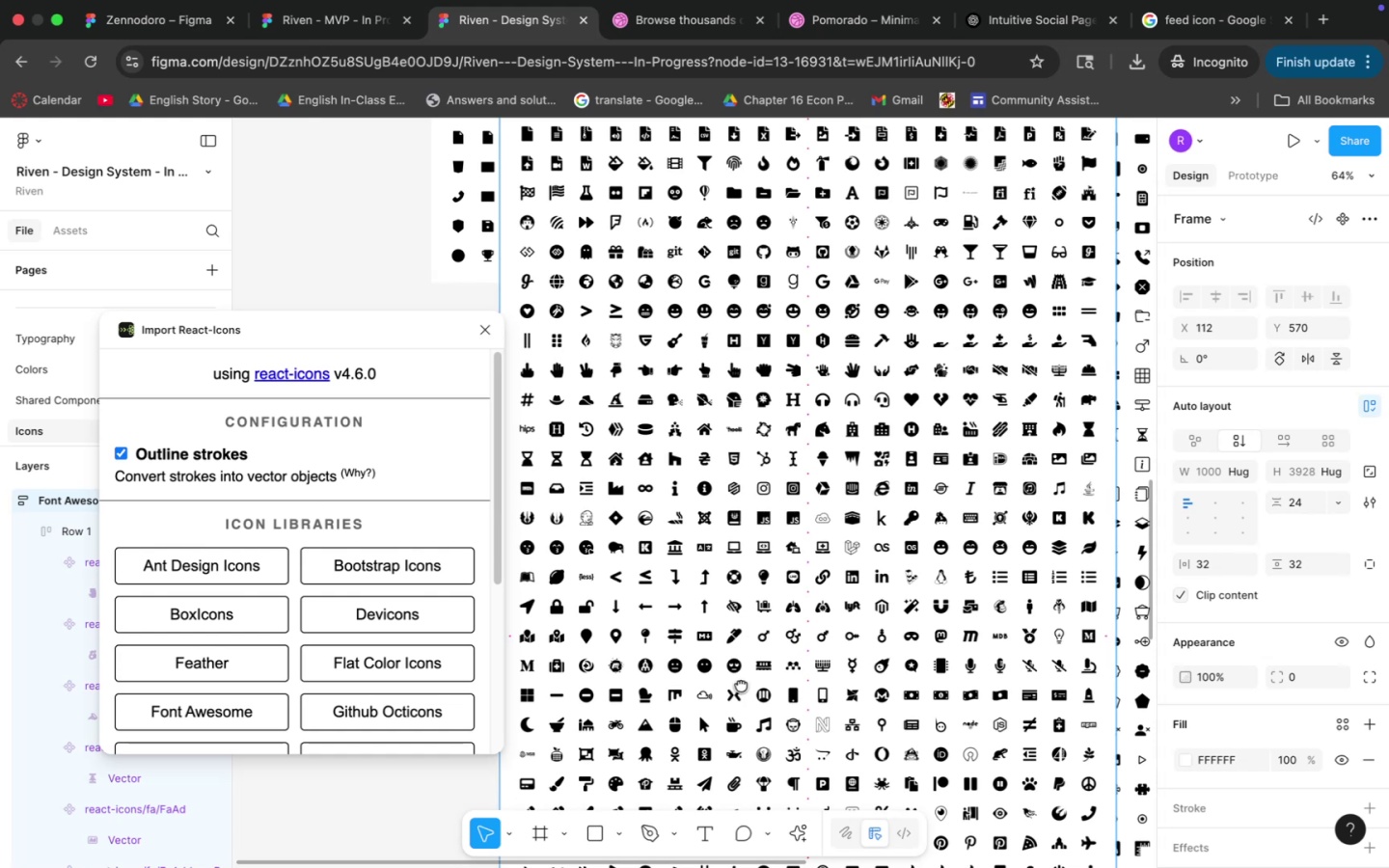 
hold_key(key=Space, duration=1.5)
 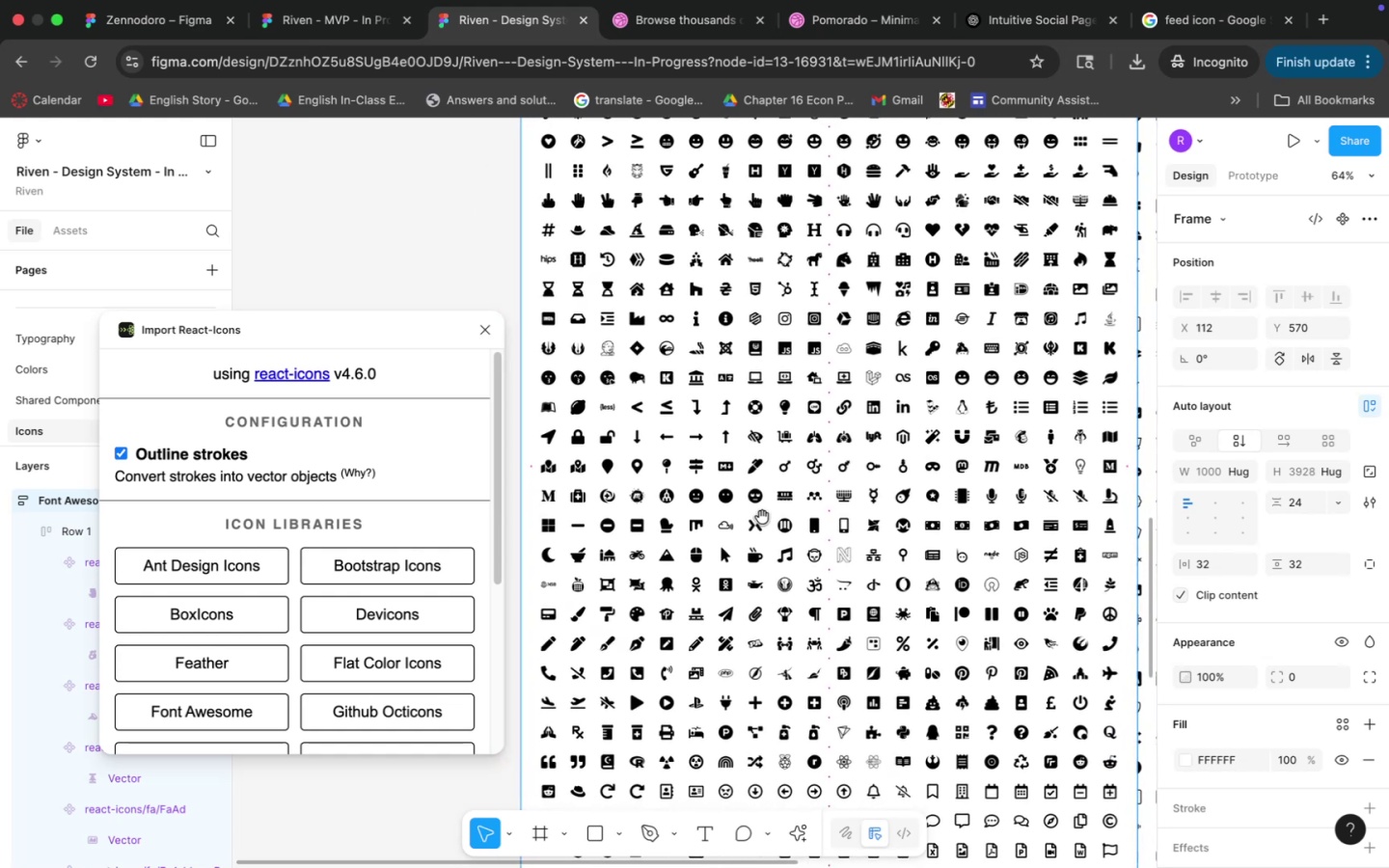 
left_click_drag(start_coordinate=[741, 688], to_coordinate=[762, 518])
 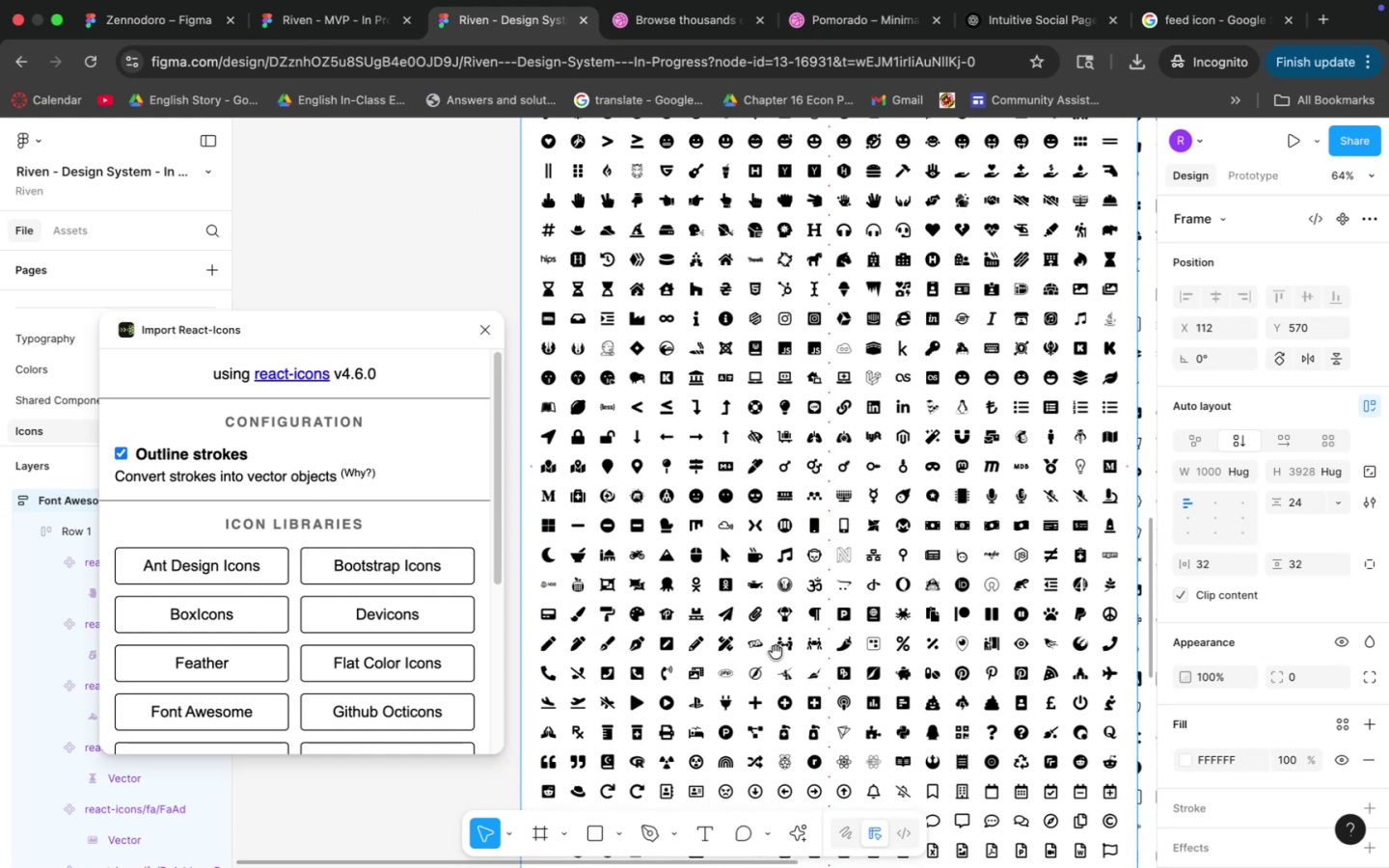 
hold_key(key=Space, duration=1.58)
 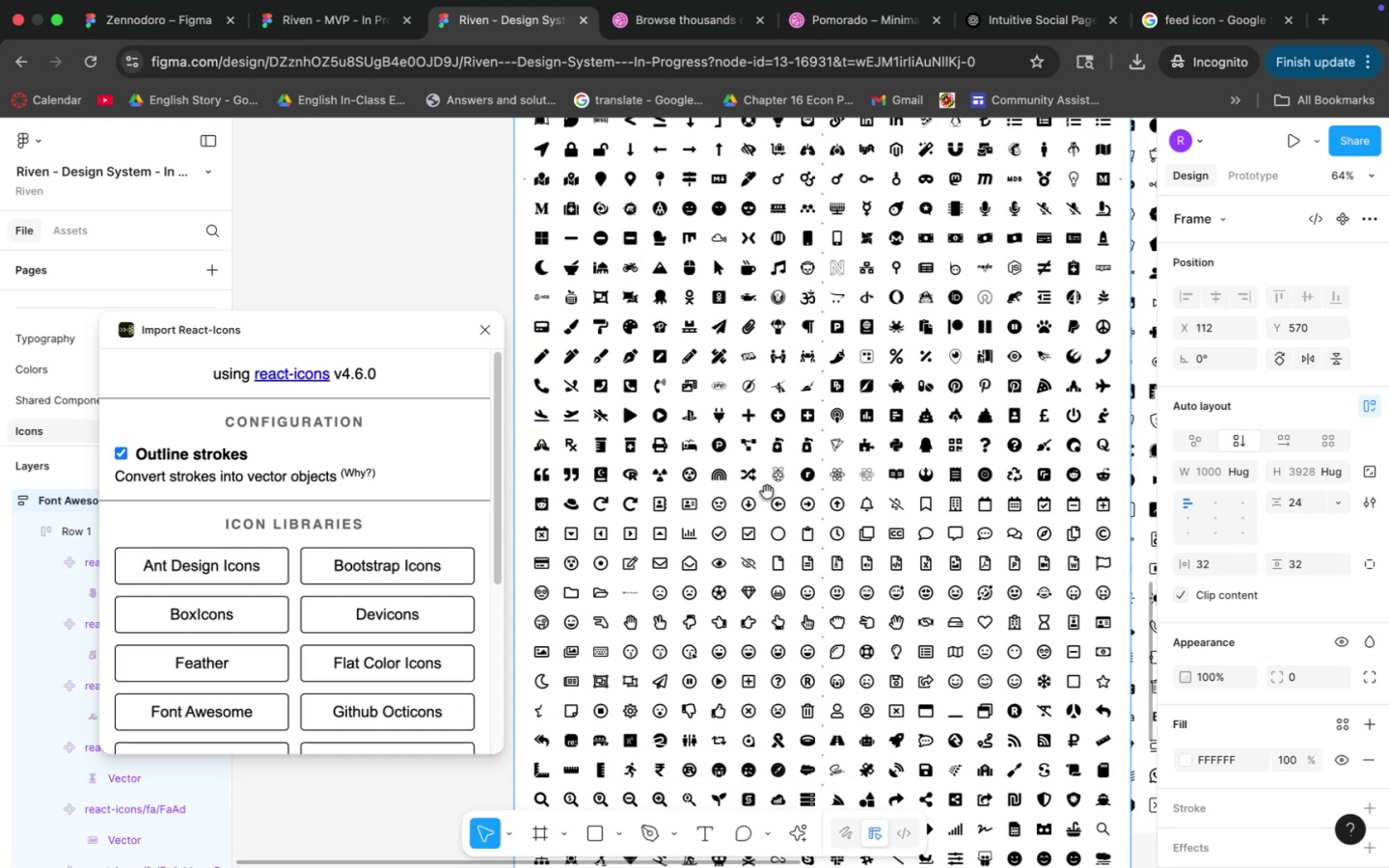 
left_click_drag(start_coordinate=[776, 652], to_coordinate=[762, 524])
 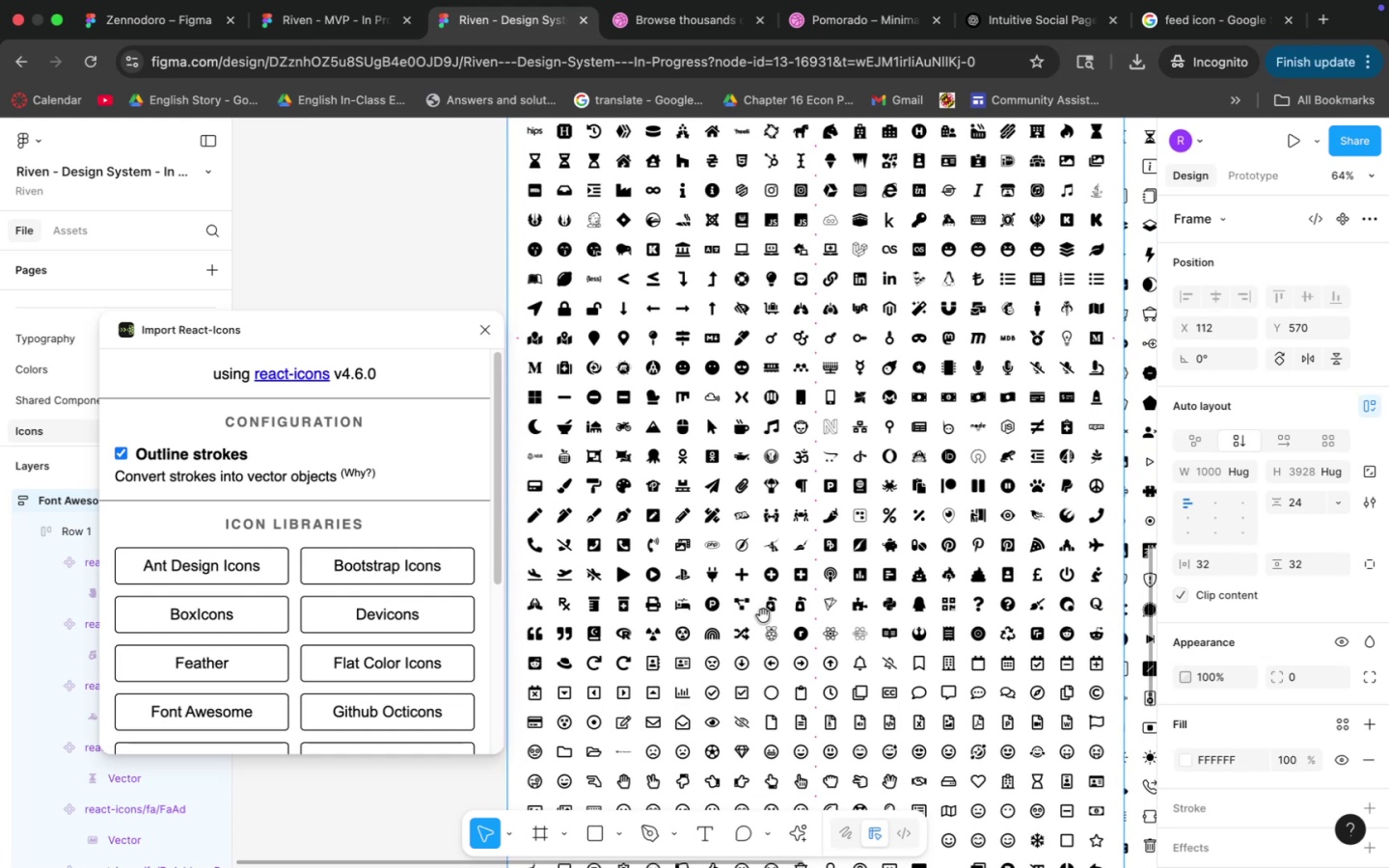 
hold_key(key=Space, duration=1.5)
 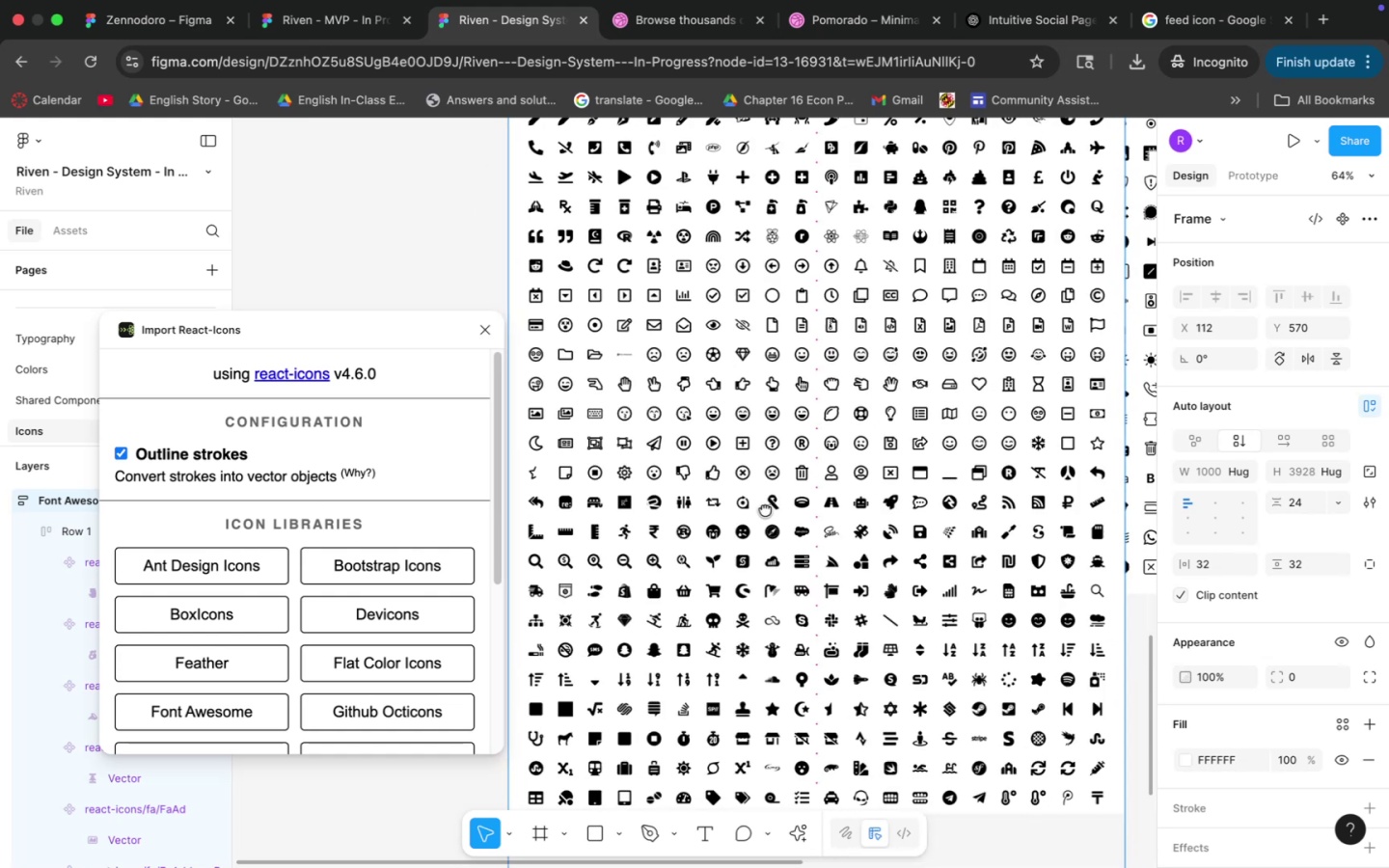 
left_click_drag(start_coordinate=[765, 637], to_coordinate=[772, 478])
 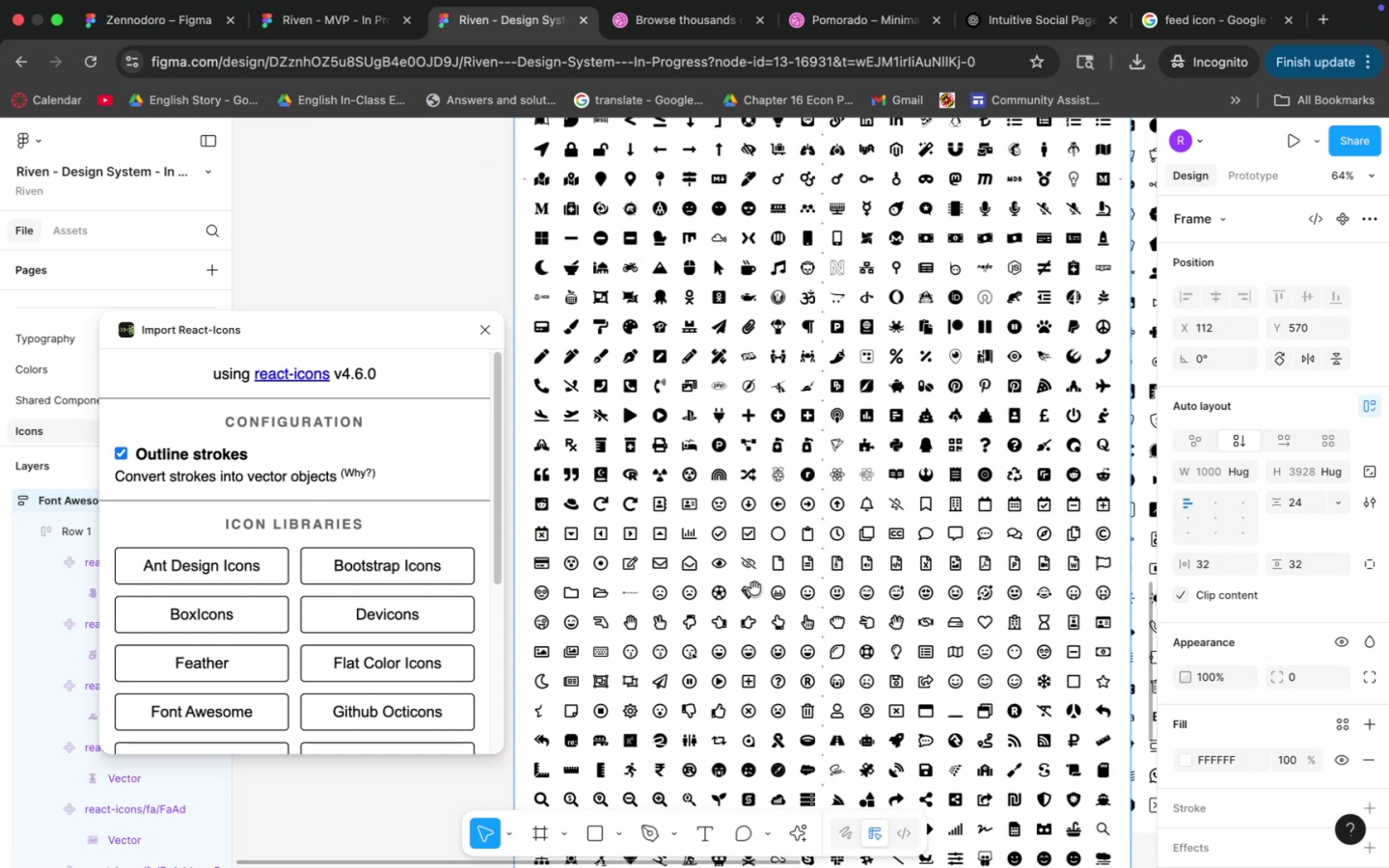 
left_click_drag(start_coordinate=[755, 604], to_coordinate=[746, 486])
 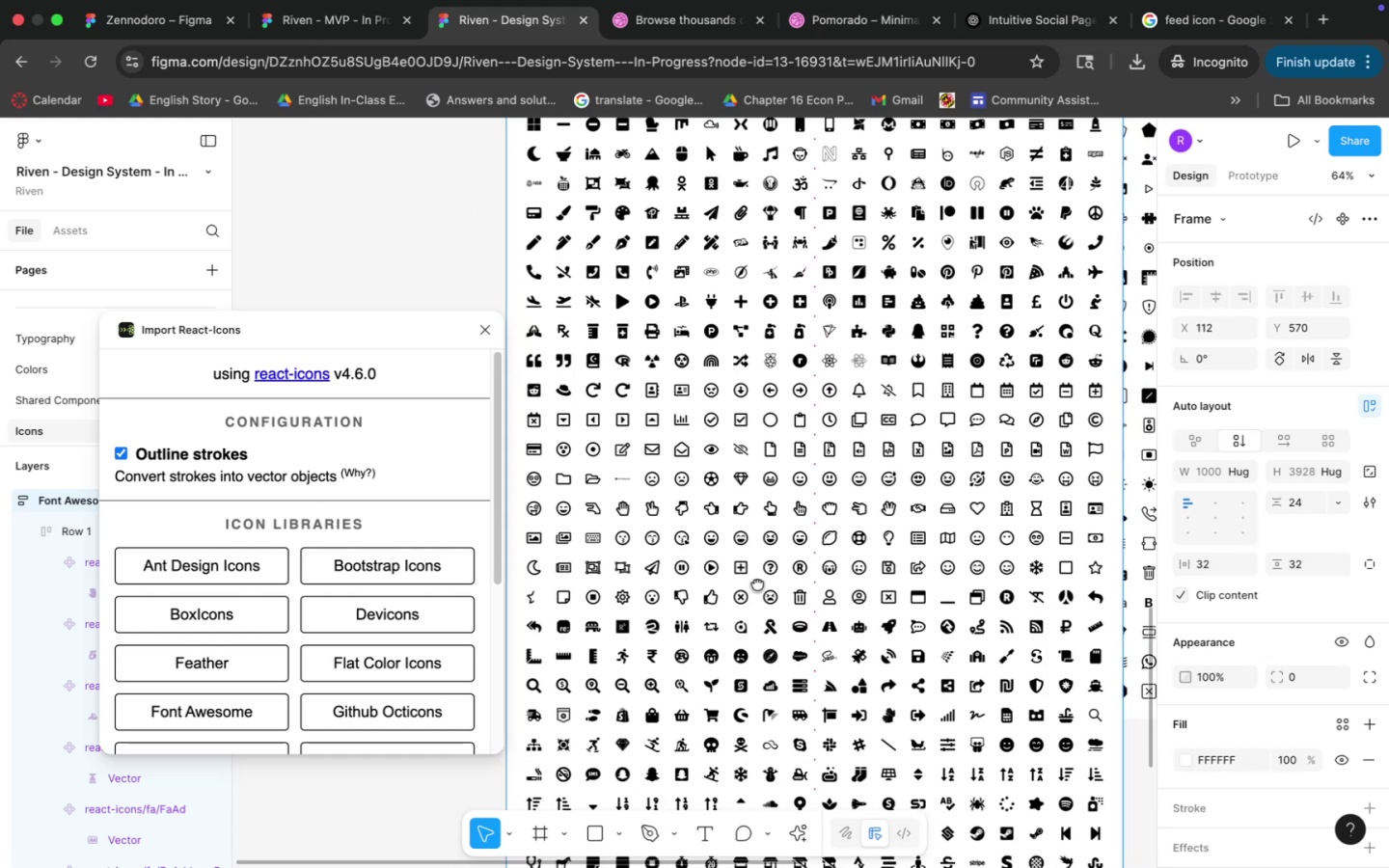 
hold_key(key=Space, duration=1.58)
 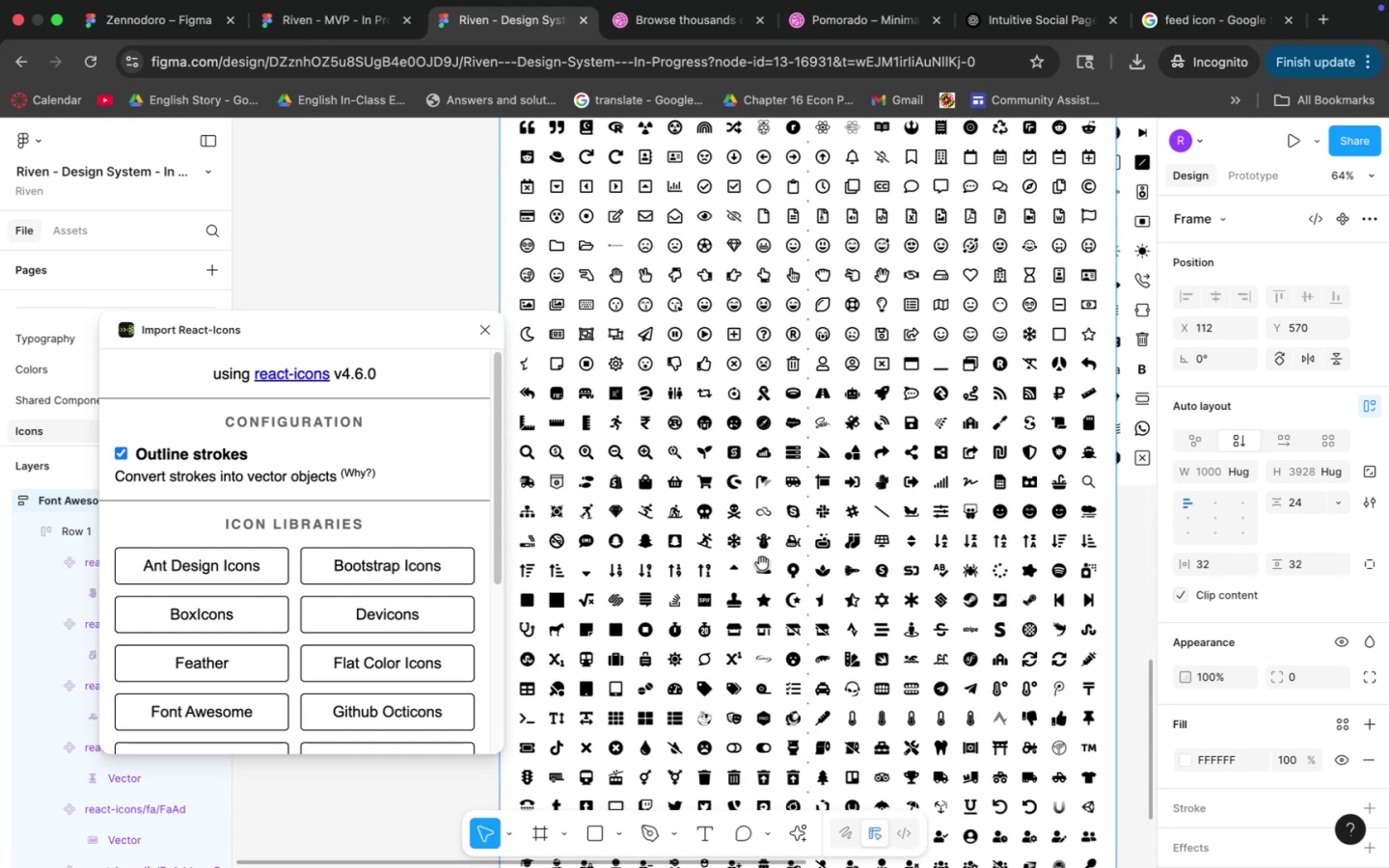 
left_click_drag(start_coordinate=[761, 632], to_coordinate=[764, 492])
 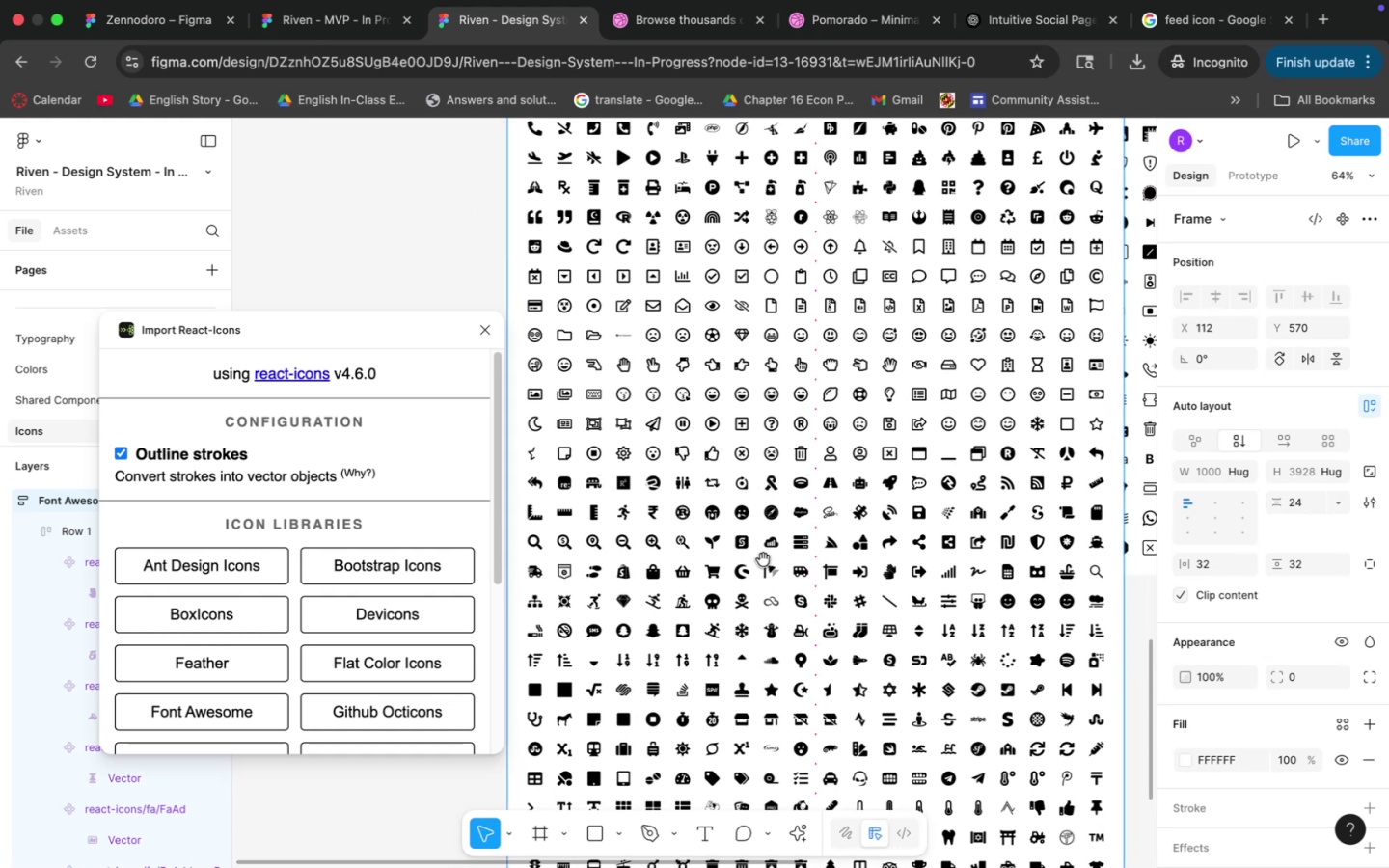 
left_click_drag(start_coordinate=[763, 603], to_coordinate=[755, 513])
 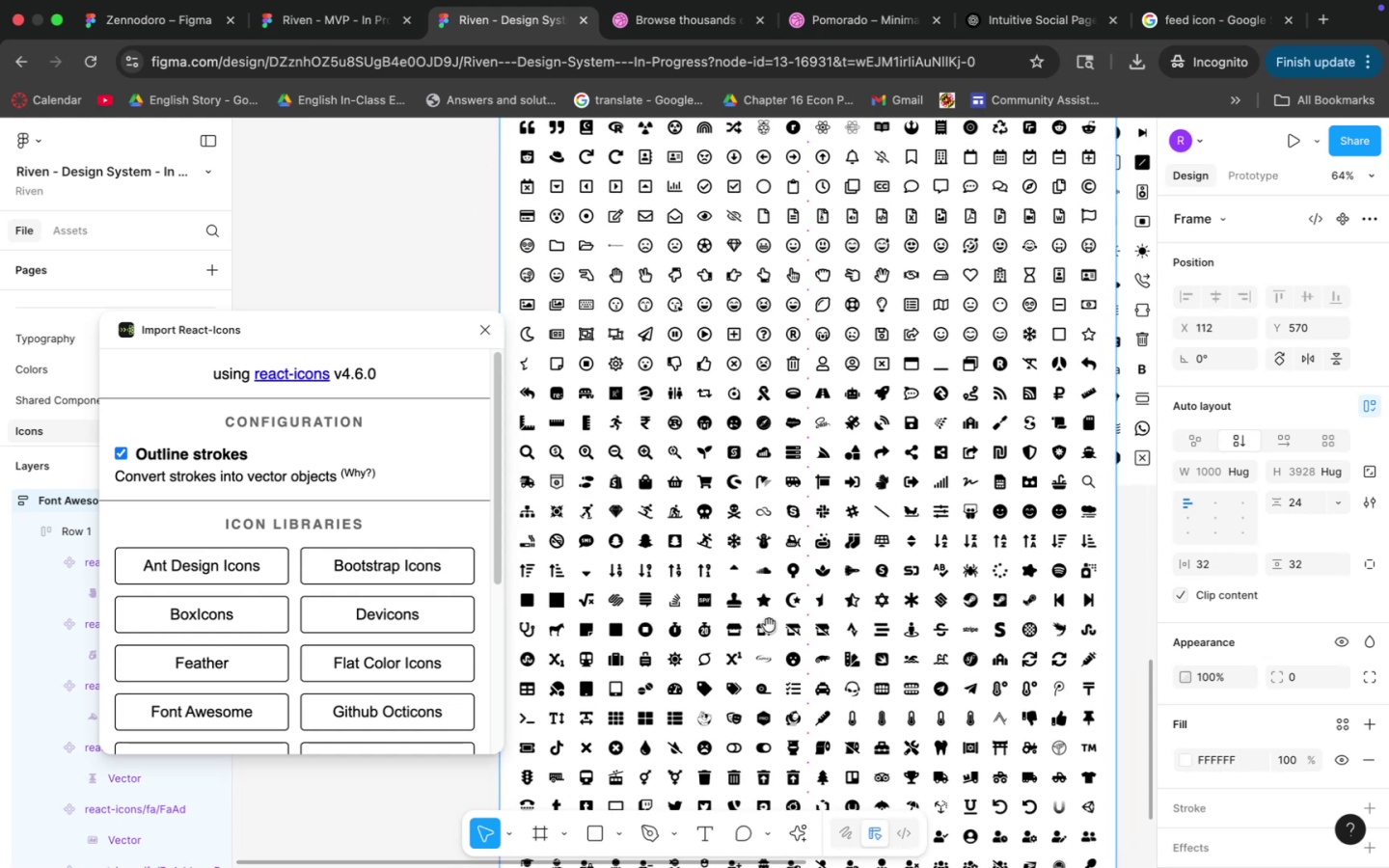 
hold_key(key=Space, duration=1.5)
 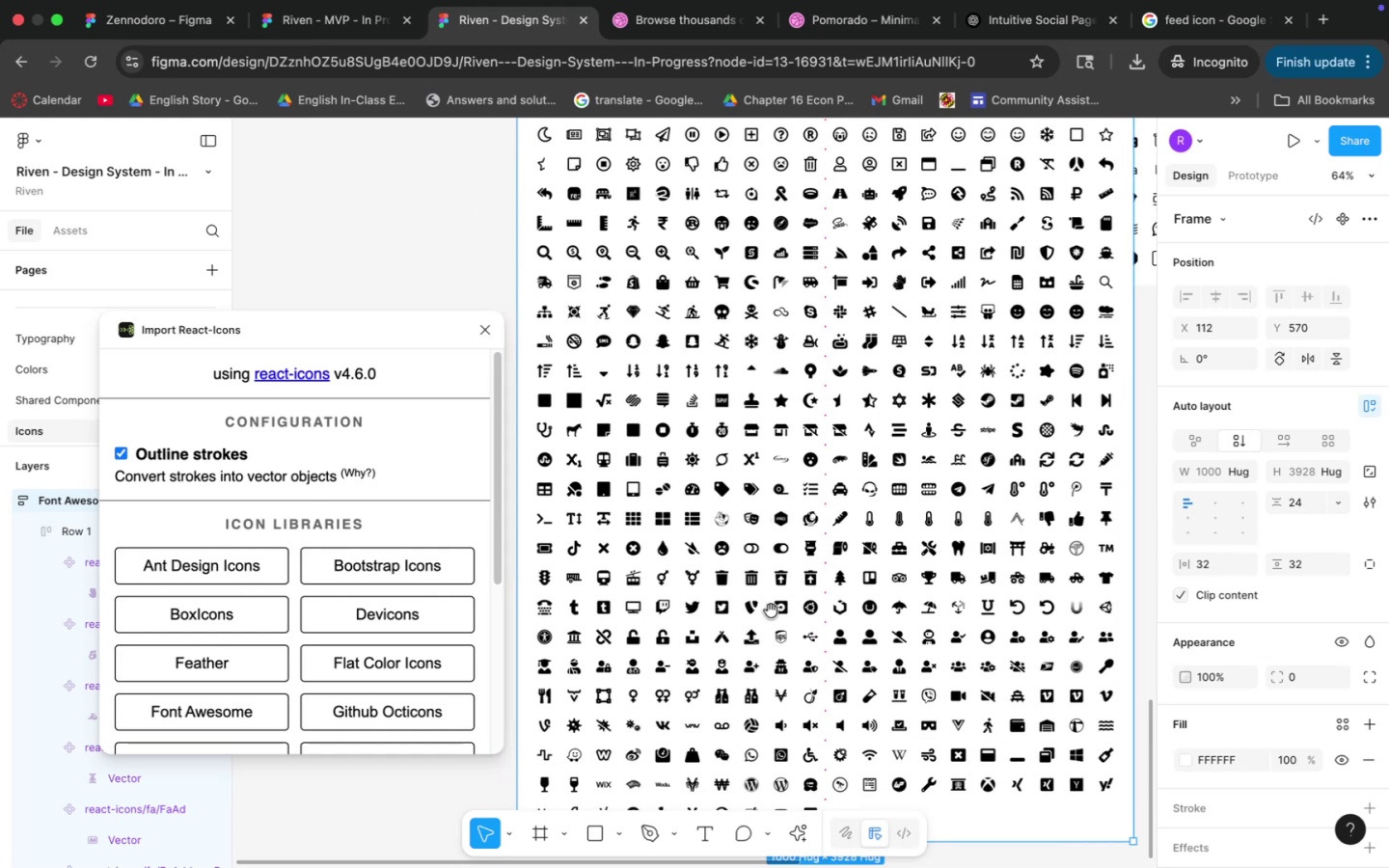 
left_click_drag(start_coordinate=[769, 628], to_coordinate=[779, 526])
 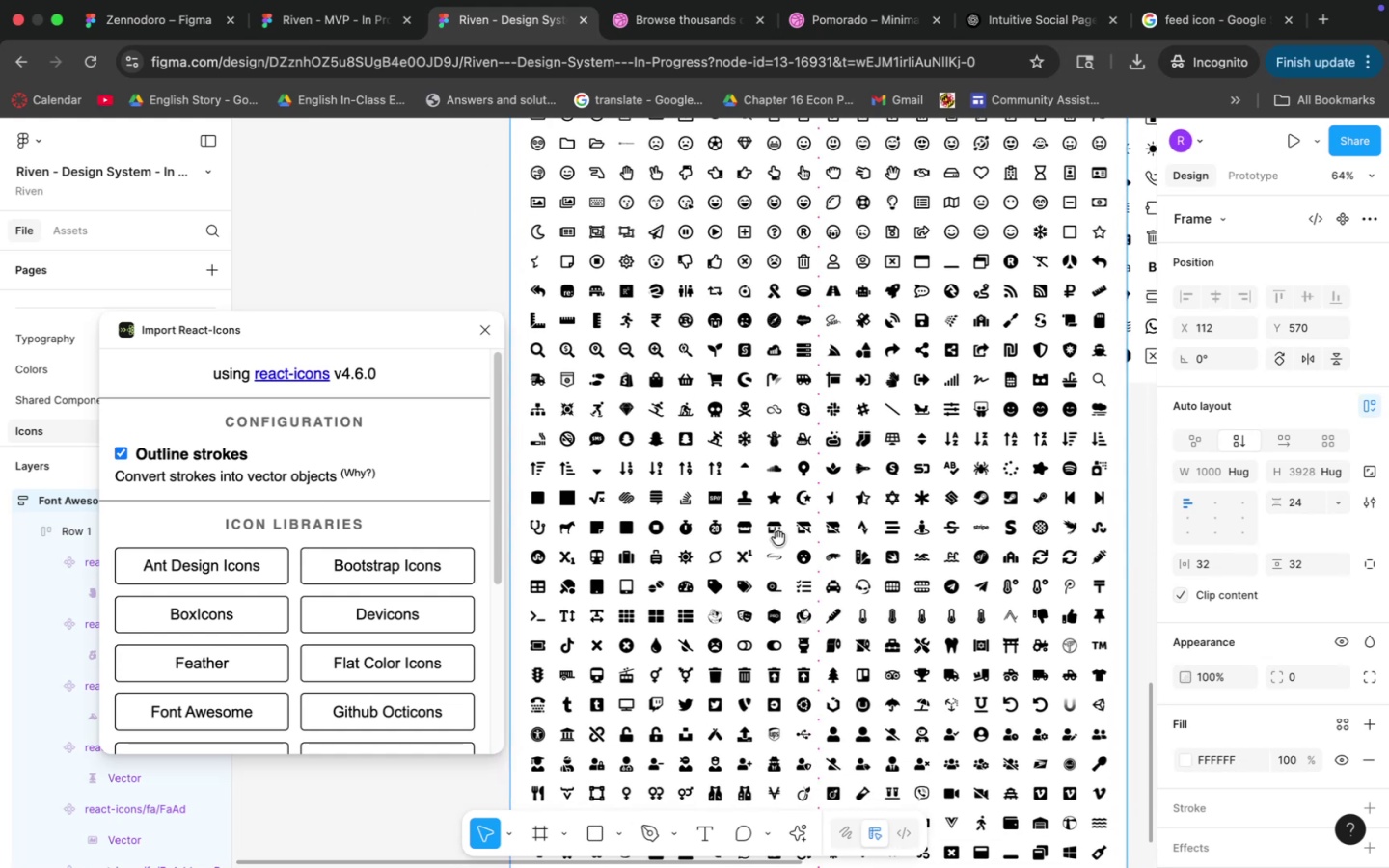 
hold_key(key=Space, duration=1.42)
 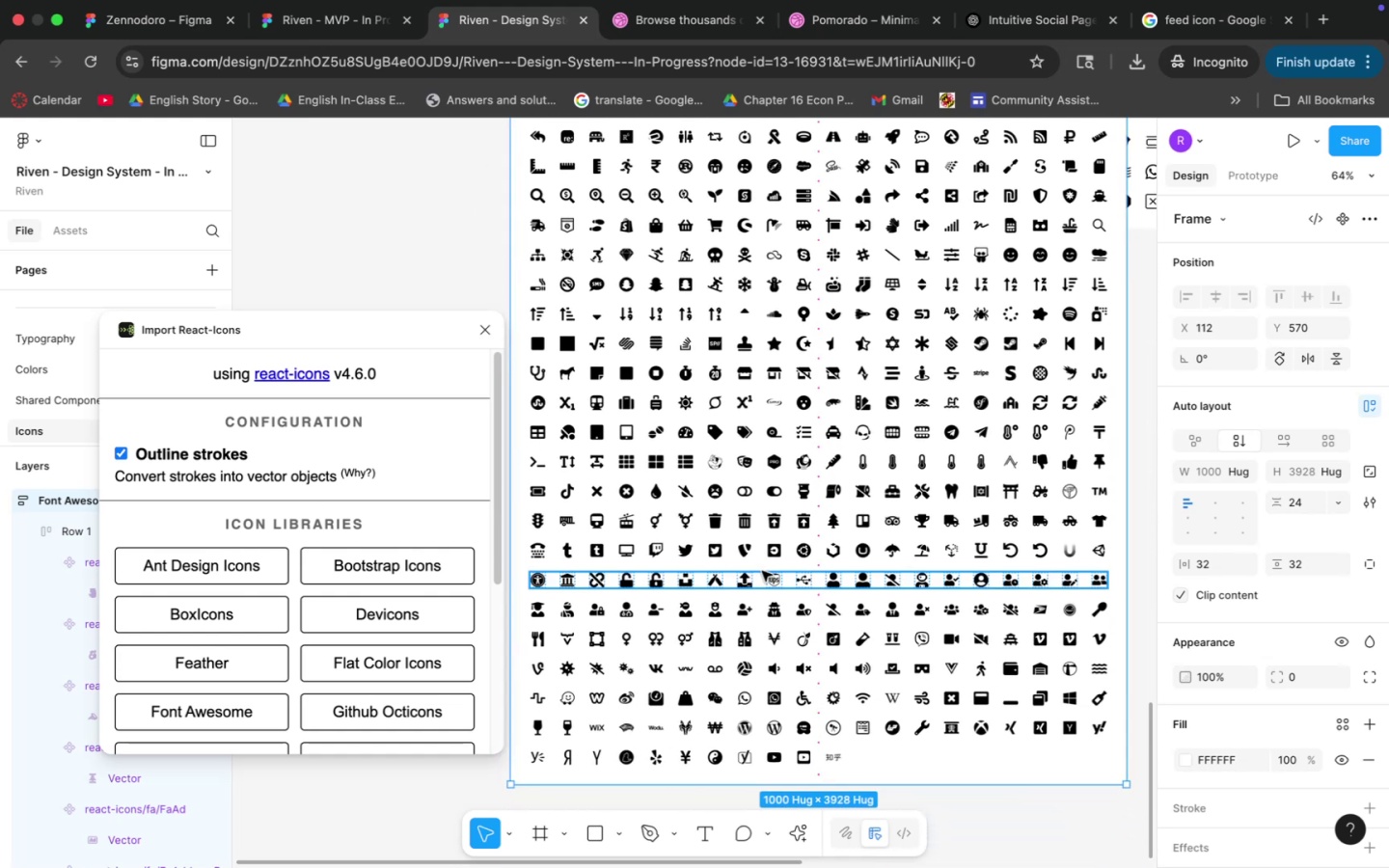 
left_click_drag(start_coordinate=[773, 616], to_coordinate=[779, 519])
 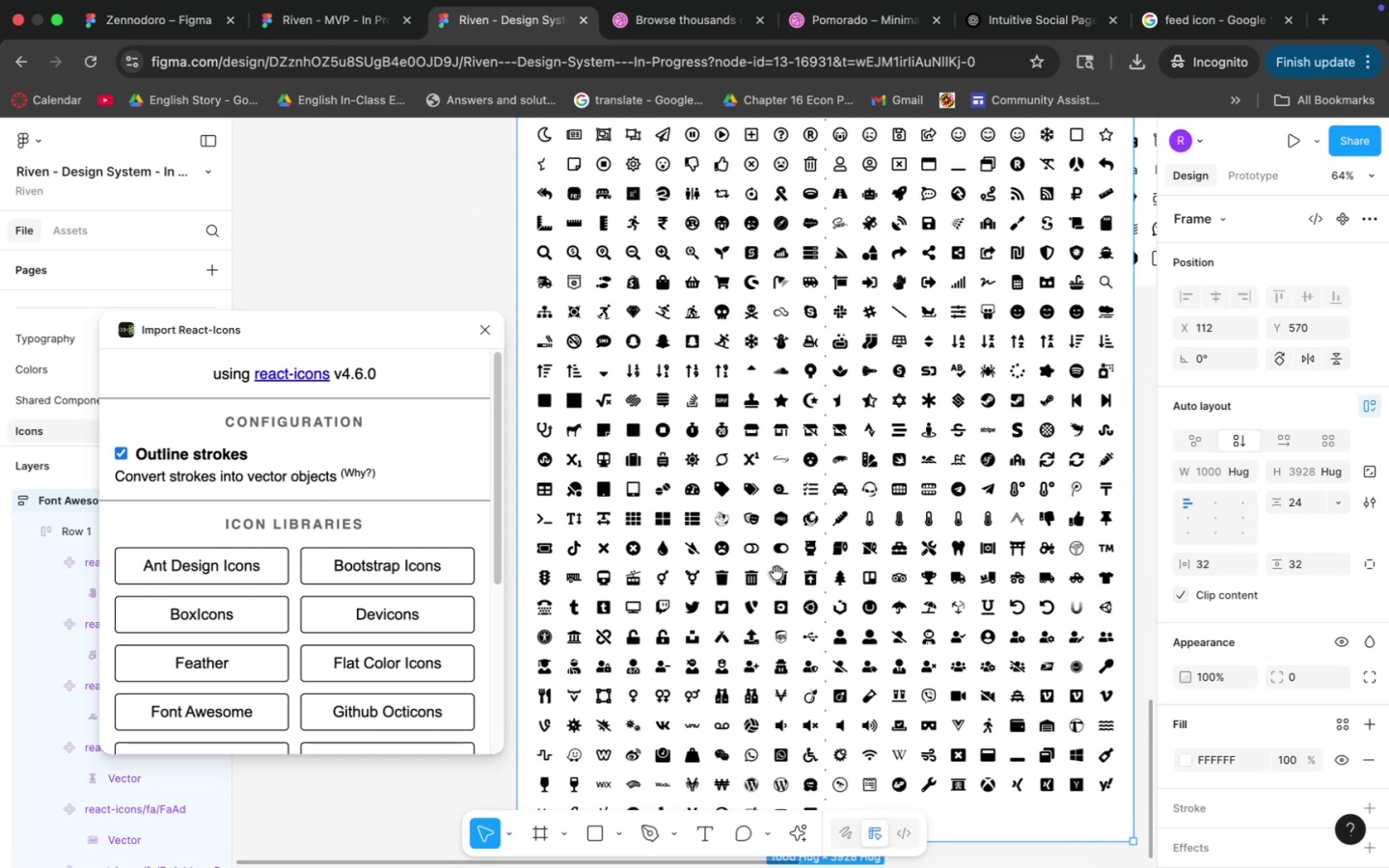 
left_click_drag(start_coordinate=[769, 628], to_coordinate=[762, 571])
 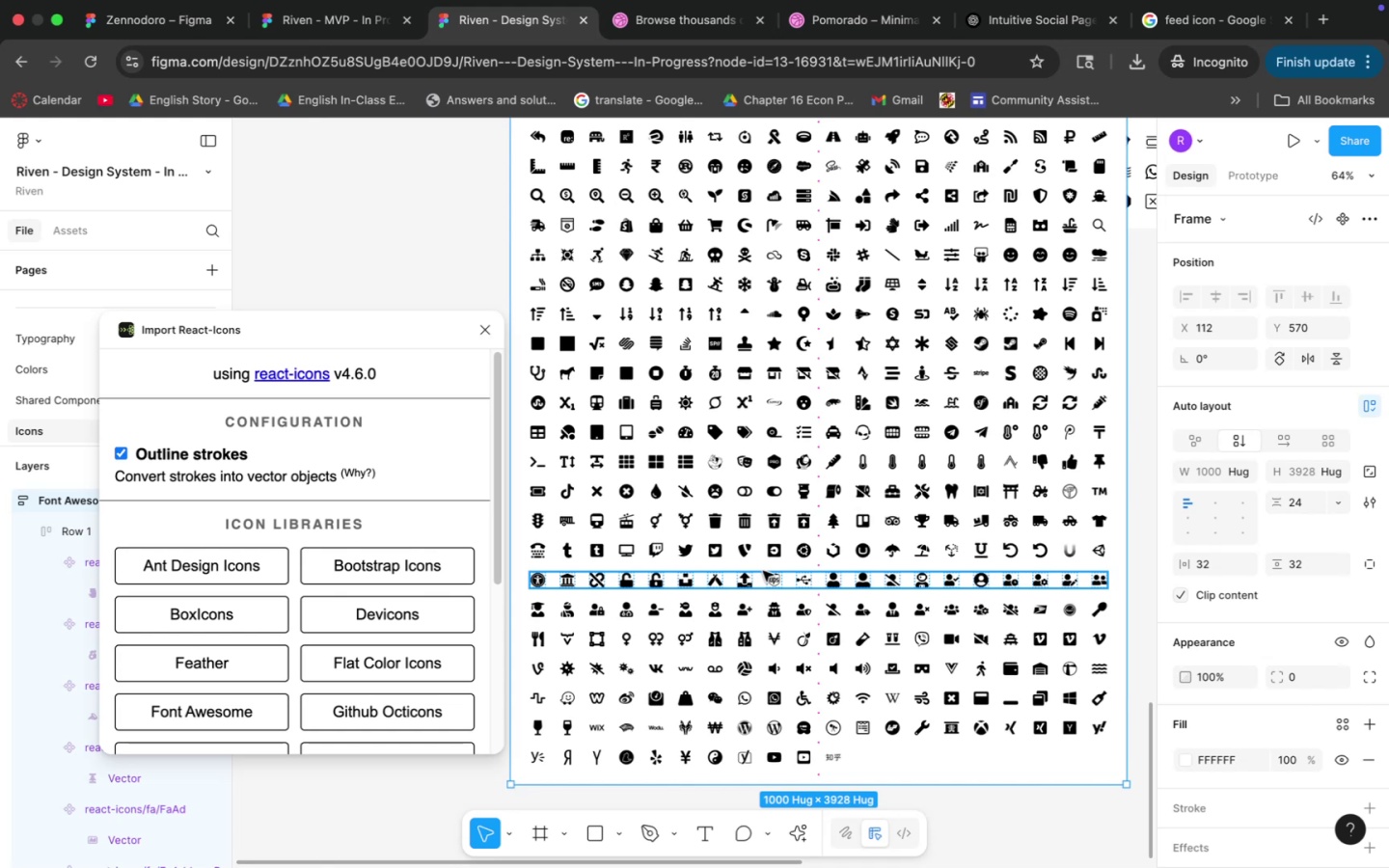 
key(Backspace)
 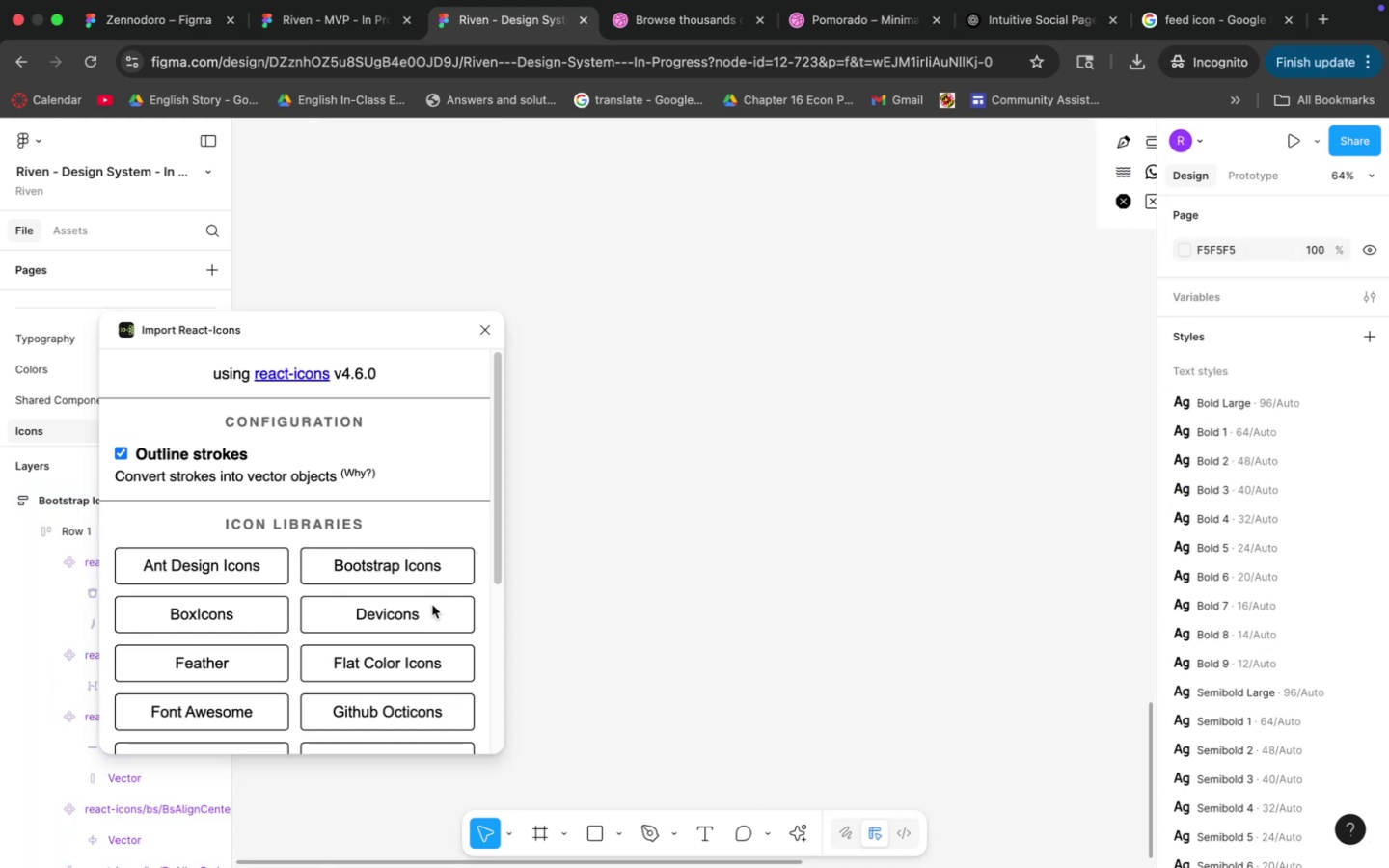 
scroll: coordinate [357, 632], scroll_direction: down, amount: 16.0
 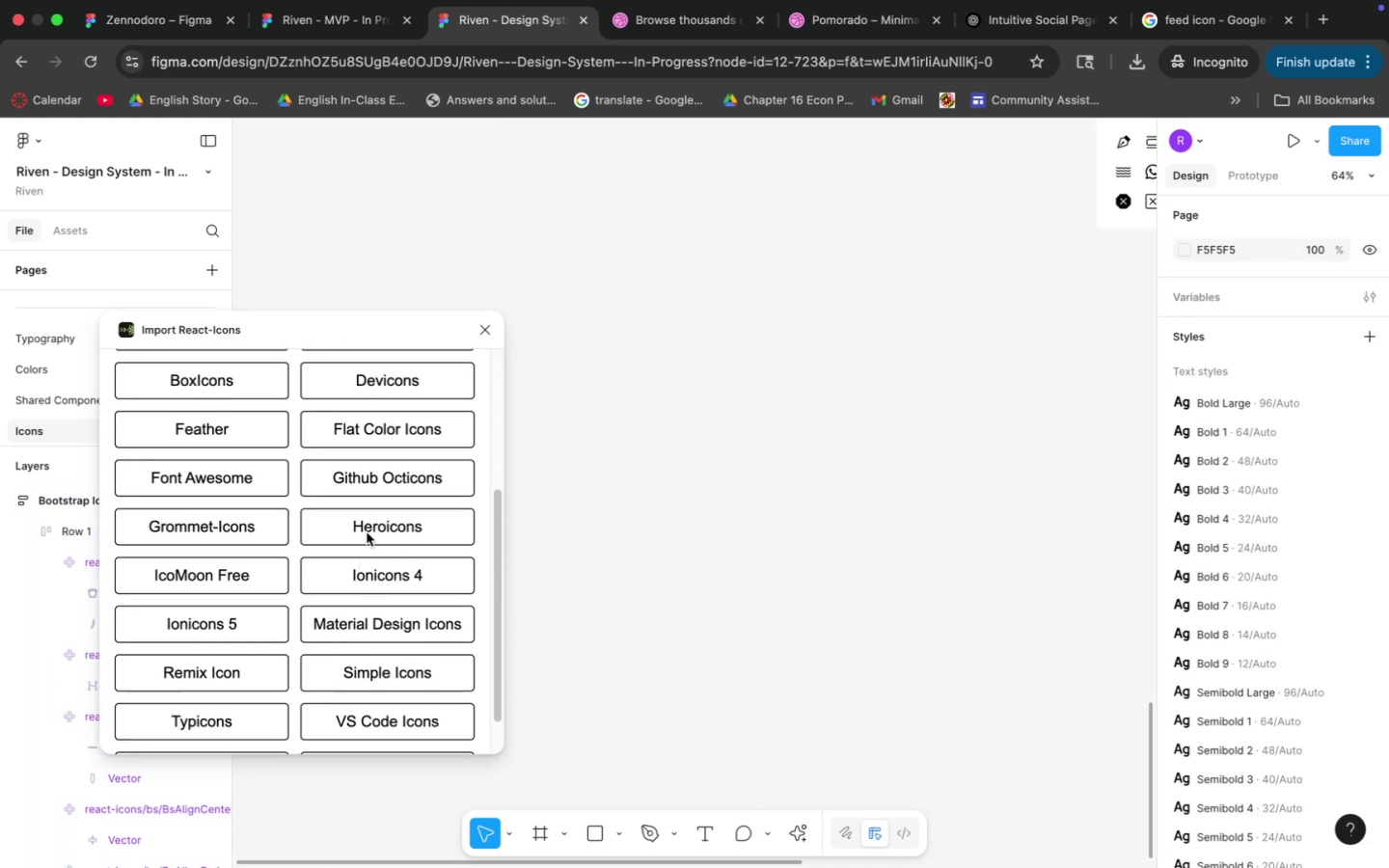 
left_click([367, 532])
 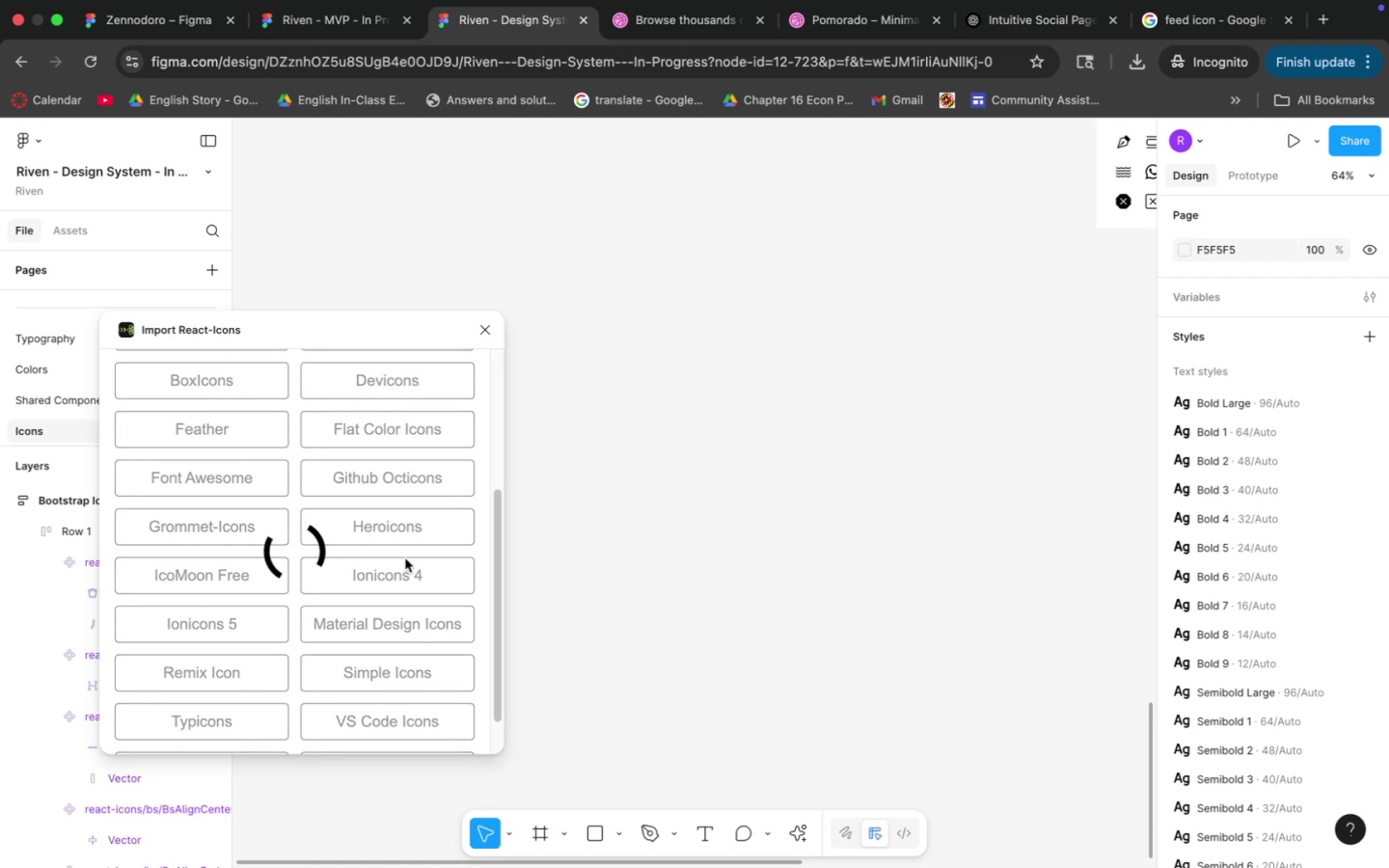 
hold_key(key=CommandLeft, duration=1.06)
scroll: coordinate [614, 637], scroll_direction: down, amount: 9.0
 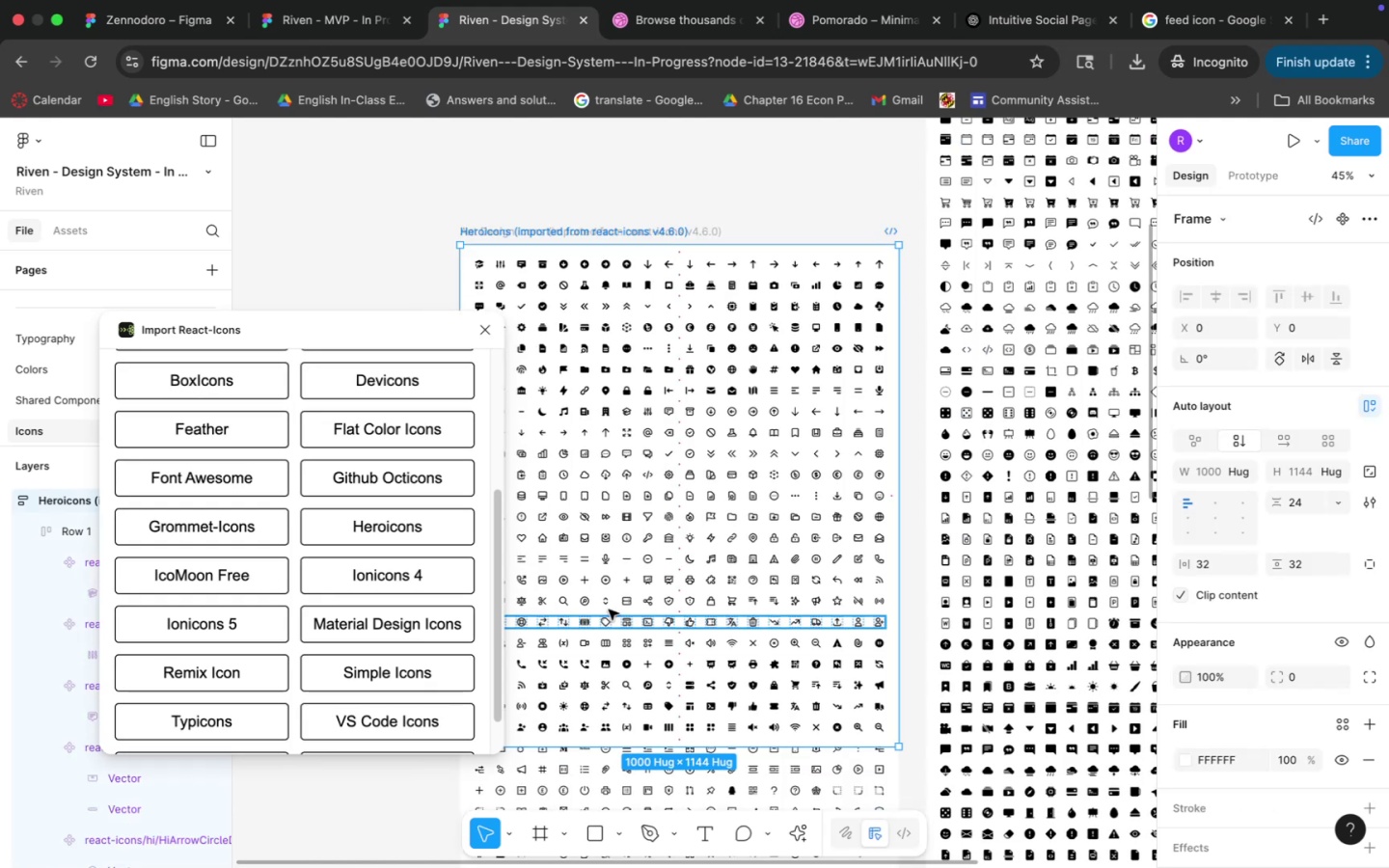 
hold_key(key=Space, duration=1.1)
 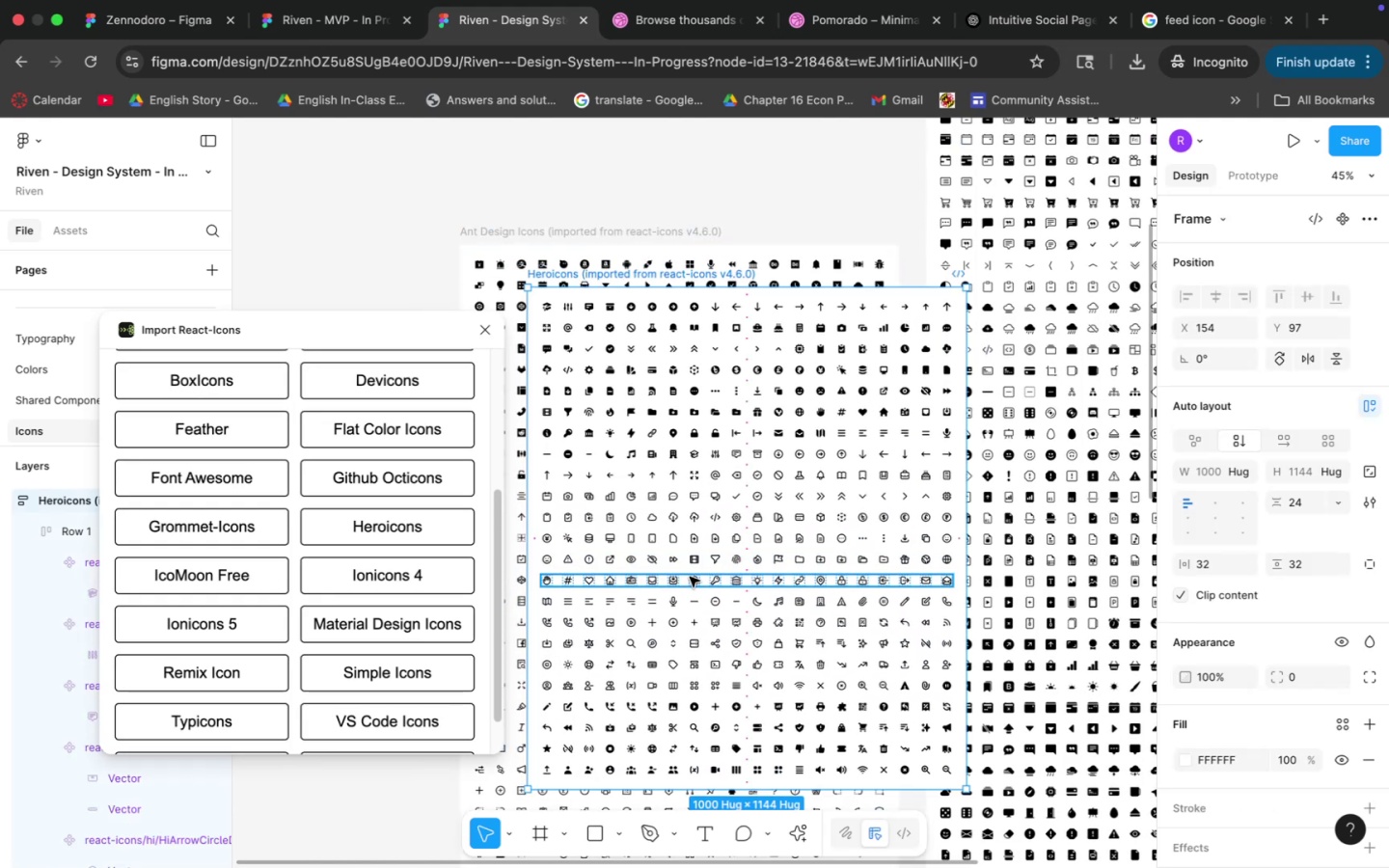 
left_click_drag(start_coordinate=[589, 525], to_coordinate=[657, 567])
 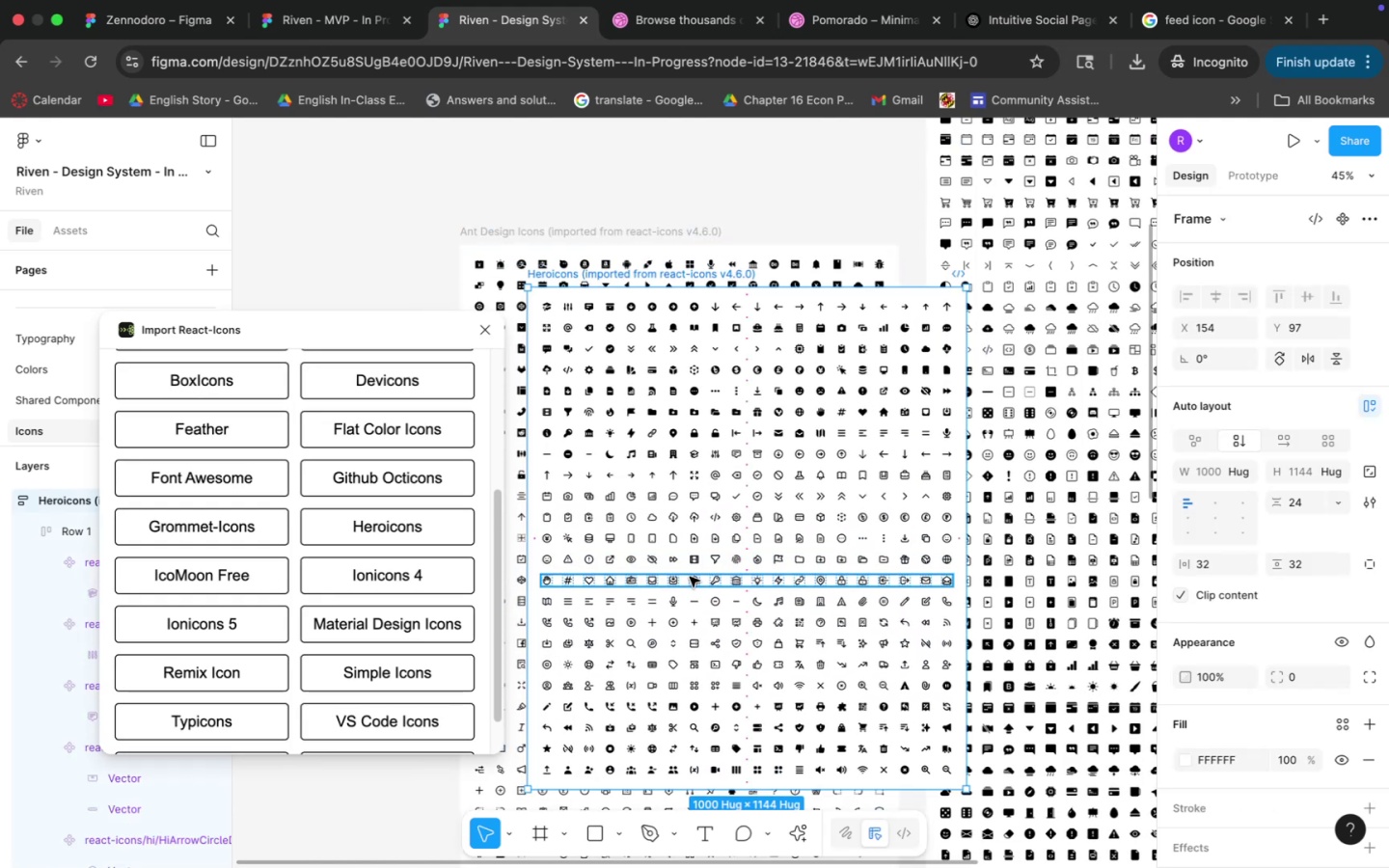 
hold_key(key=CommandLeft, duration=2.94)
scroll: coordinate [685, 580], scroll_direction: up, amount: 8.0
 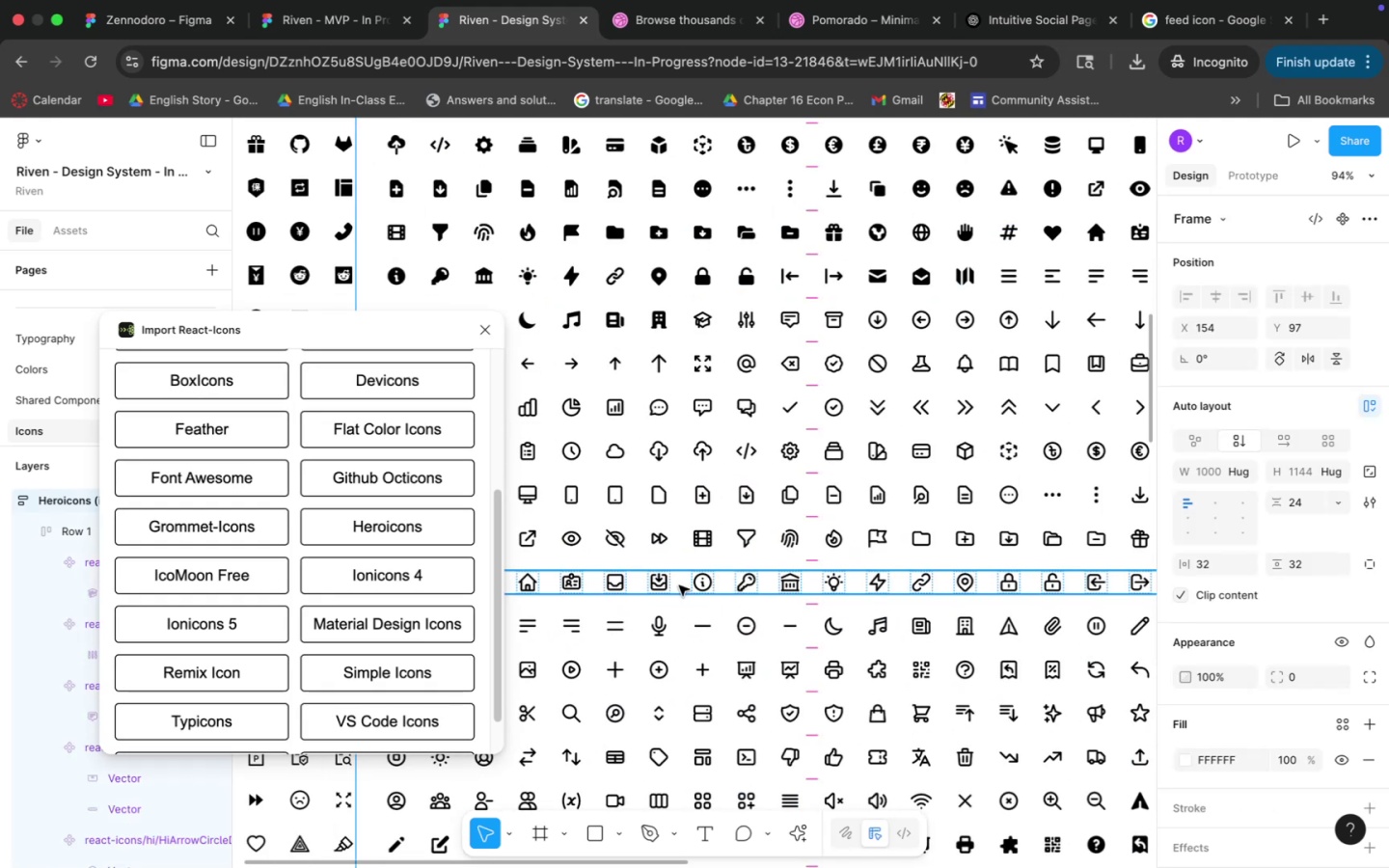 
scroll: coordinate [679, 585], scroll_direction: down, amount: 3.0
 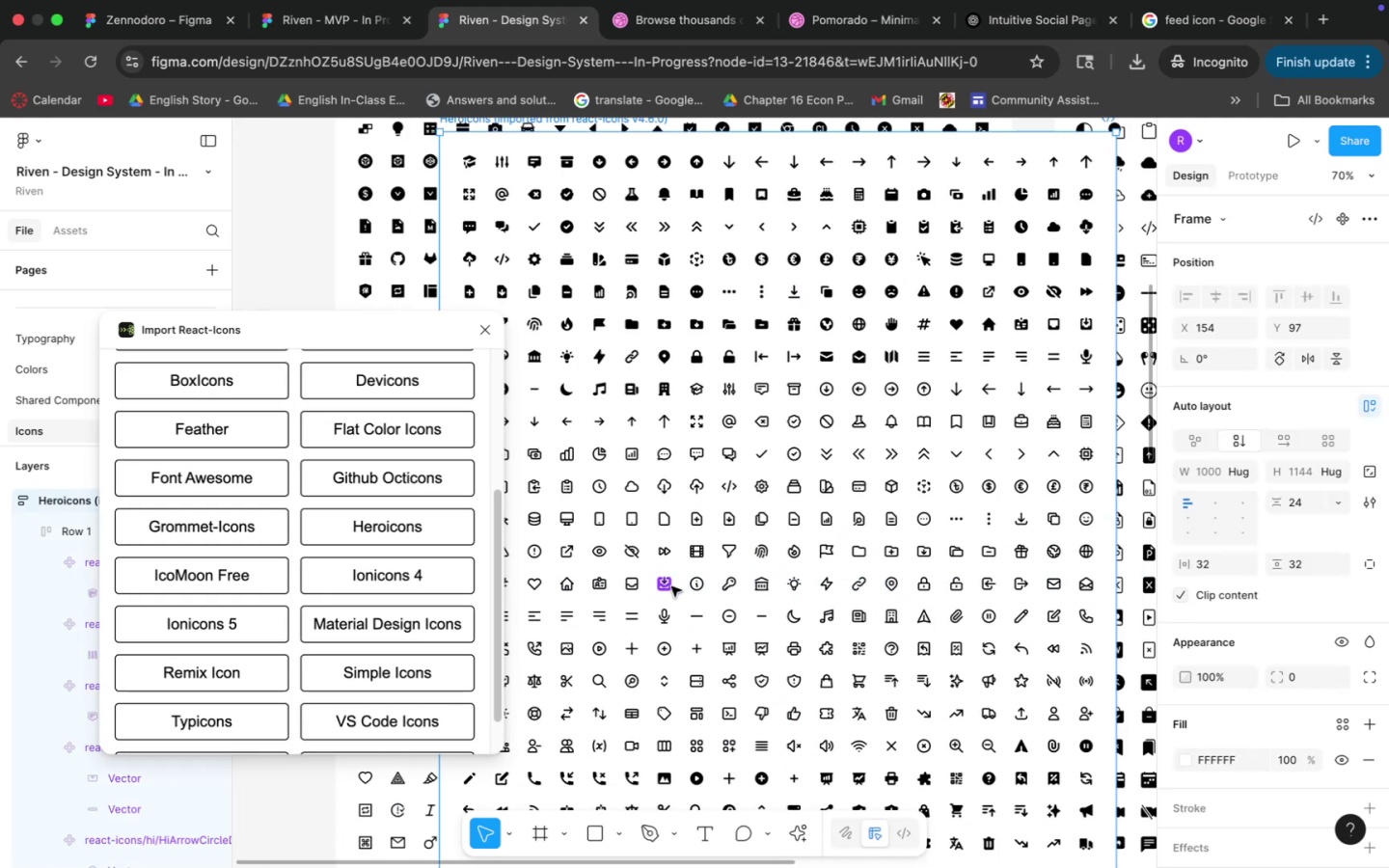 
hold_key(key=Space, duration=1.52)
 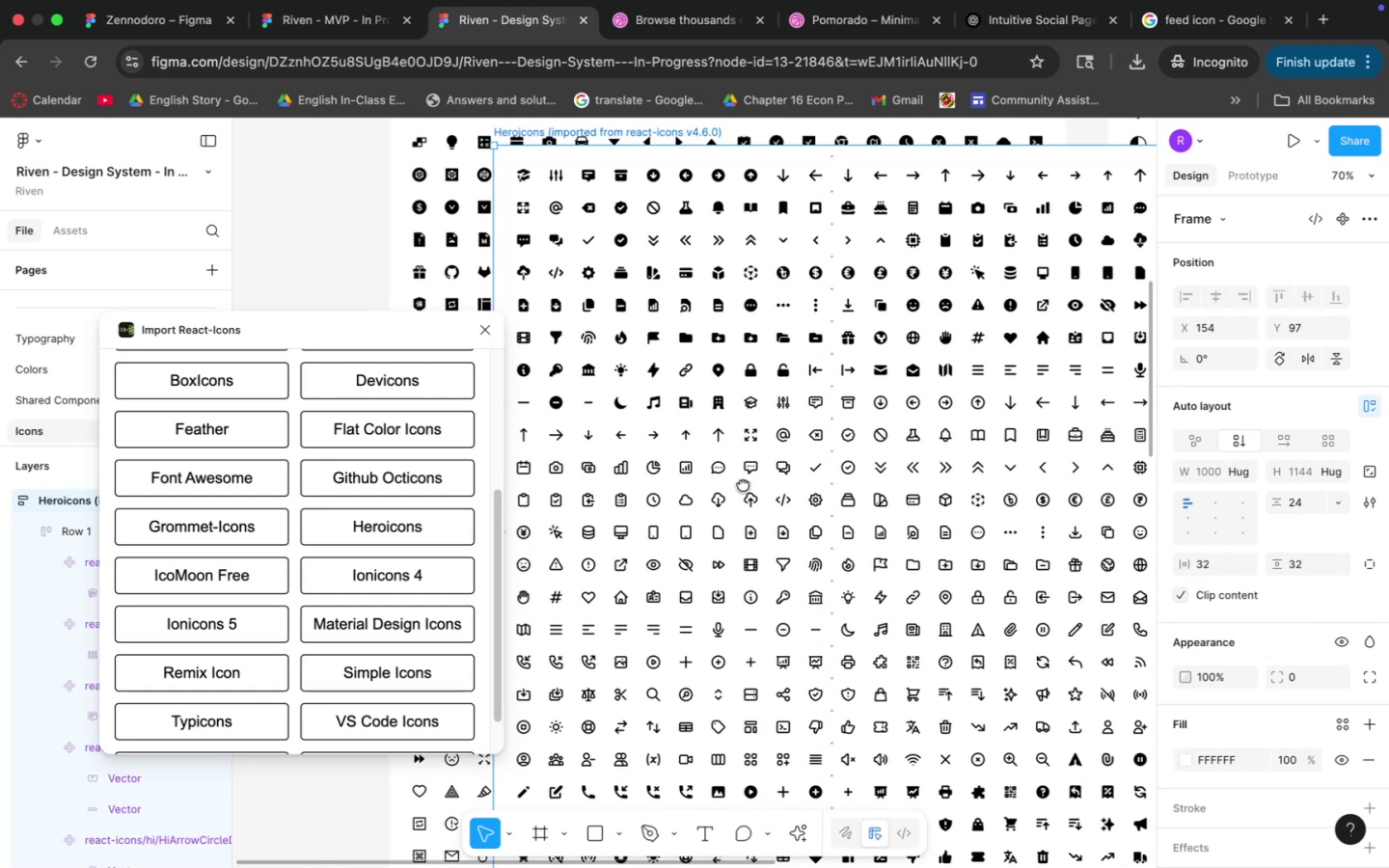 
left_click_drag(start_coordinate=[689, 471], to_coordinate=[751, 347])
 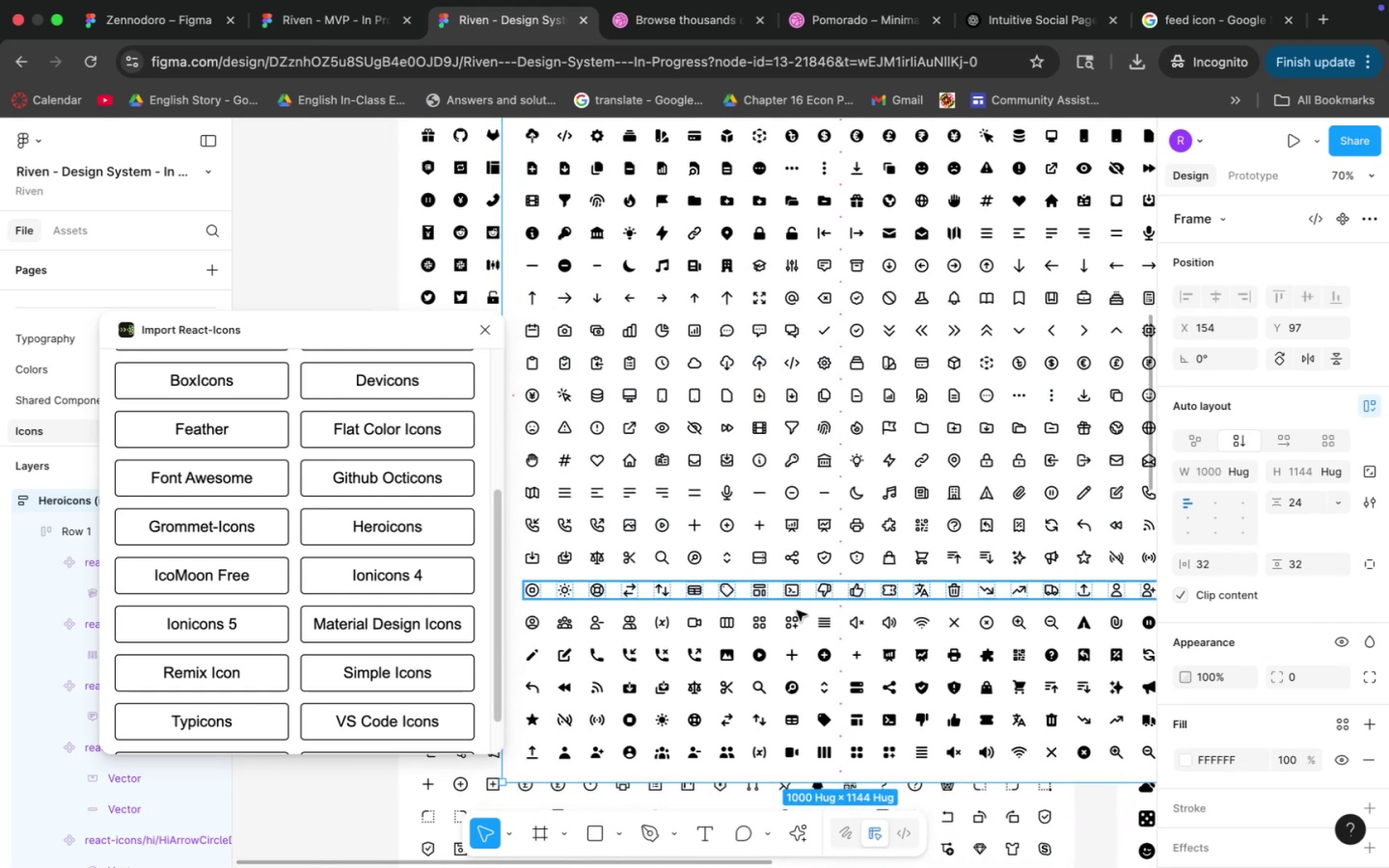 
hold_key(key=Space, duration=1.58)
 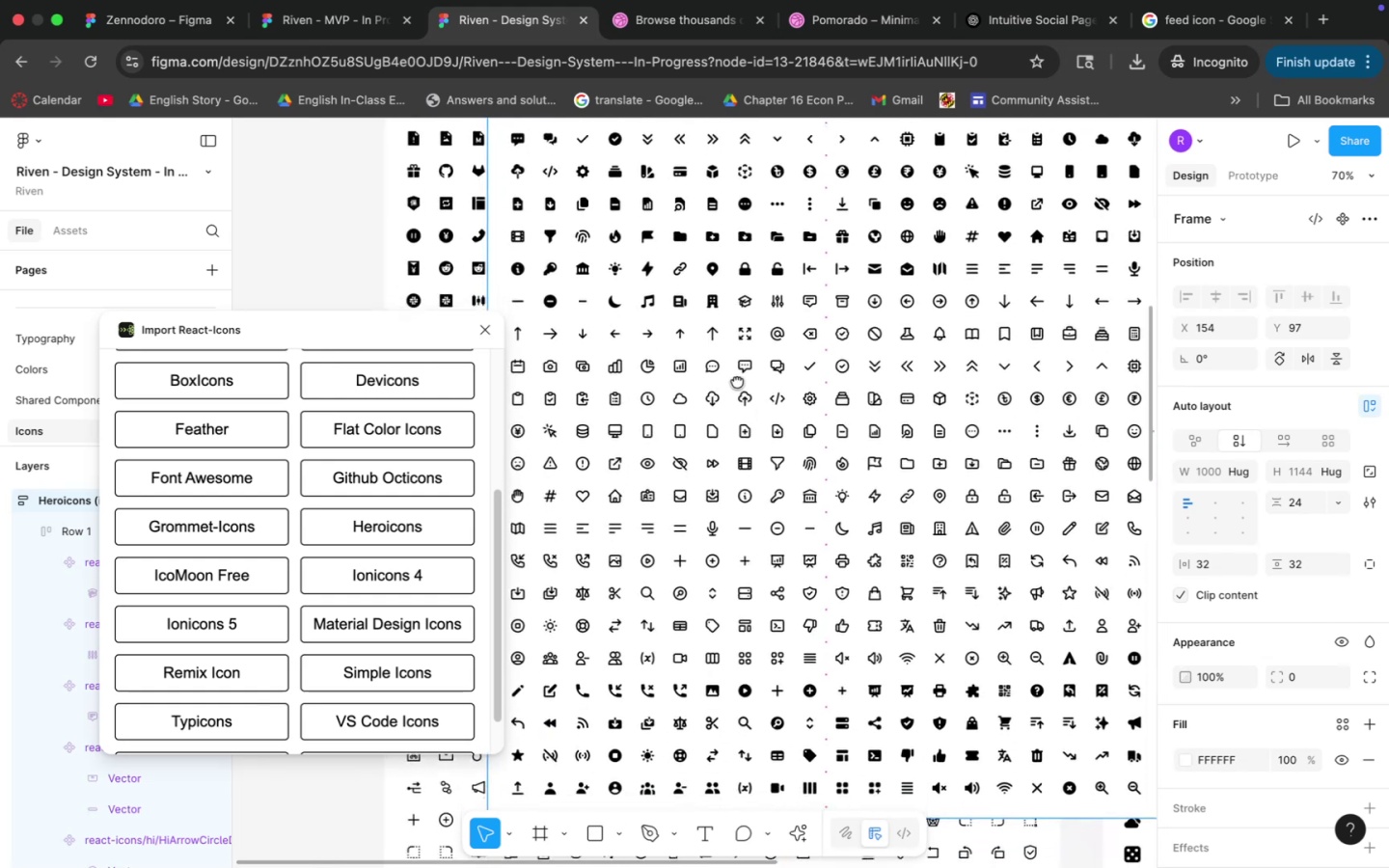 
hold_key(key=Space, duration=1.49)
 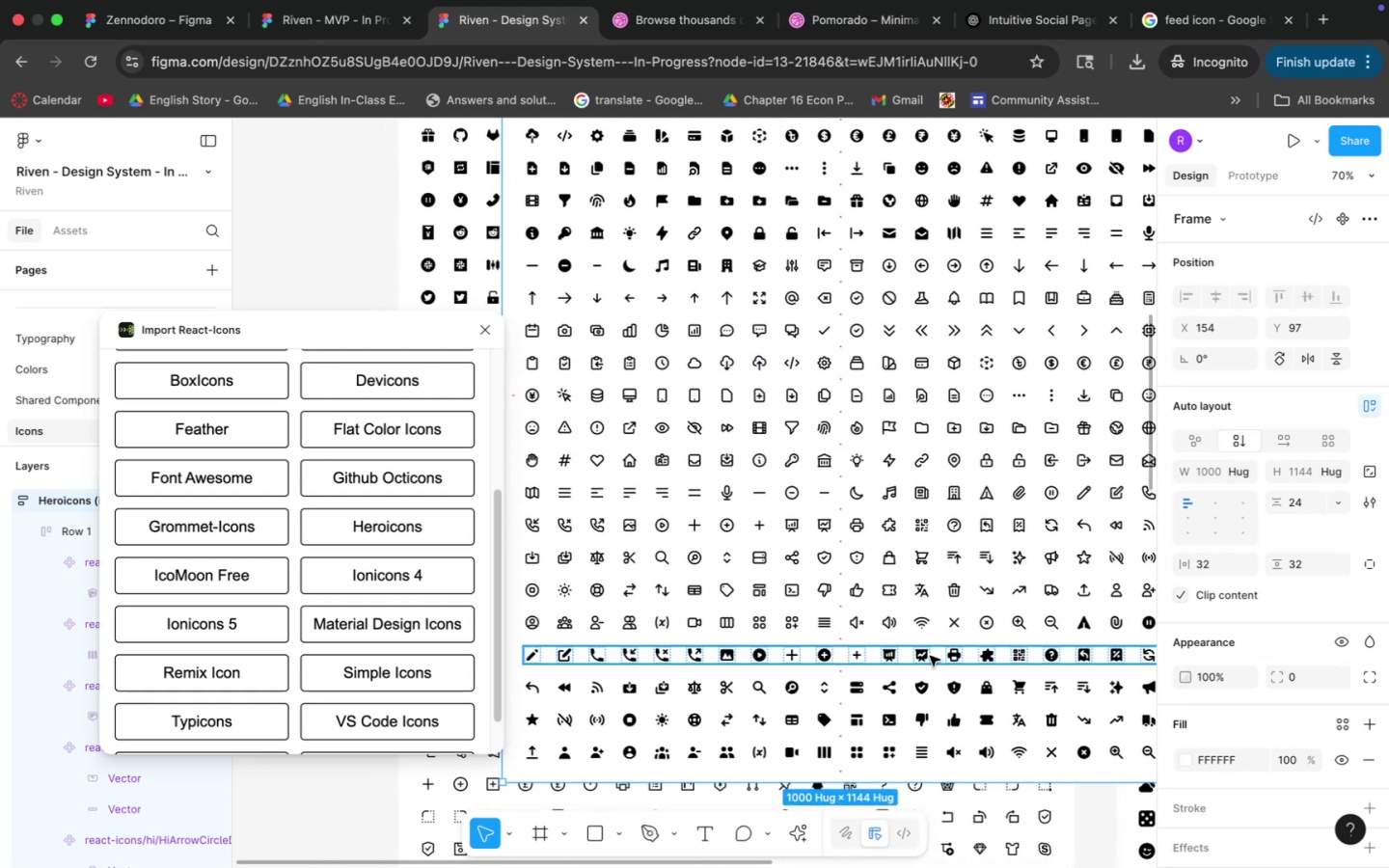 
hold_key(key=Space, duration=1.51)
 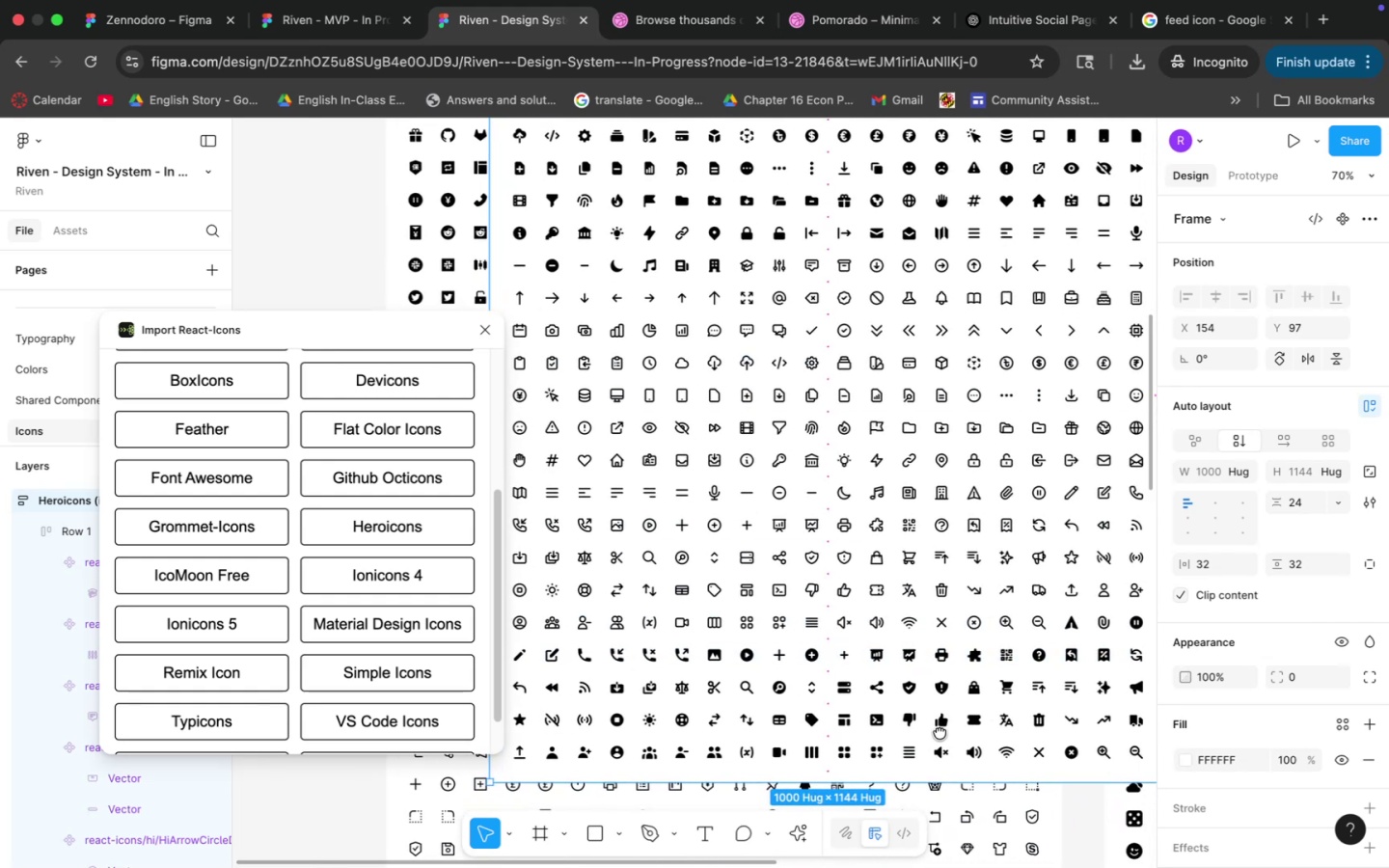 
left_click_drag(start_coordinate=[952, 732], to_coordinate=[885, 835])
 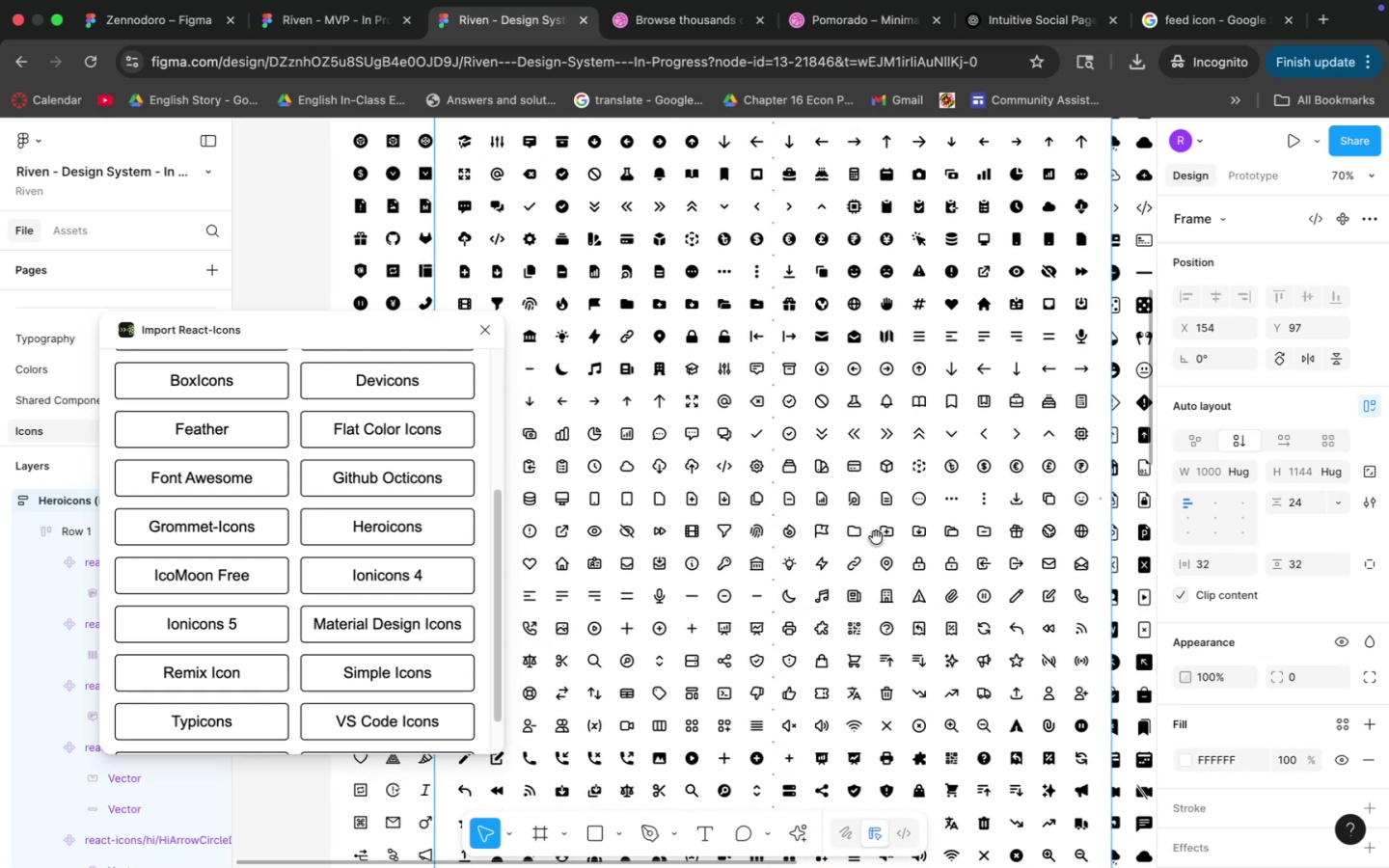 
hold_key(key=Space, duration=1.5)
 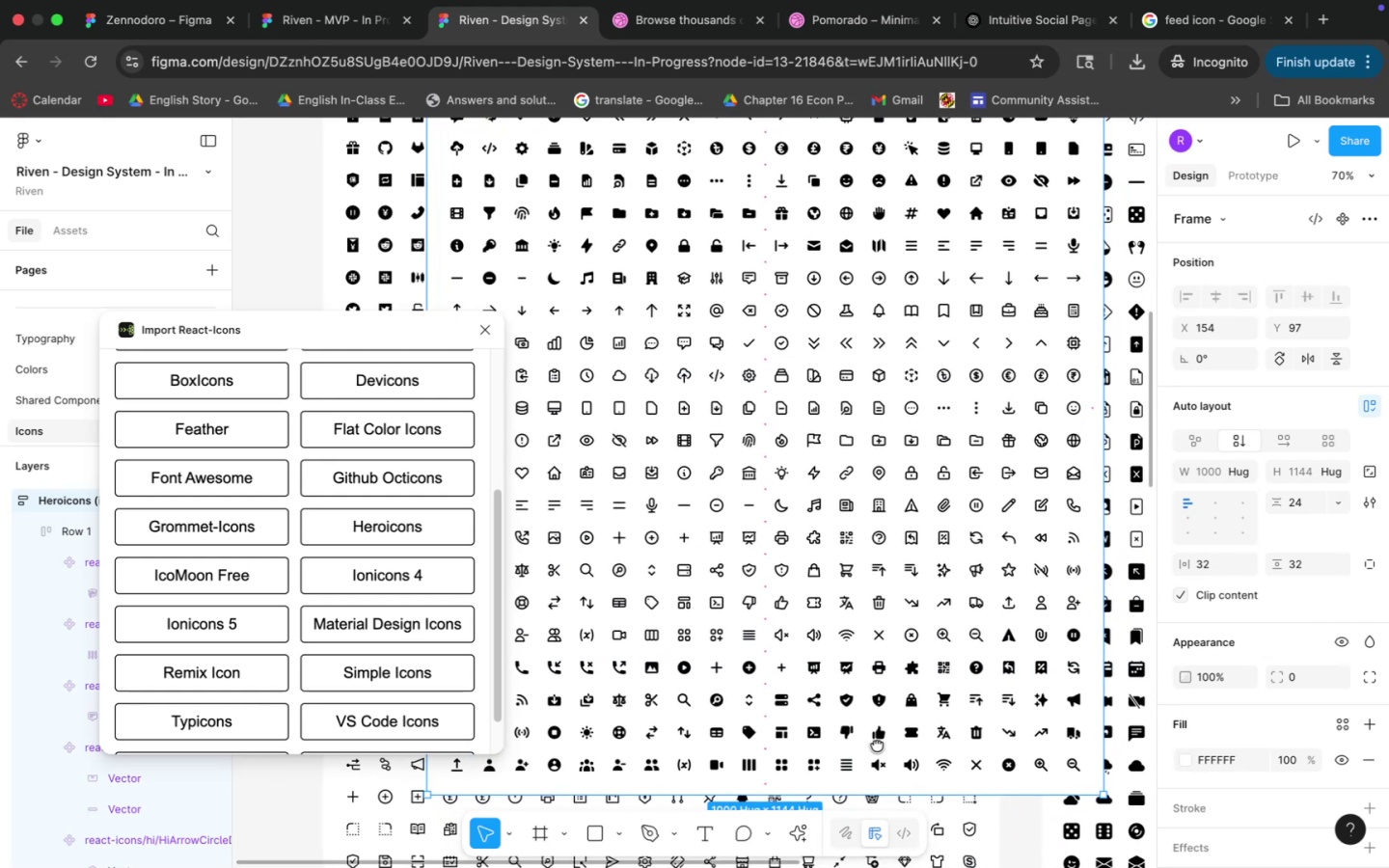 
hold_key(key=Space, duration=1.51)
 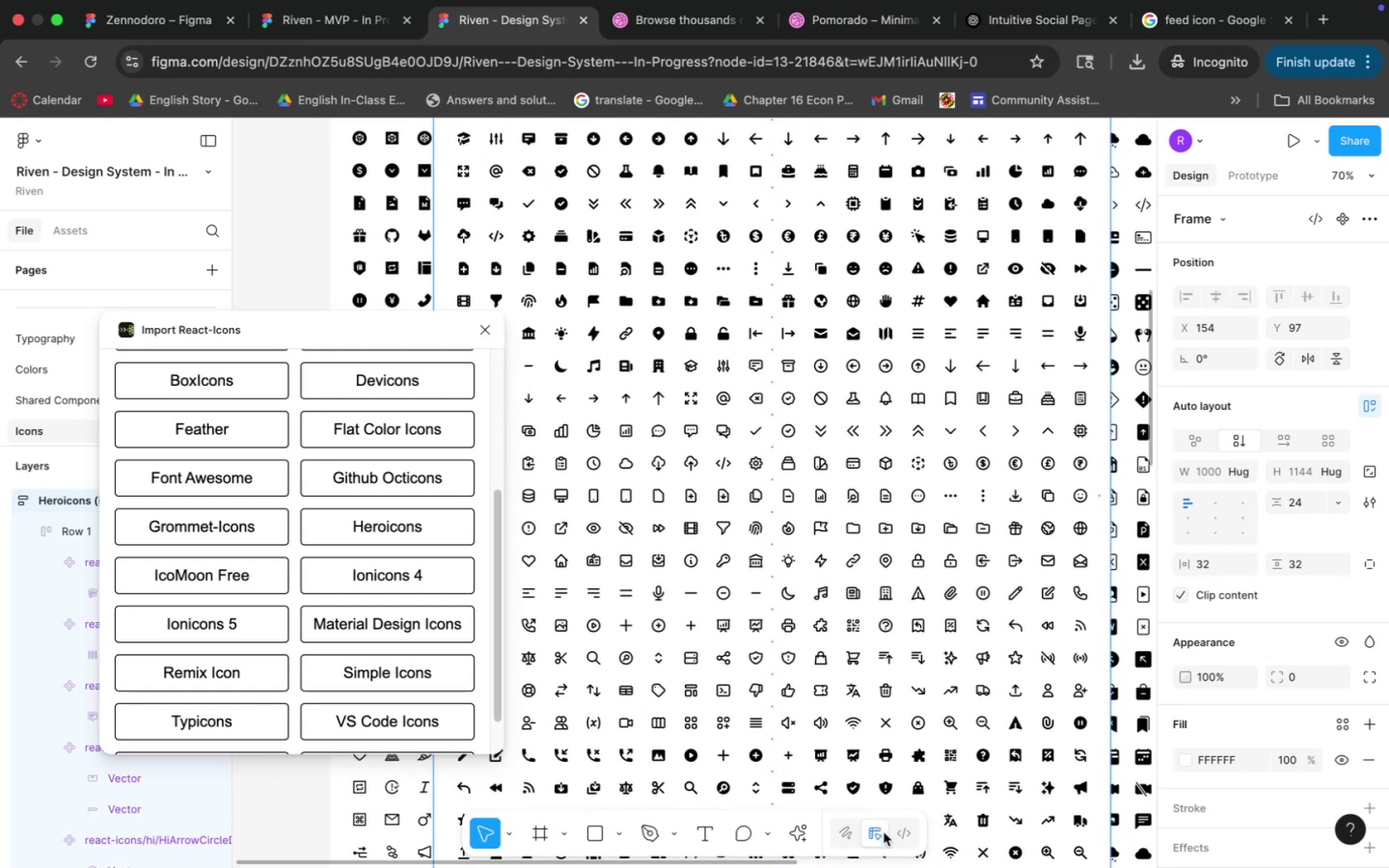 
hold_key(key=Space, duration=0.64)
 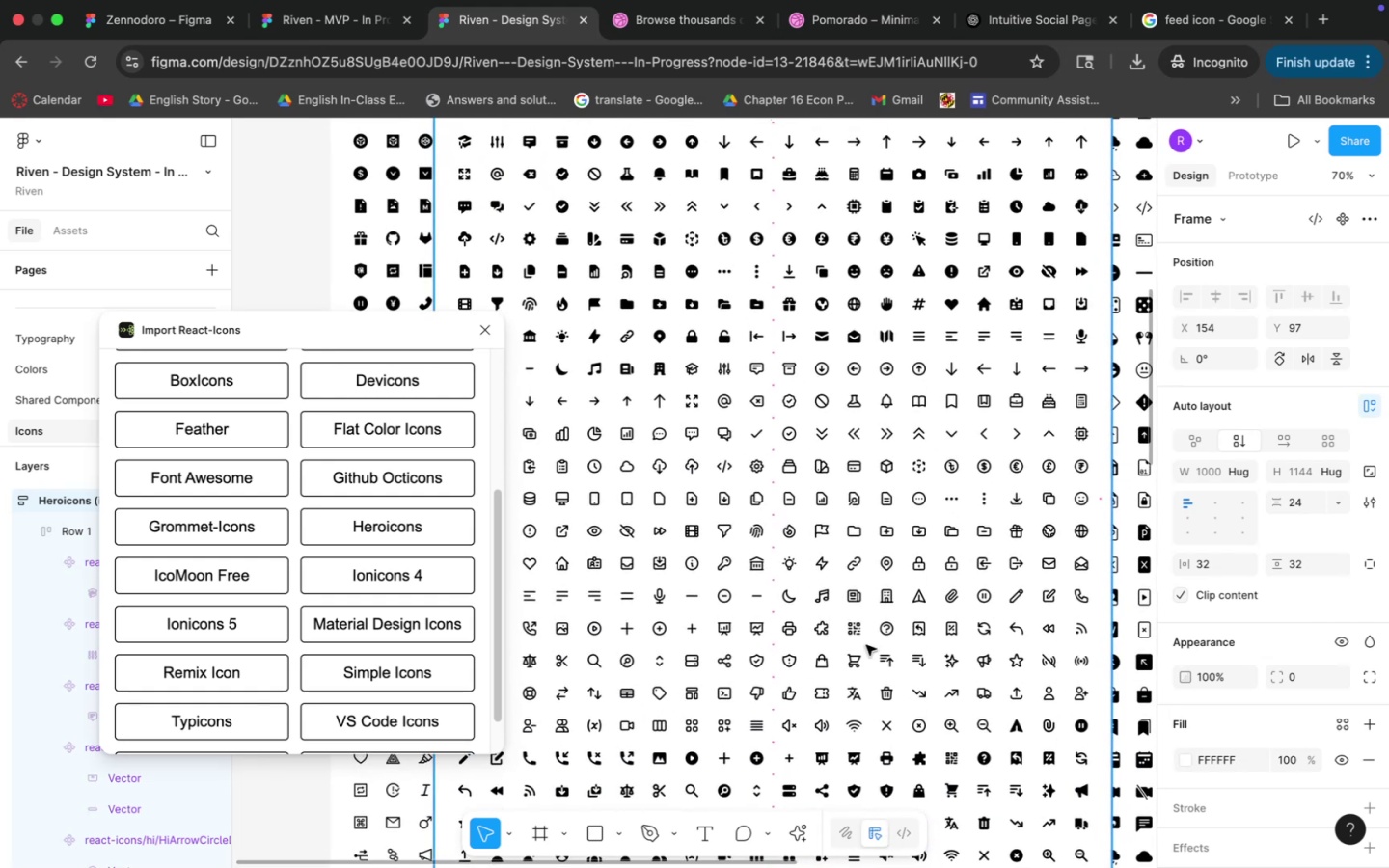 
hold_key(key=Space, duration=1.09)
 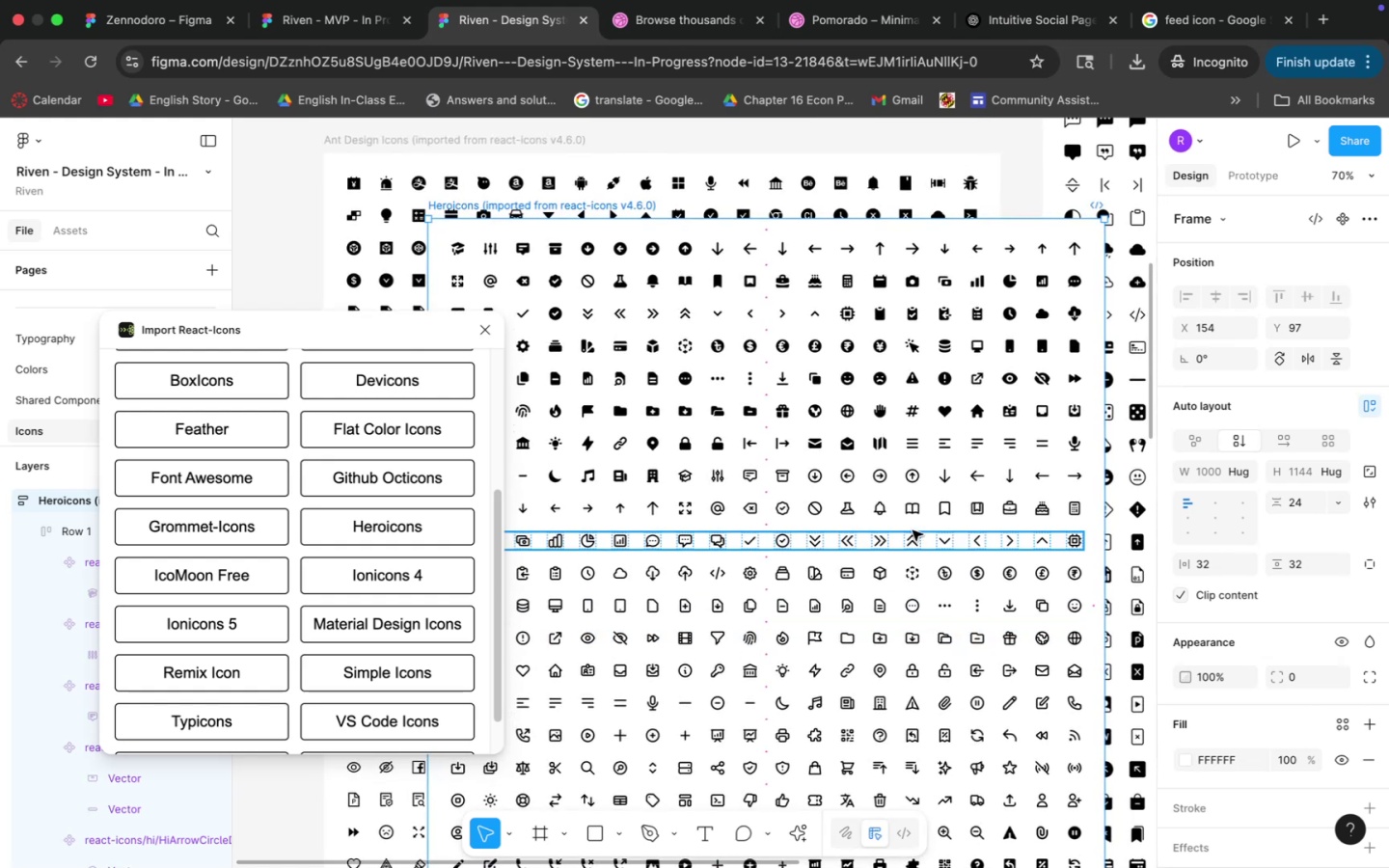 
left_click_drag(start_coordinate=[875, 537], to_coordinate=[868, 644])
 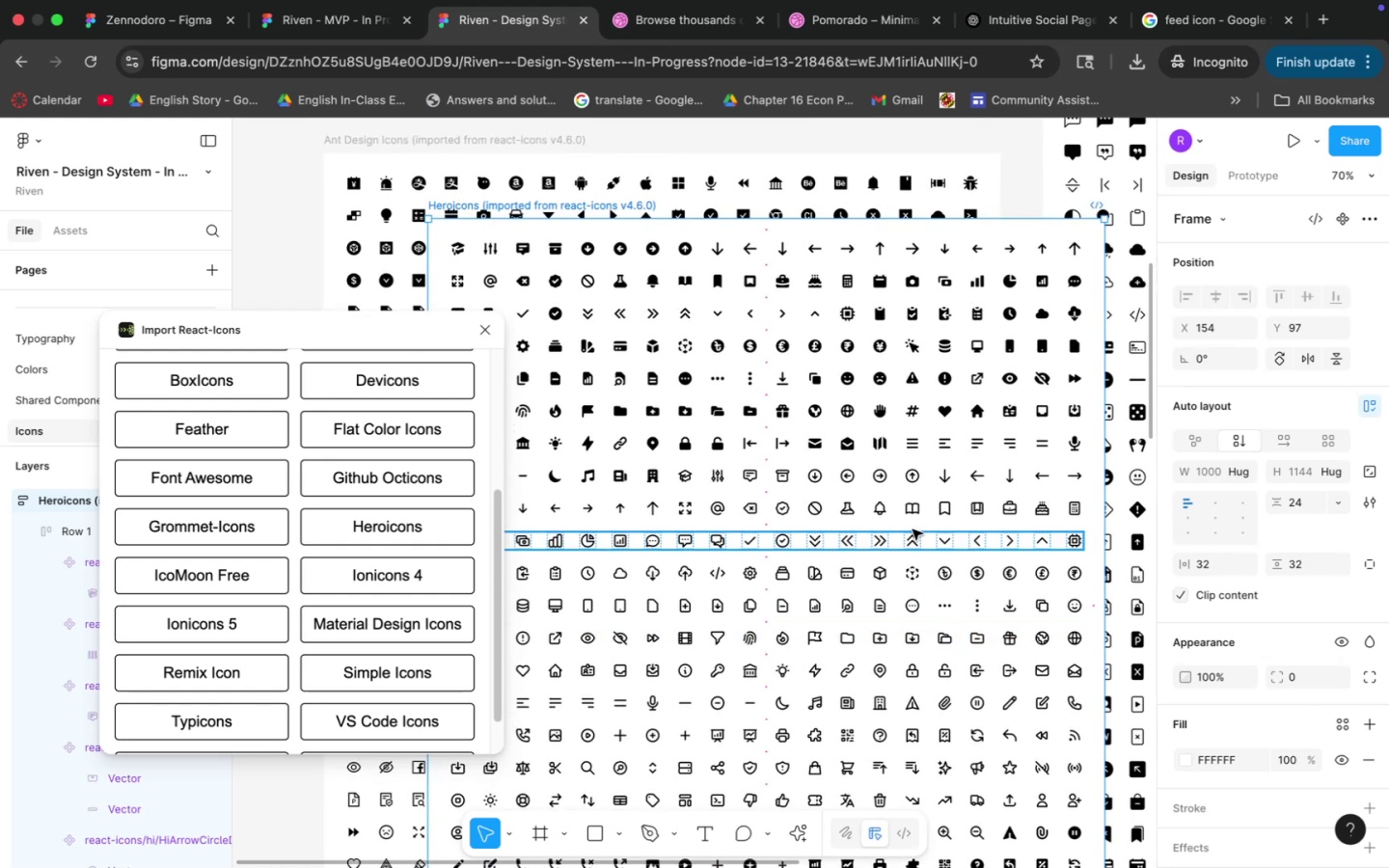 
key(Backspace)
 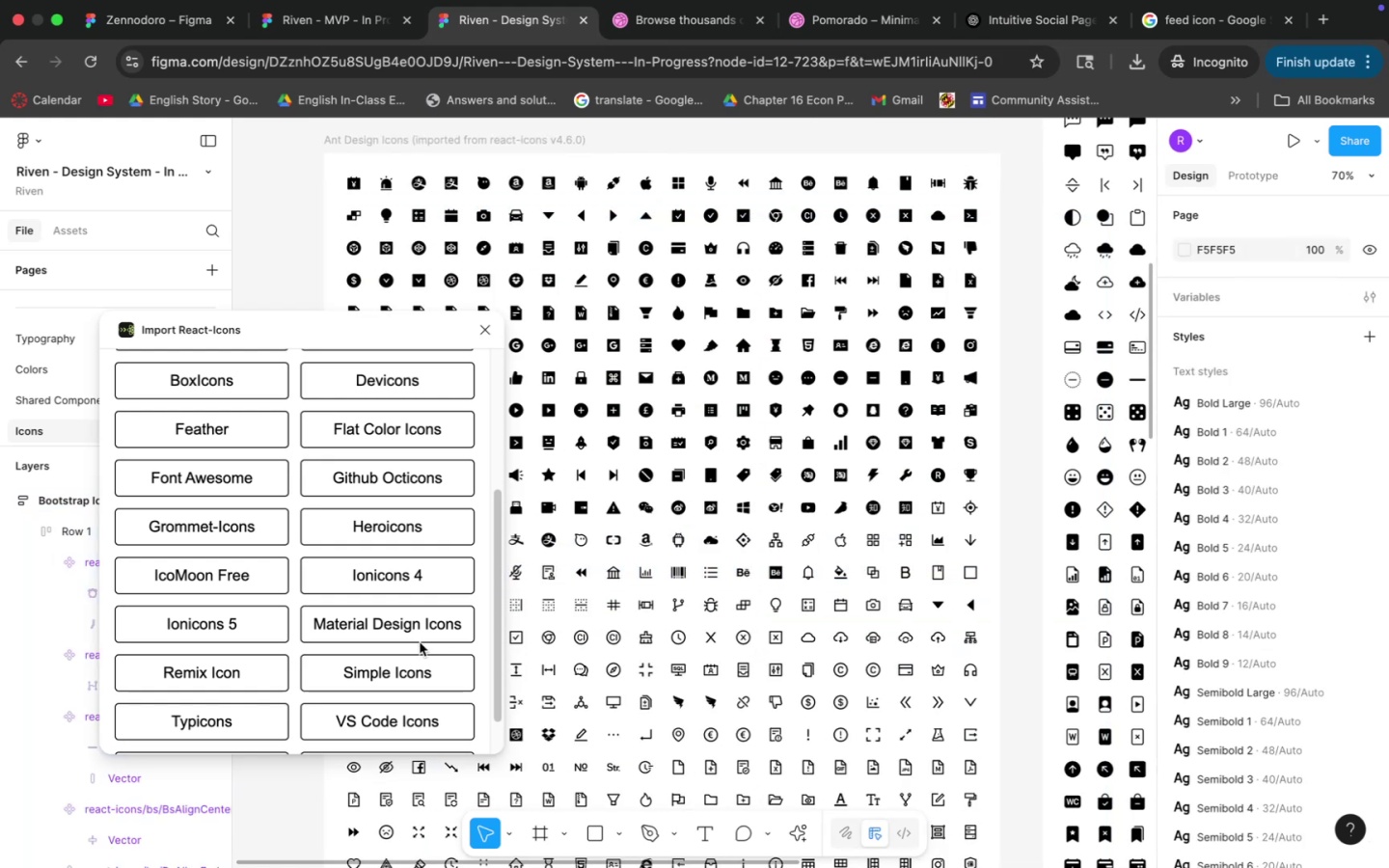 
left_click([395, 676])
 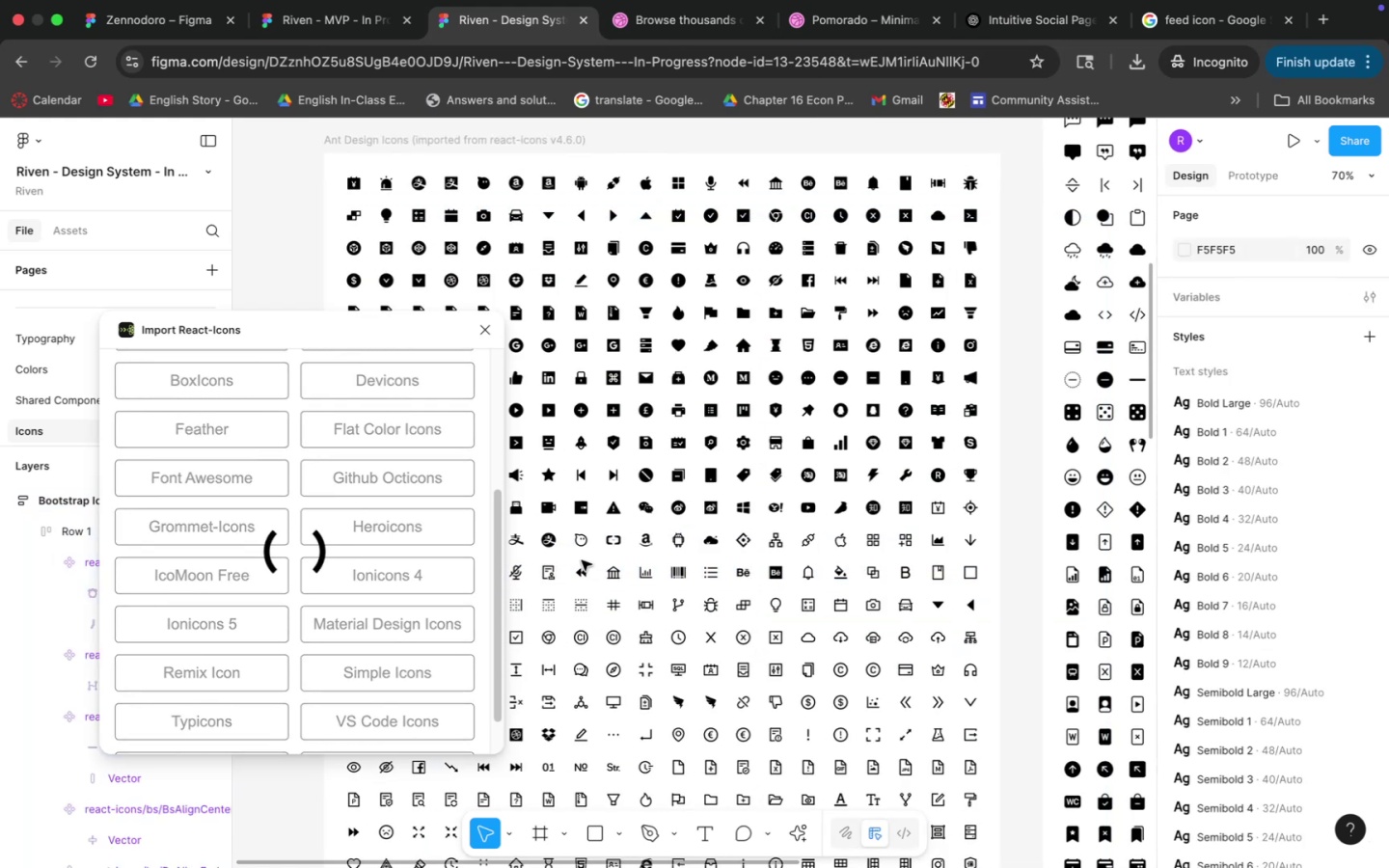 
wait(7.44)
 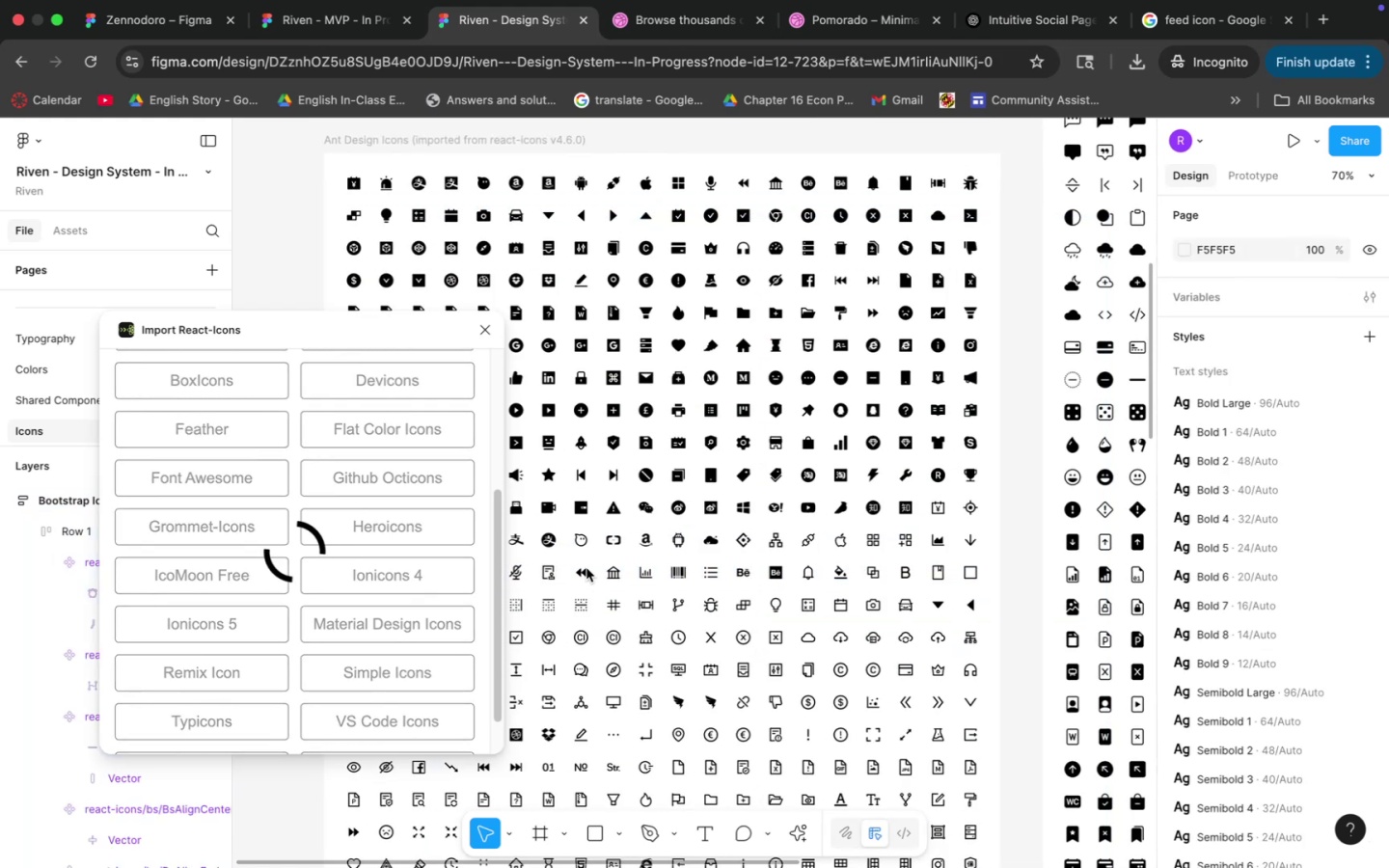 
hold_key(key=Space, duration=0.42)
 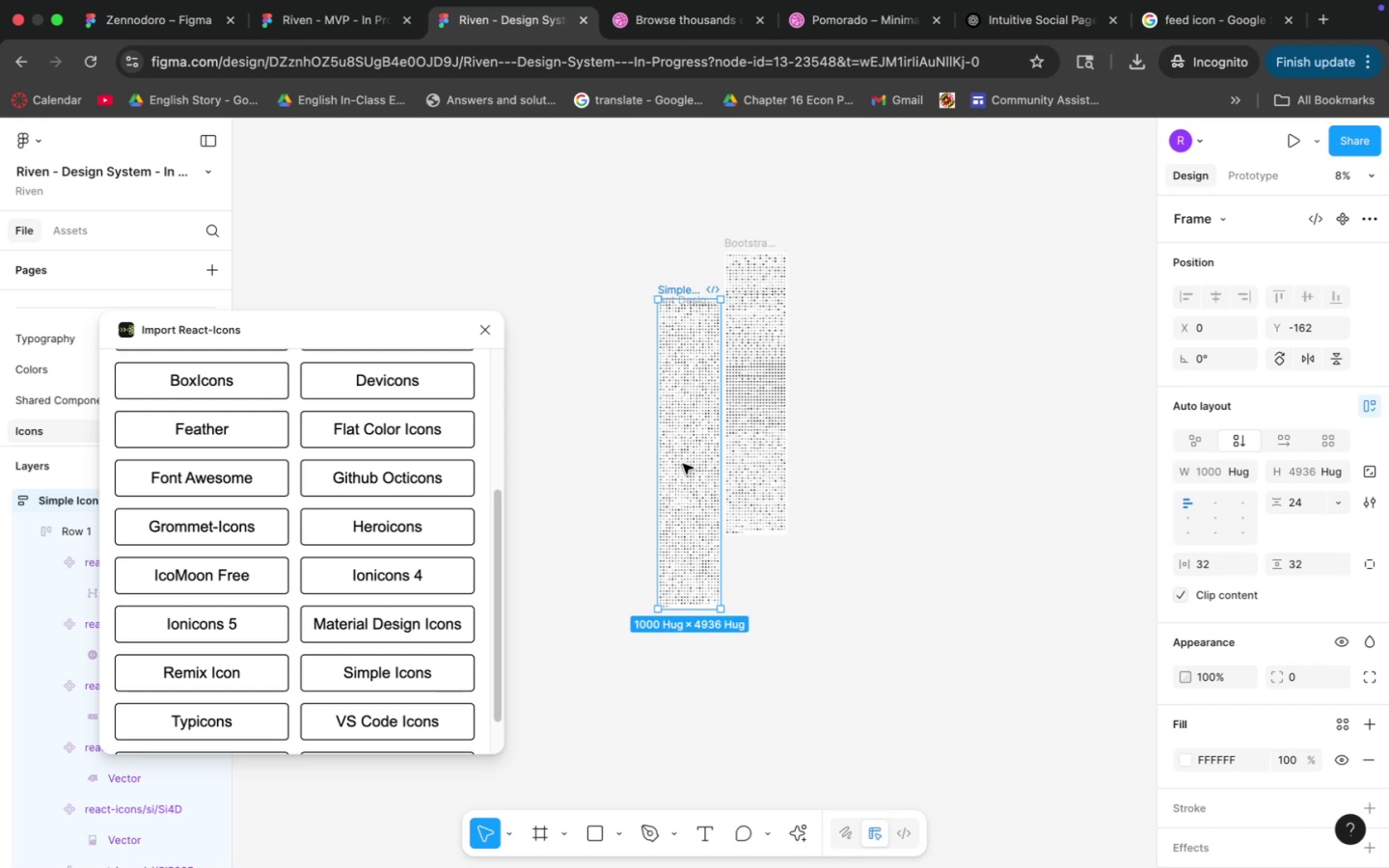 
left_click_drag(start_coordinate=[684, 465], to_coordinate=[680, 445])
 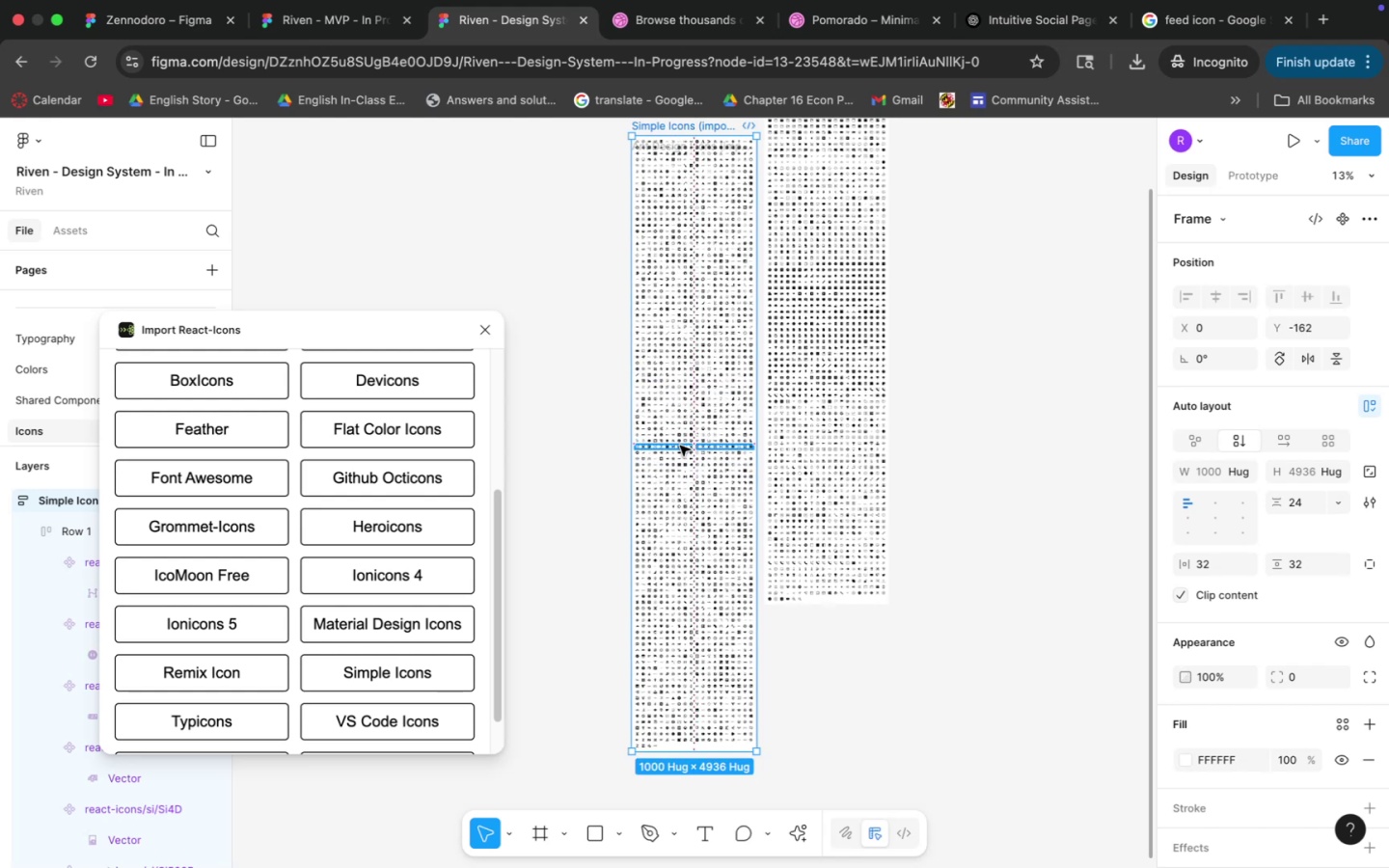 
hold_key(key=CommandLeft, duration=1.15)
scroll: coordinate [683, 464], scroll_direction: up, amount: 28.0
 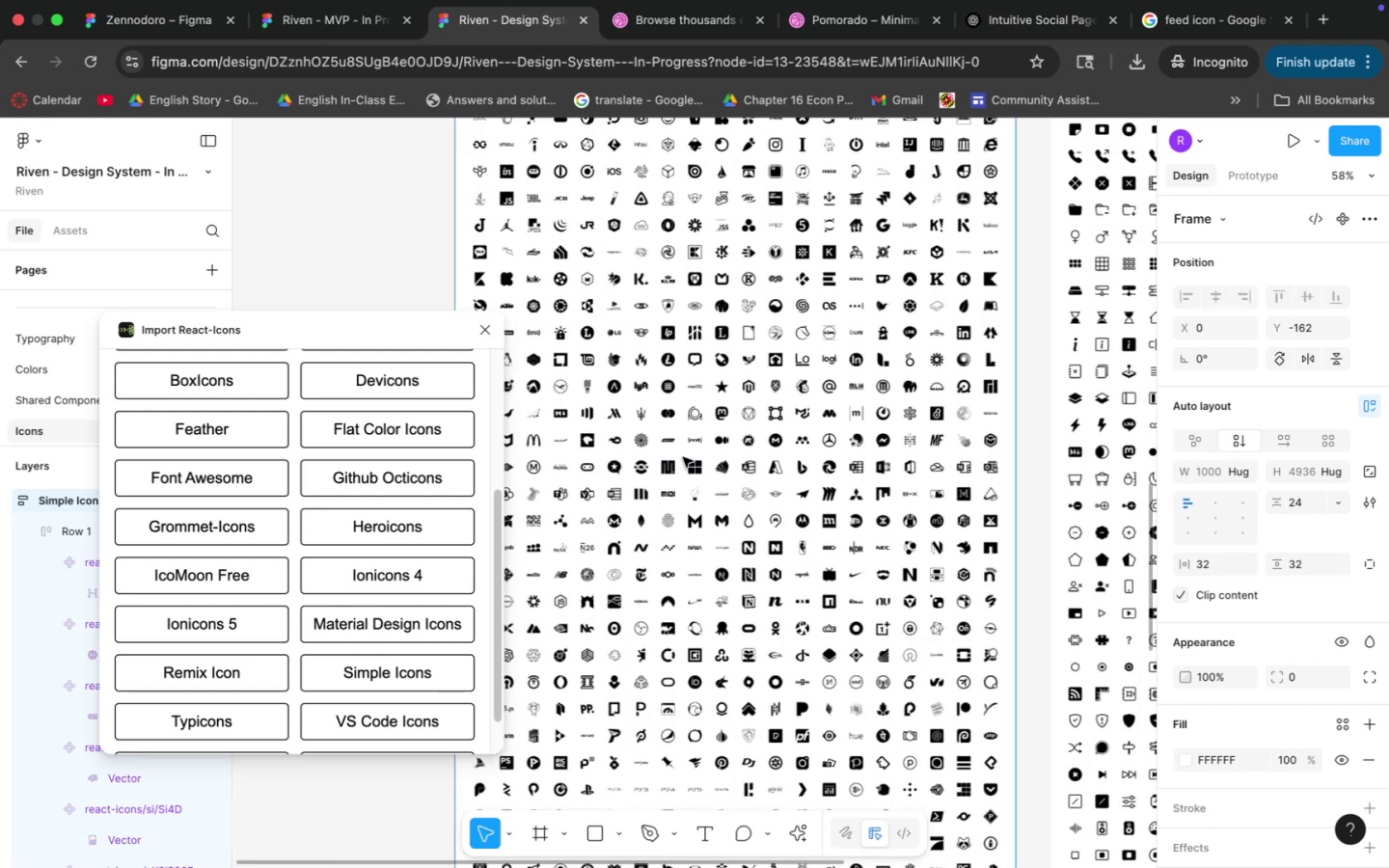 
hold_key(key=Space, duration=1.5)
 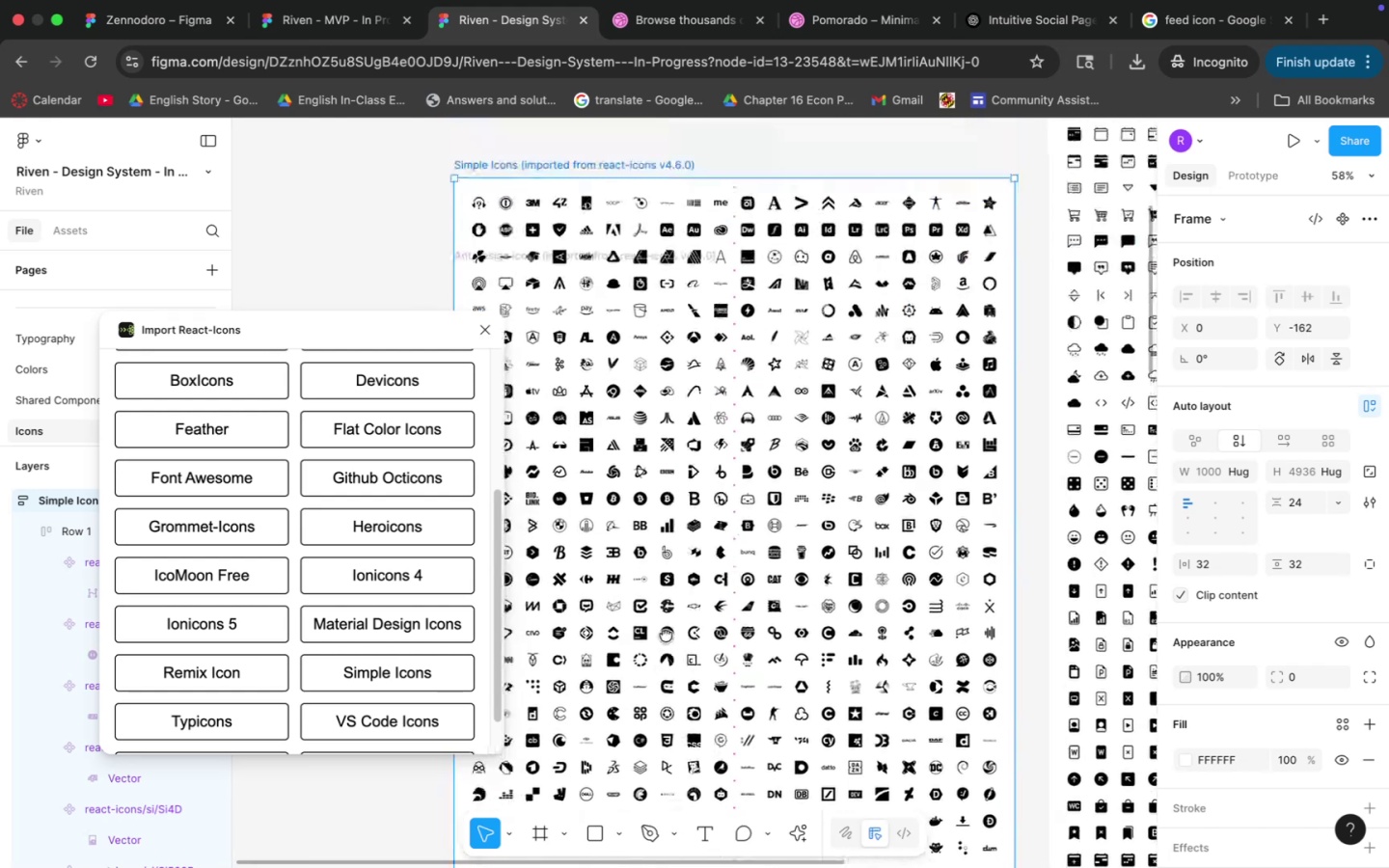 
left_click_drag(start_coordinate=[678, 326], to_coordinate=[678, 660])
 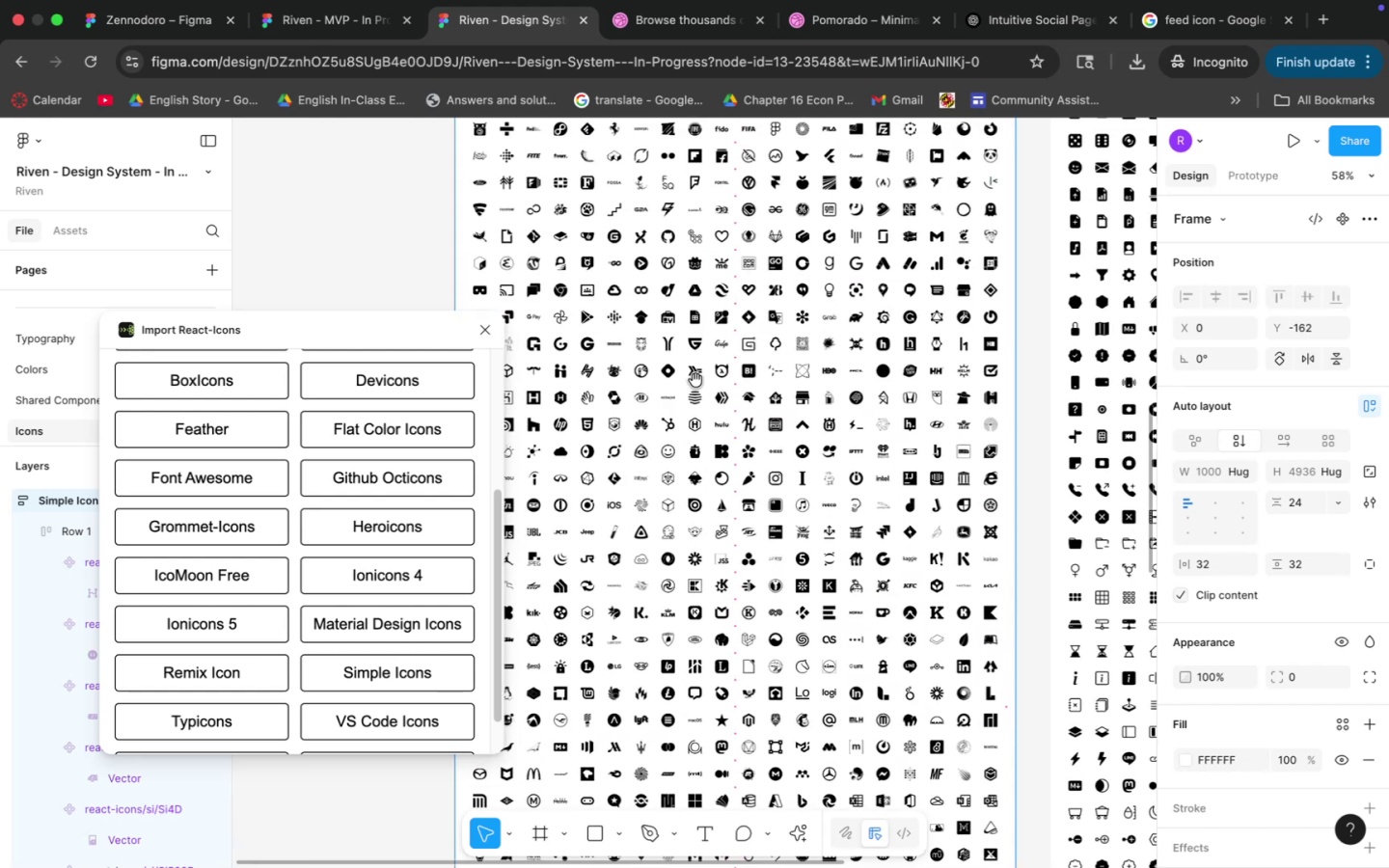 
left_click_drag(start_coordinate=[696, 319], to_coordinate=[689, 595])
 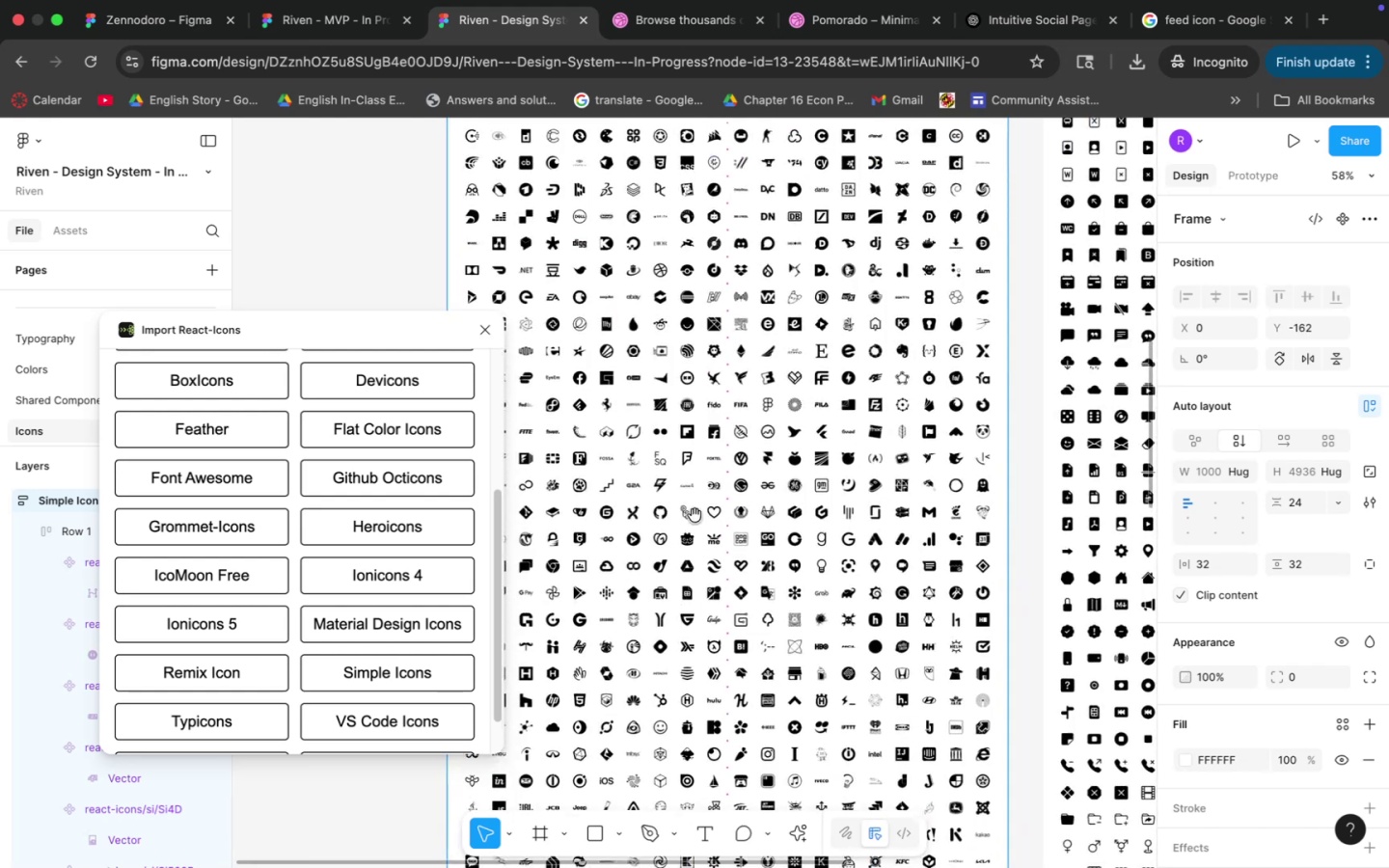 
left_click_drag(start_coordinate=[692, 333], to_coordinate=[690, 635])
 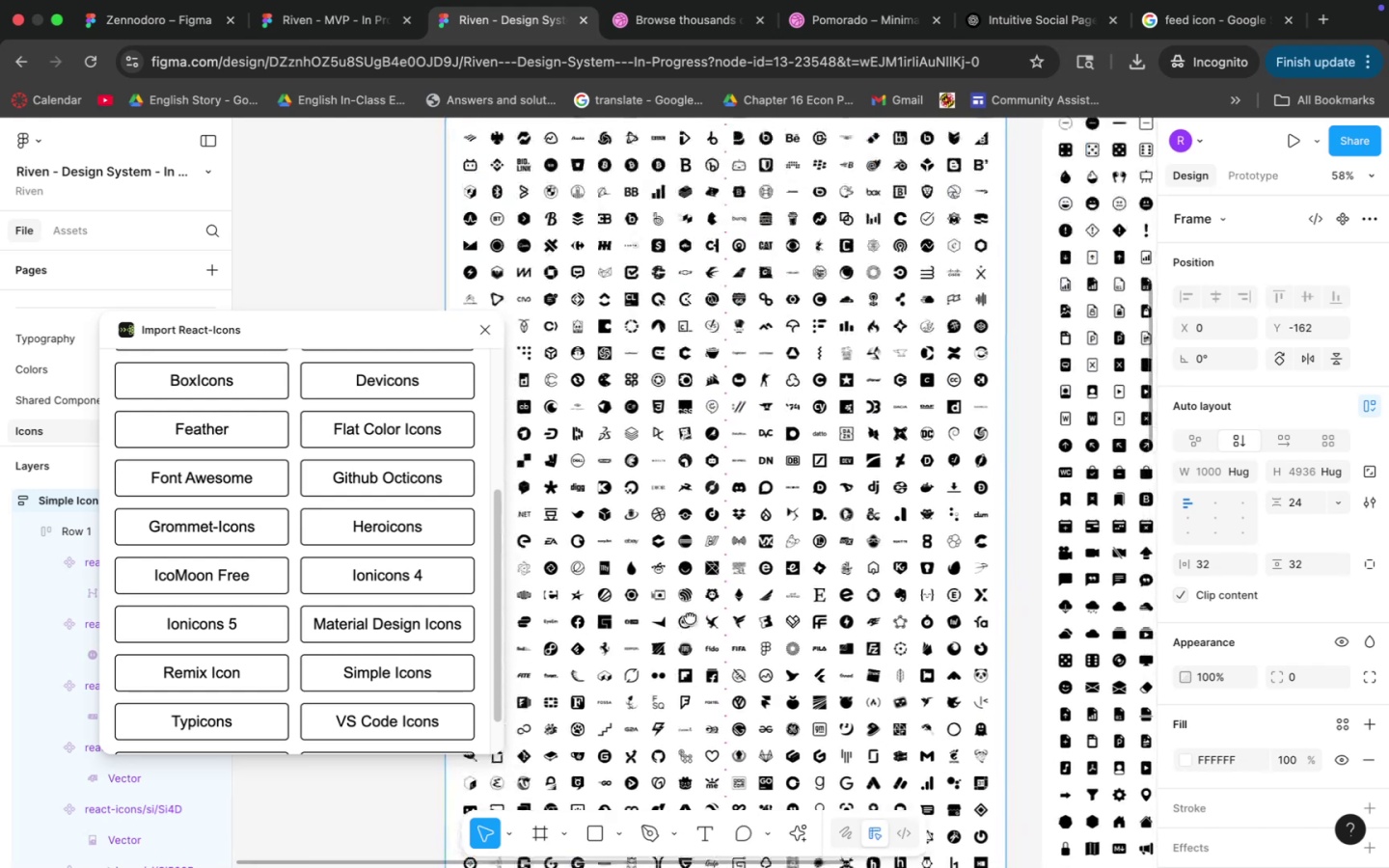 
hold_key(key=Space, duration=0.9)
 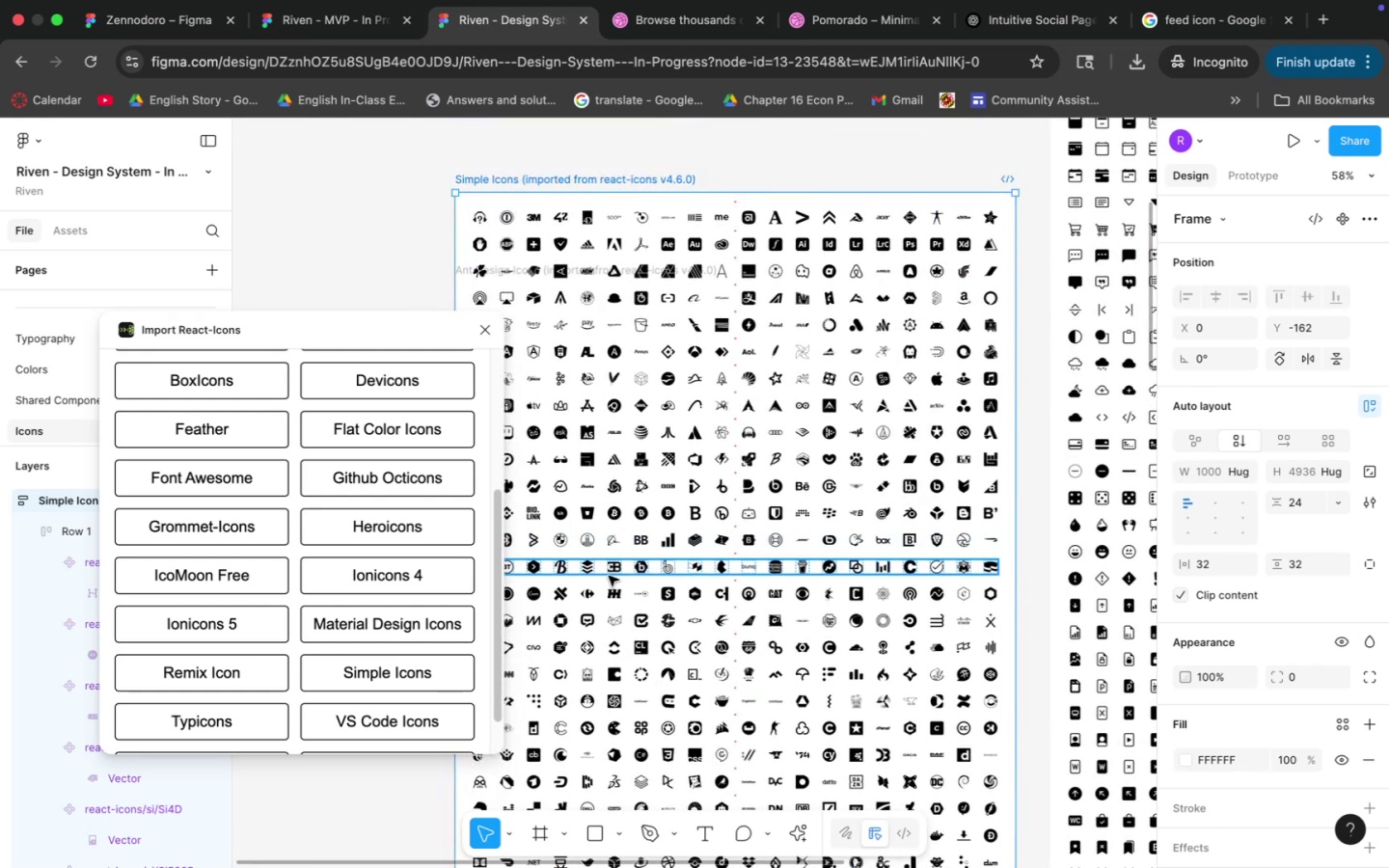 
left_click_drag(start_coordinate=[656, 346], to_coordinate=[666, 637])
 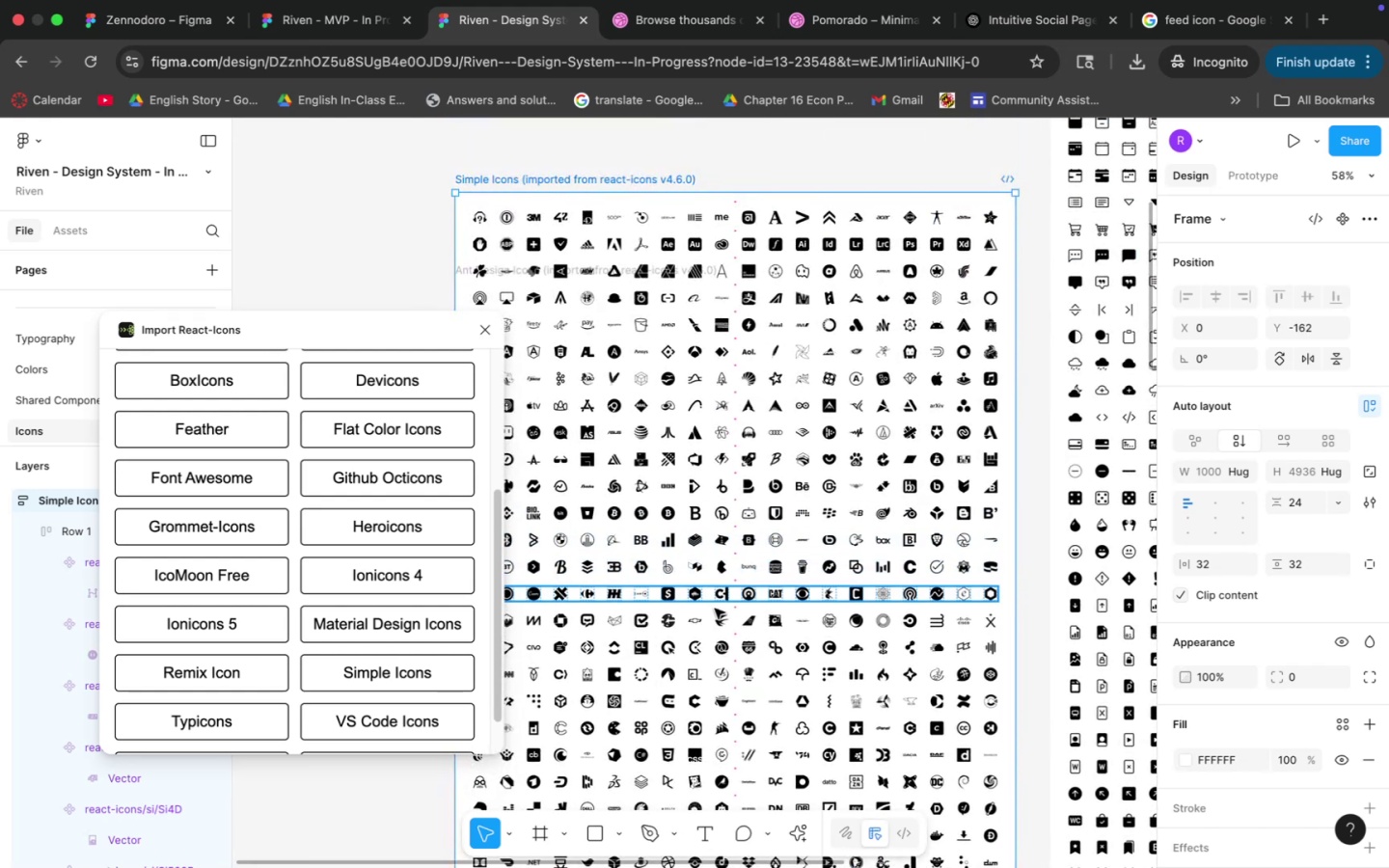 
hold_key(key=Space, duration=1.5)
 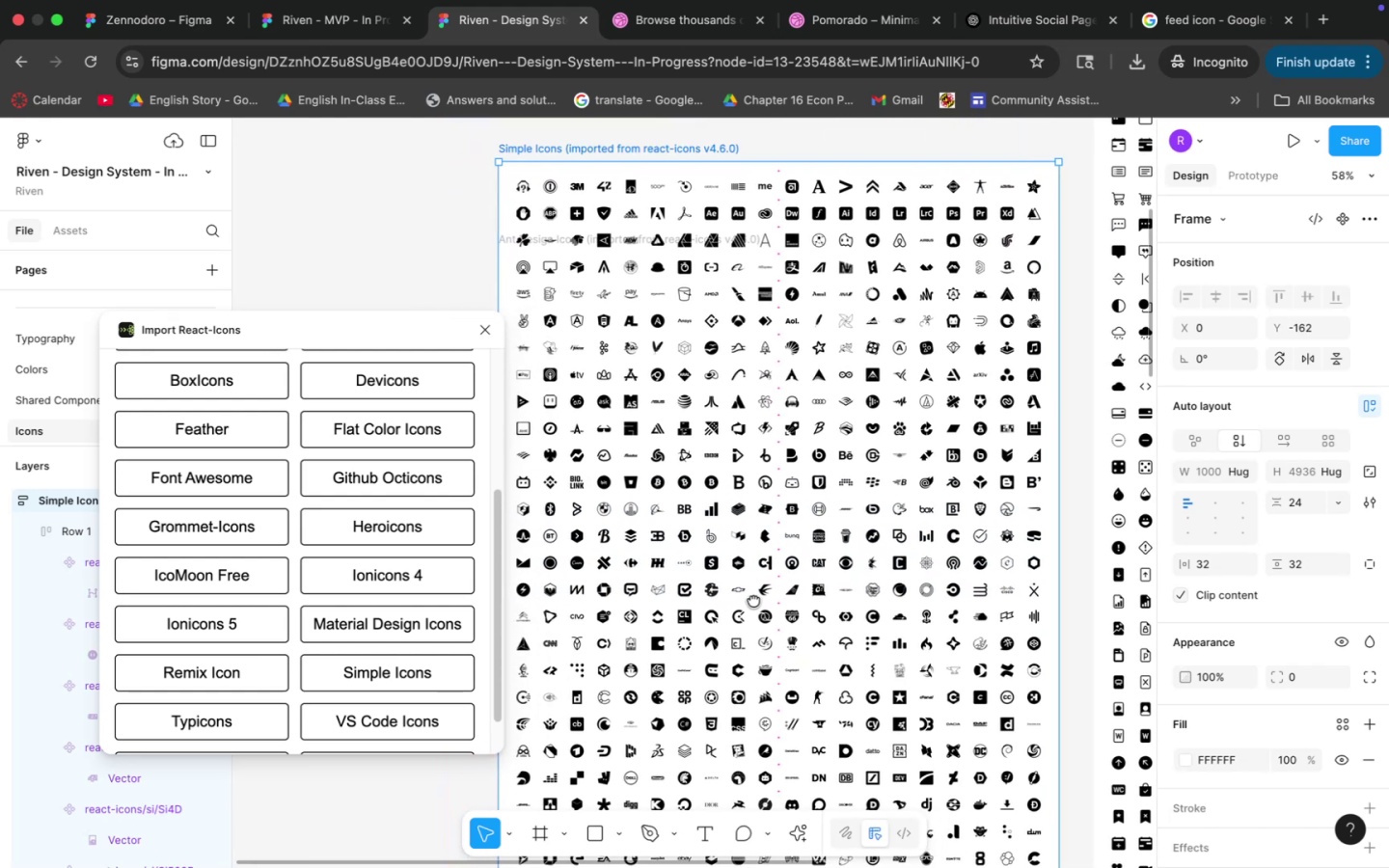 
left_click_drag(start_coordinate=[710, 631], to_coordinate=[753, 598])
 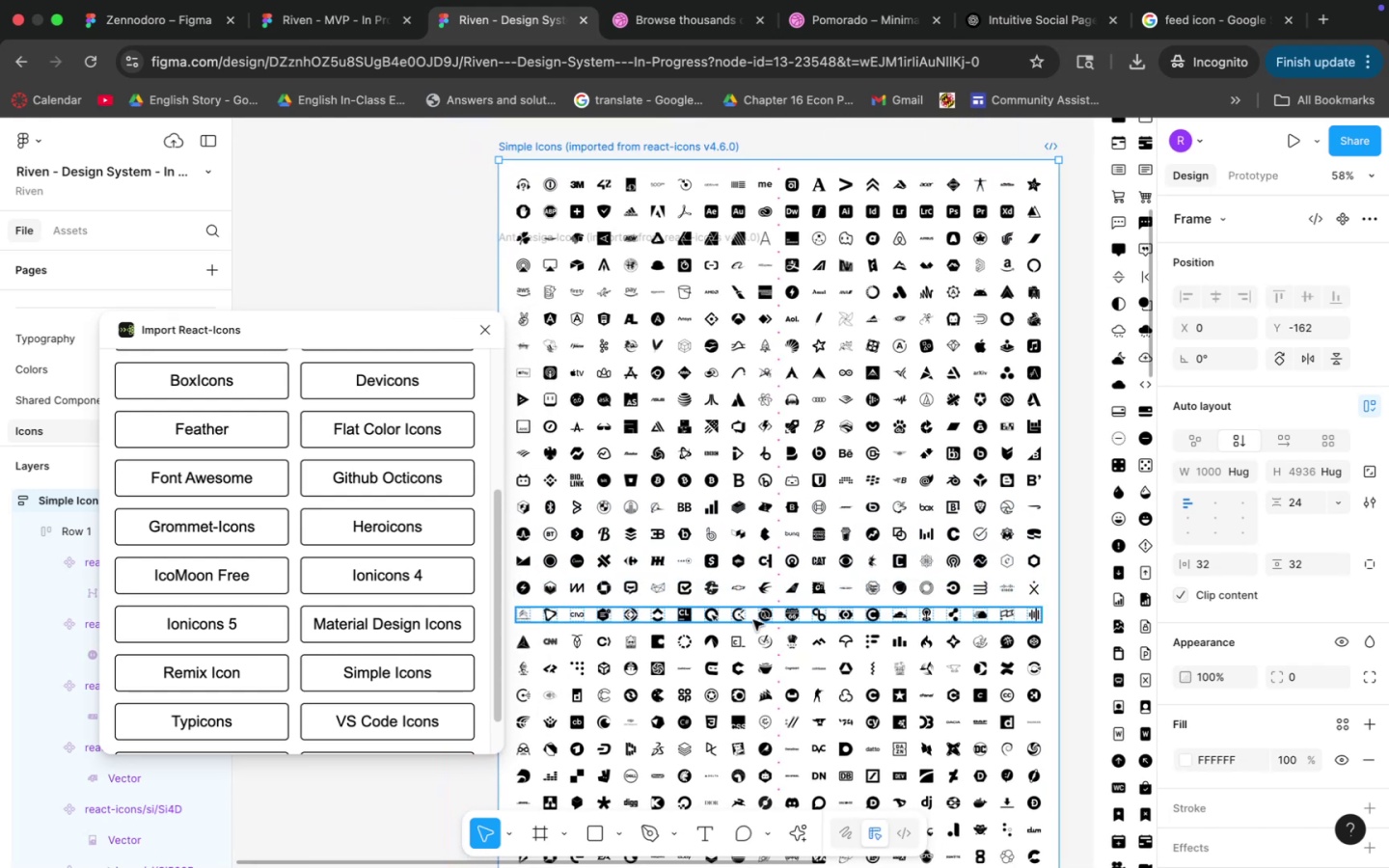 
hold_key(key=Space, duration=0.88)
 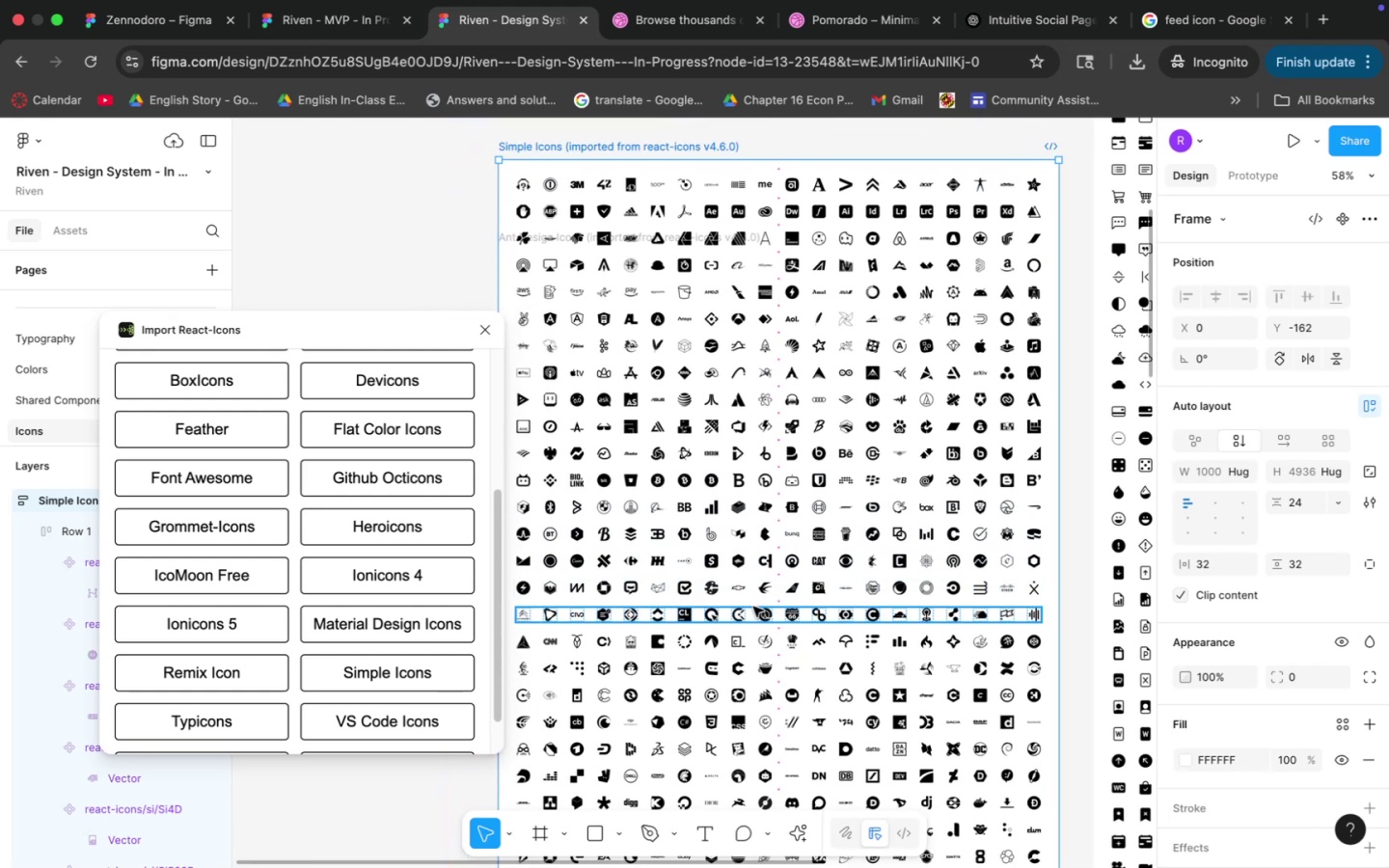 
hold_key(key=Space, duration=1.44)
 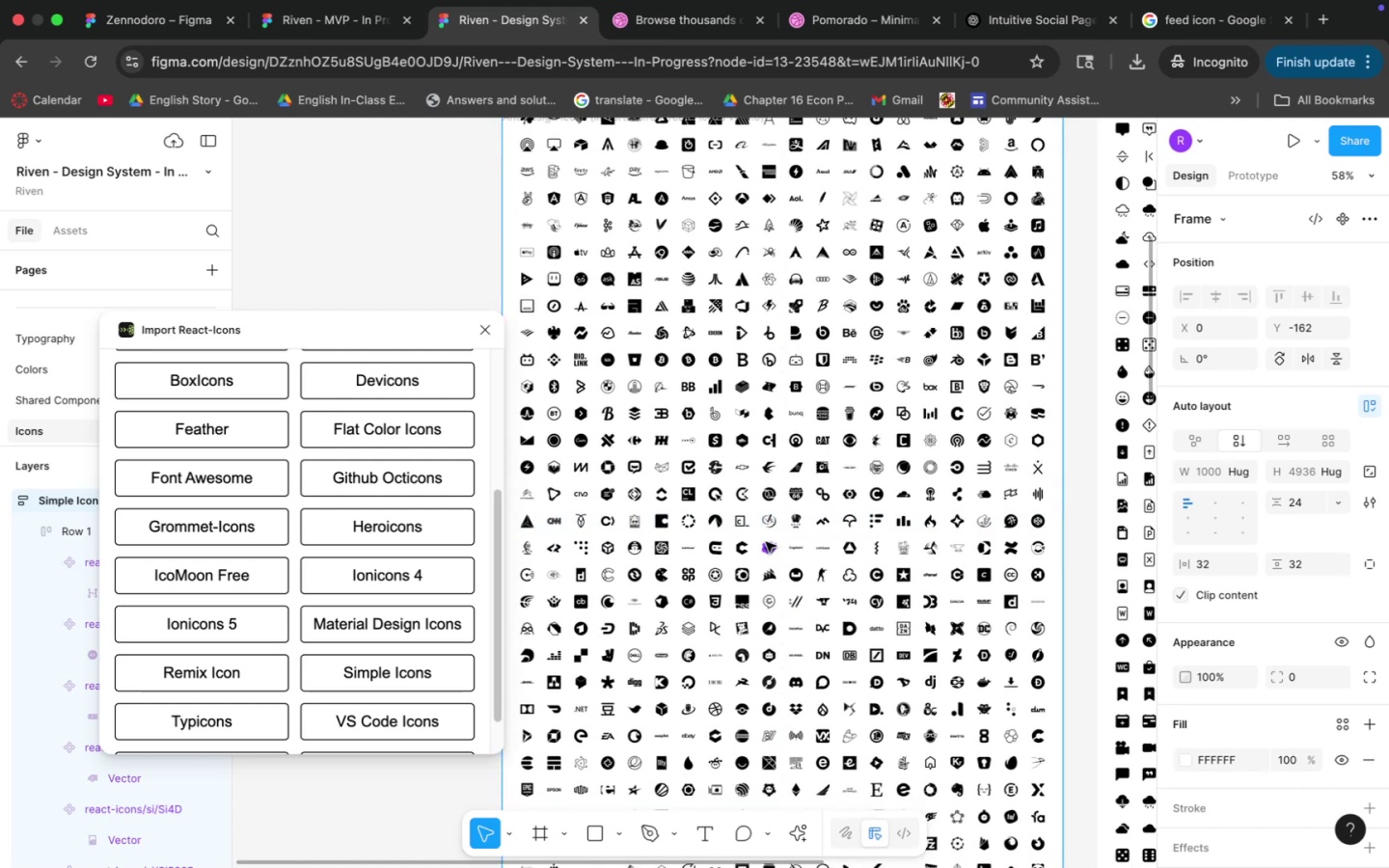 
left_click_drag(start_coordinate=[762, 641], to_coordinate=[766, 521])
 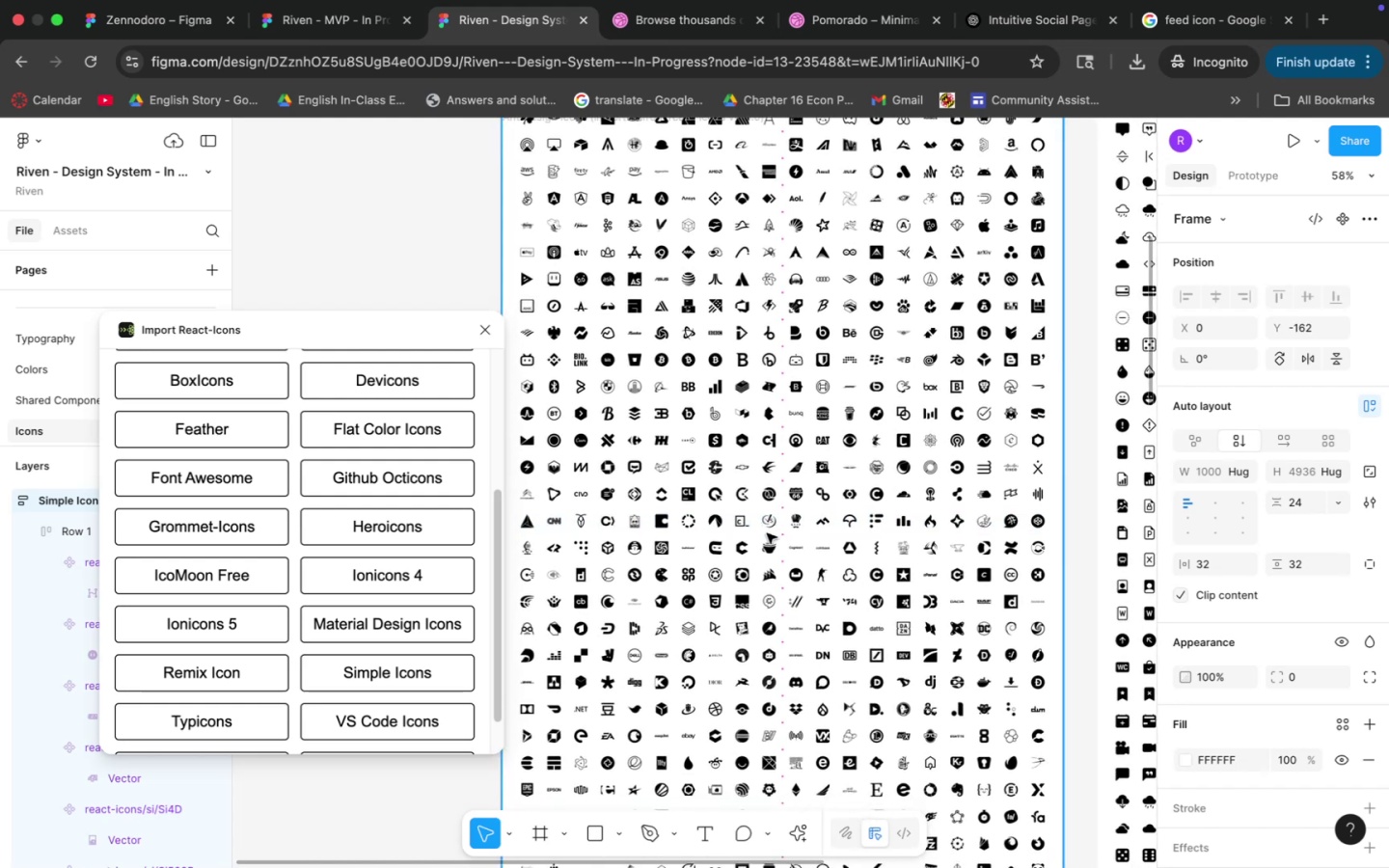 
hold_key(key=CommandLeft, duration=0.73)
scroll: coordinate [766, 542], scroll_direction: up, amount: 2.0
 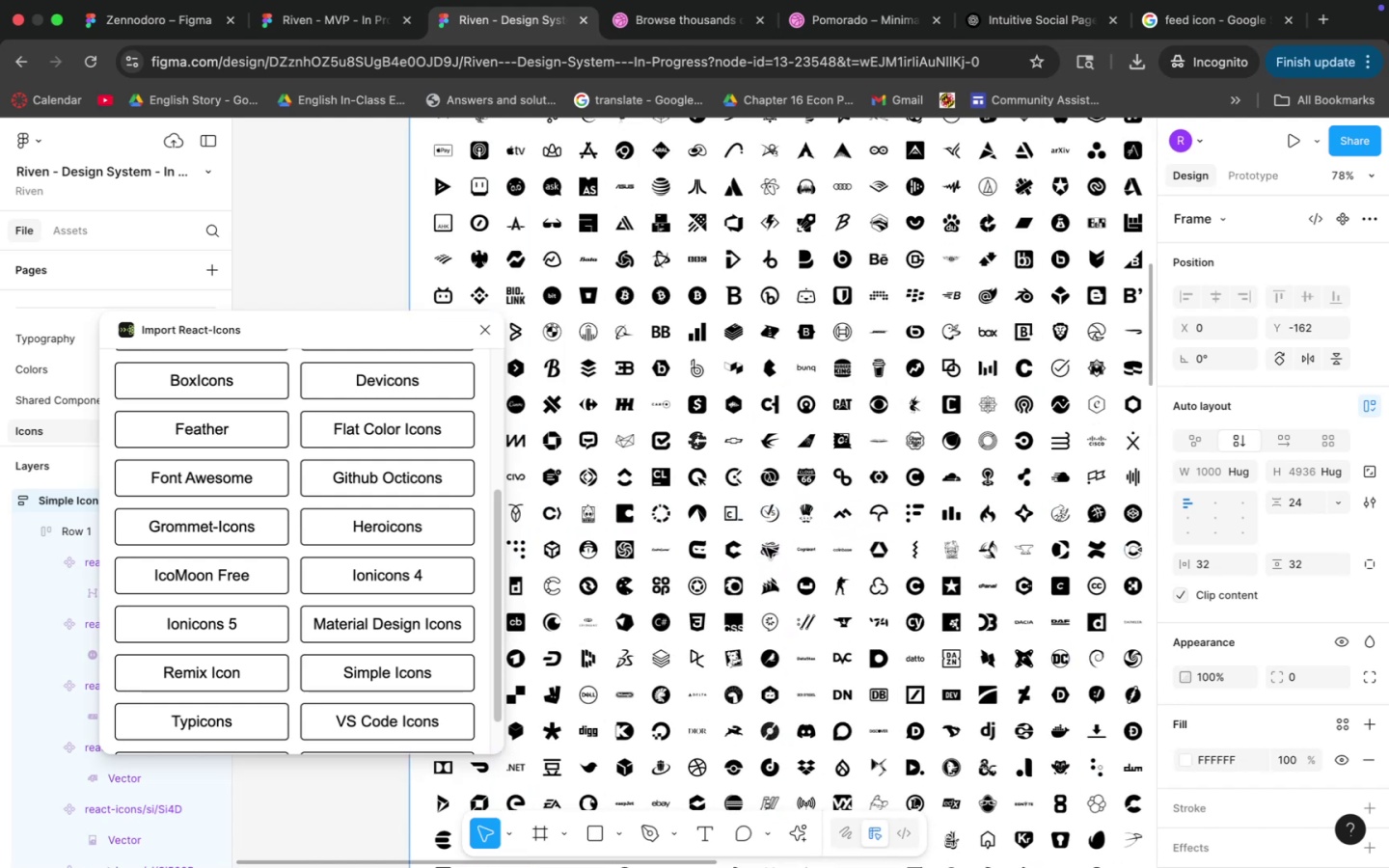 
hold_key(key=Space, duration=1.48)
 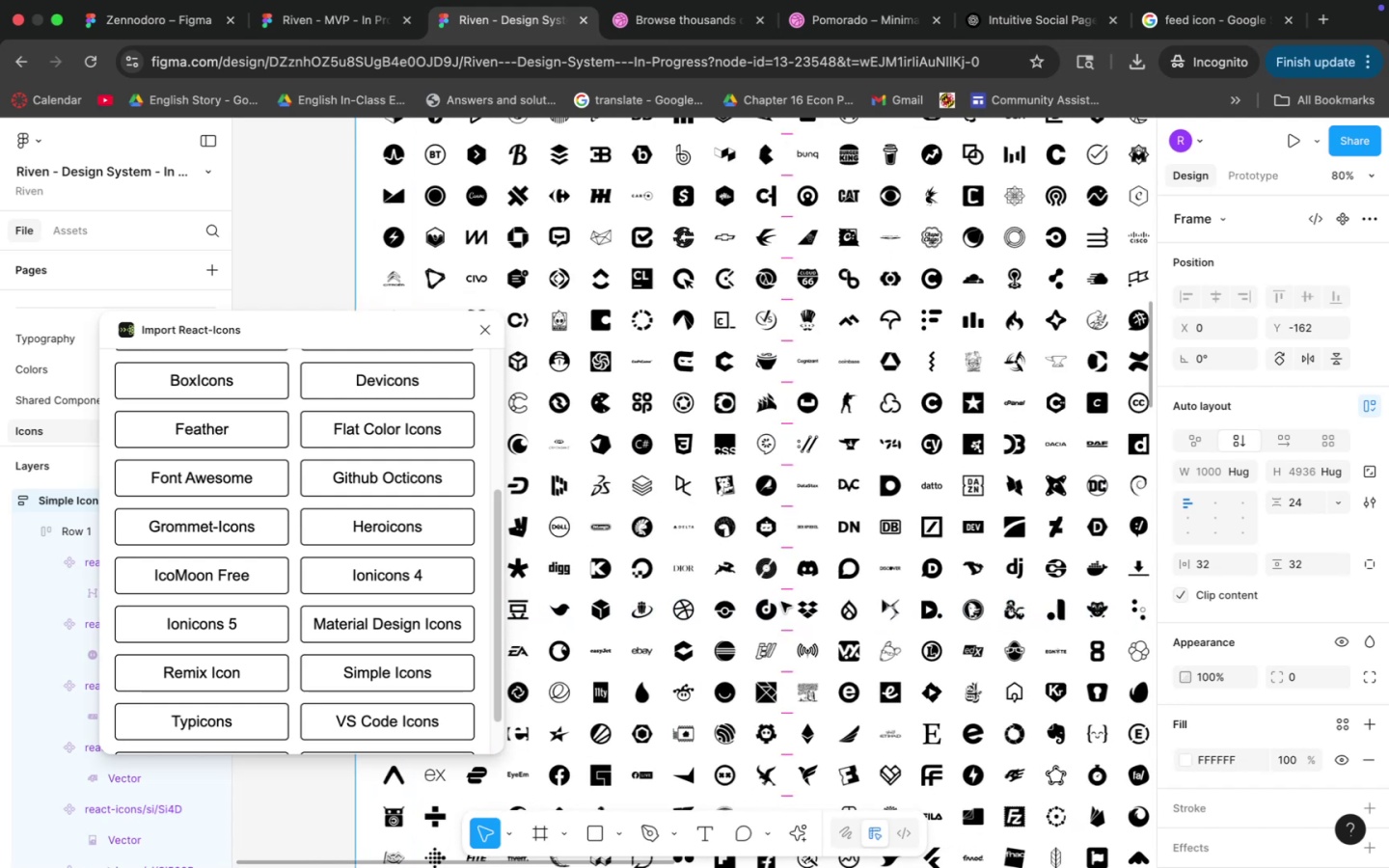 
left_click_drag(start_coordinate=[762, 632], to_coordinate=[760, 473])
 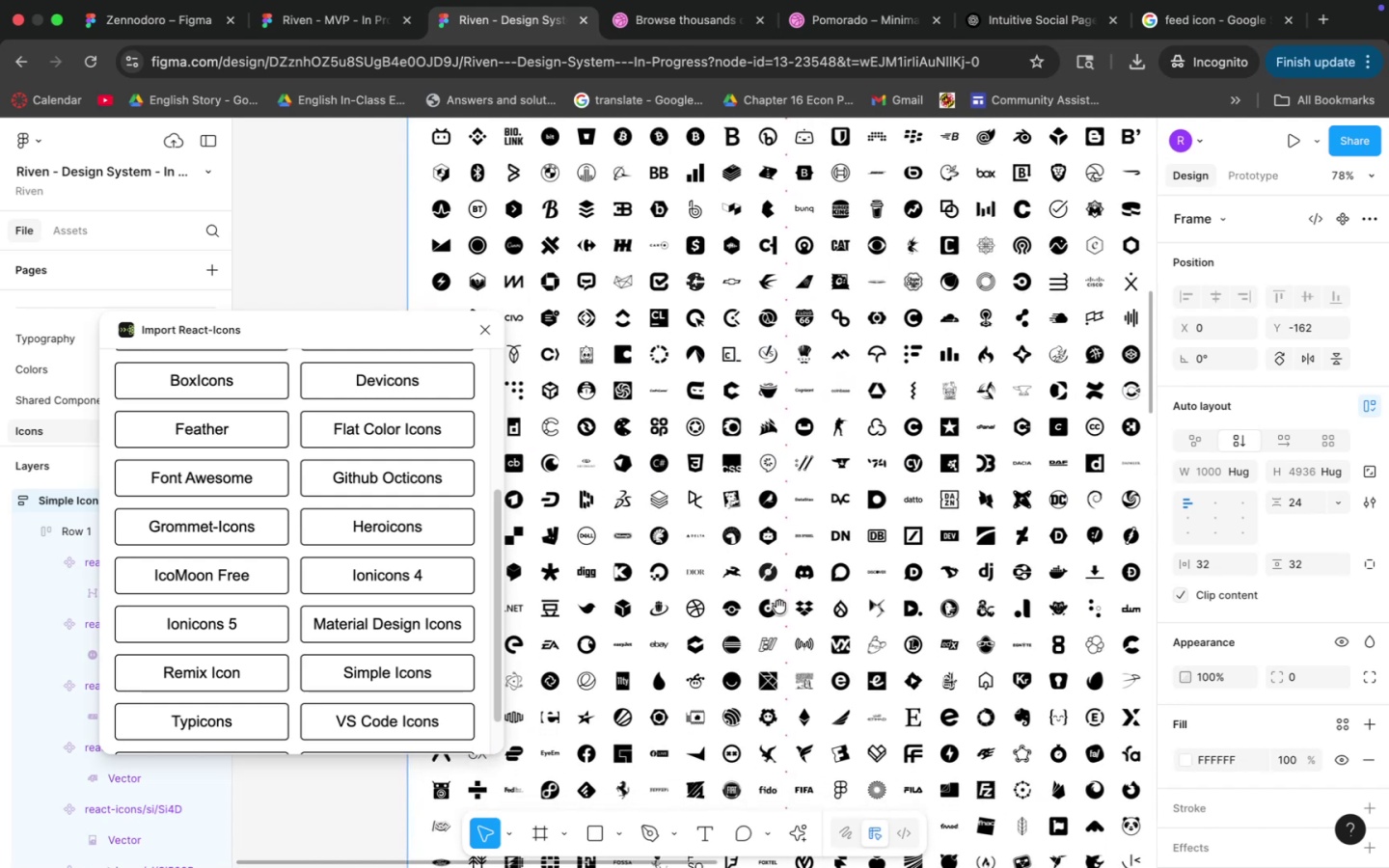 
hold_key(key=CommandLeft, duration=0.67)
scroll: coordinate [781, 602], scroll_direction: down, amount: 1.0
 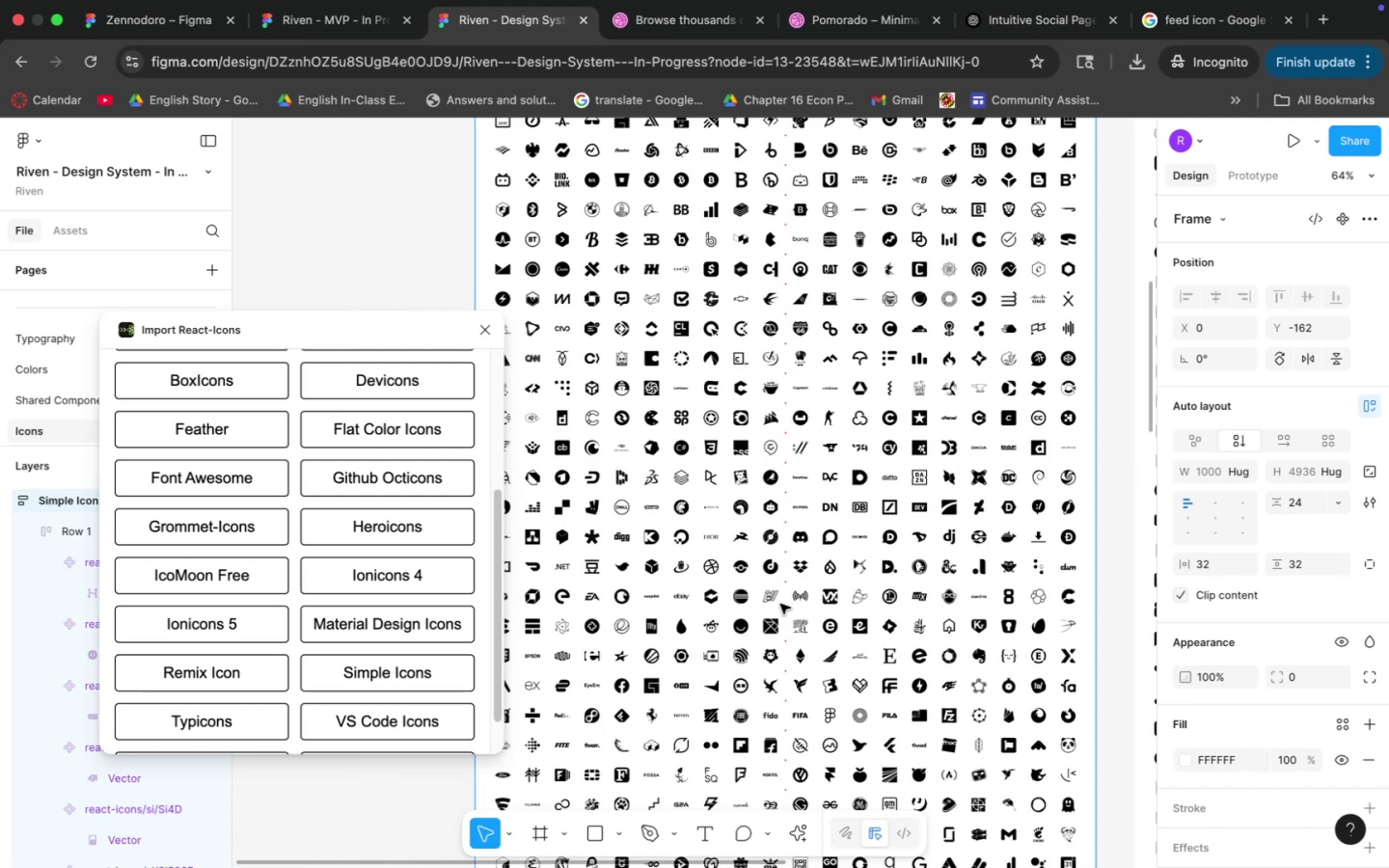 
hold_key(key=Space, duration=1.51)
 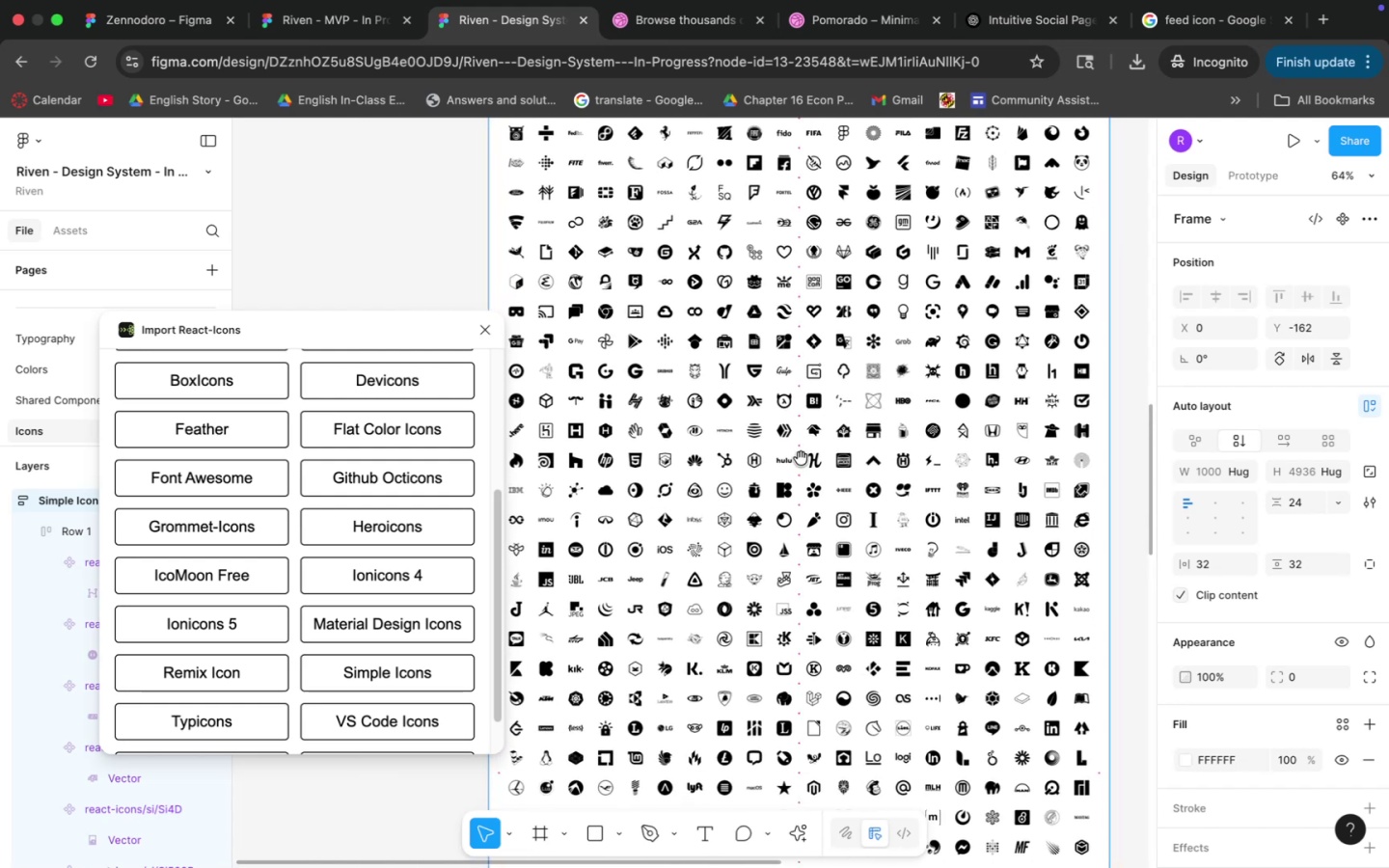 
left_click_drag(start_coordinate=[774, 627], to_coordinate=[801, 429])
 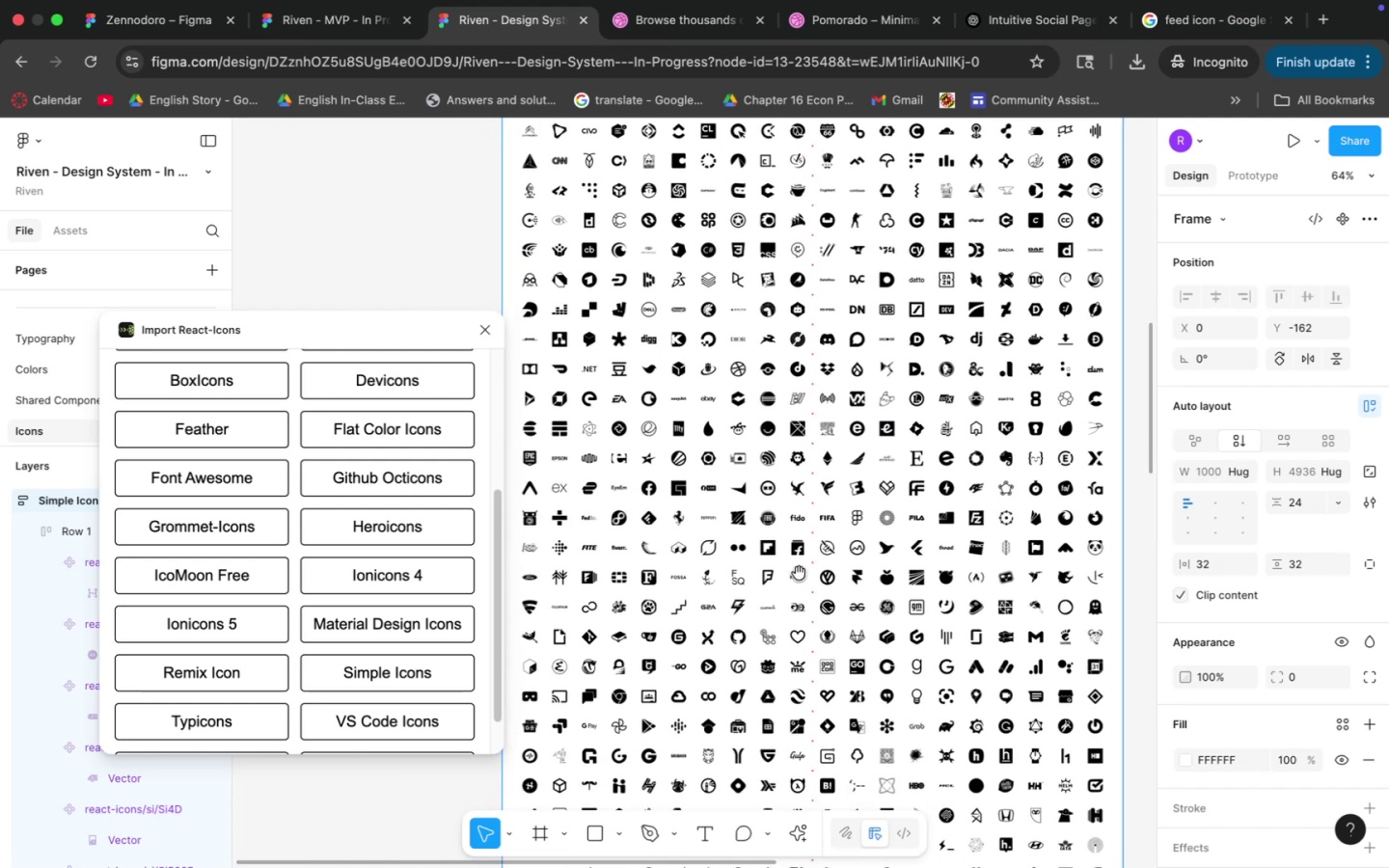 
left_click_drag(start_coordinate=[810, 619], to_coordinate=[804, 422])
 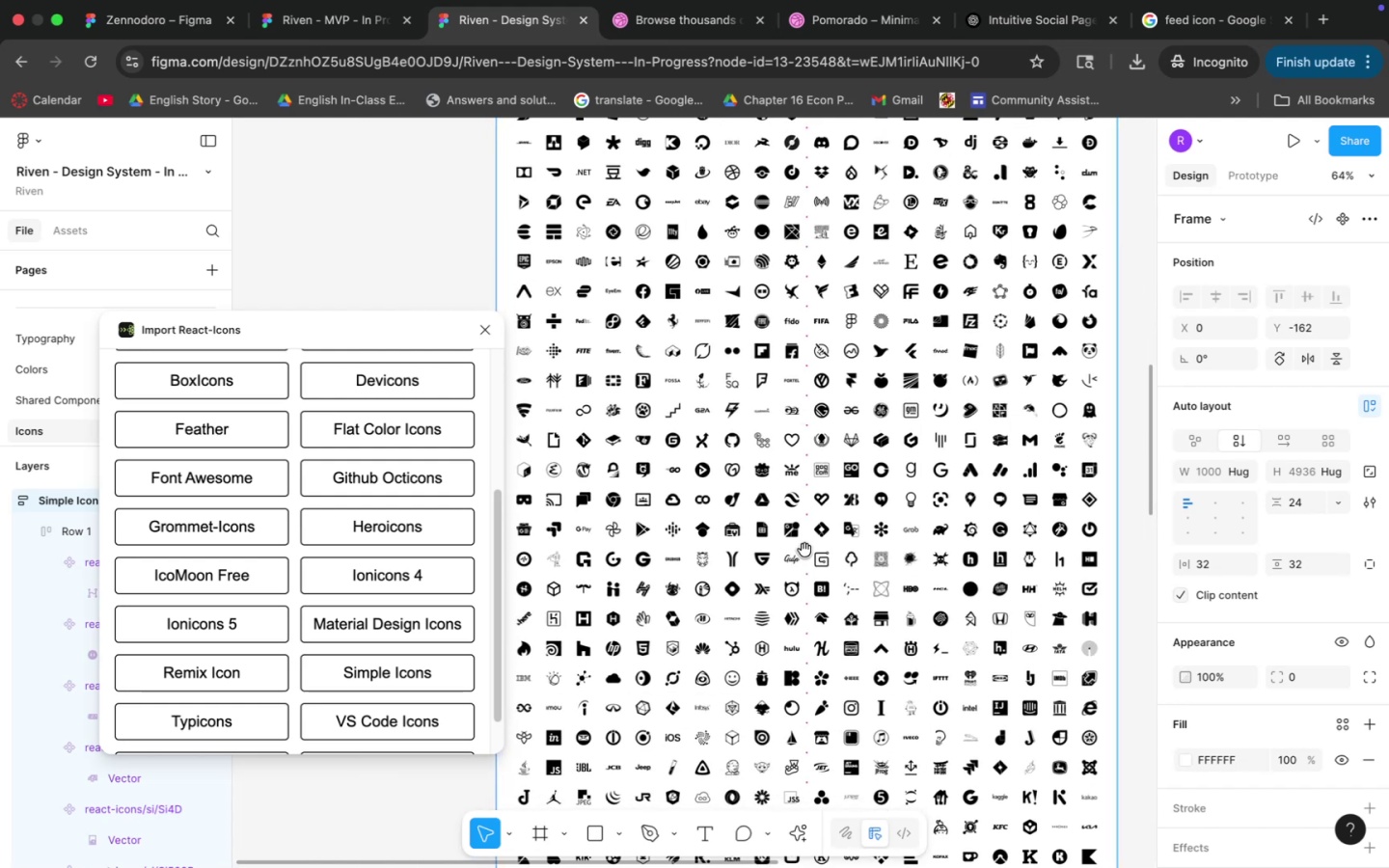 
left_click_drag(start_coordinate=[810, 619], to_coordinate=[803, 431])
 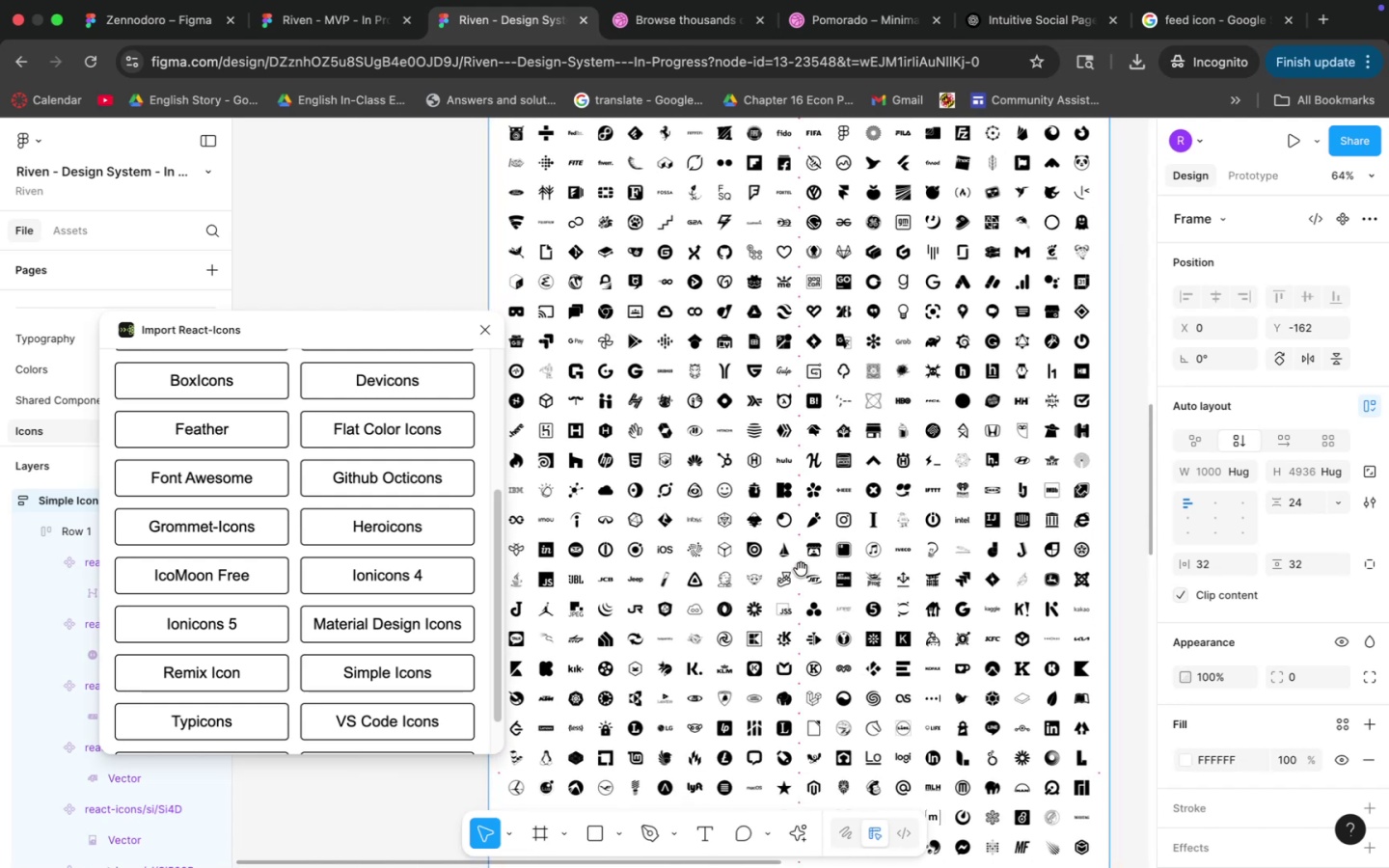 
hold_key(key=Space, duration=1.5)
 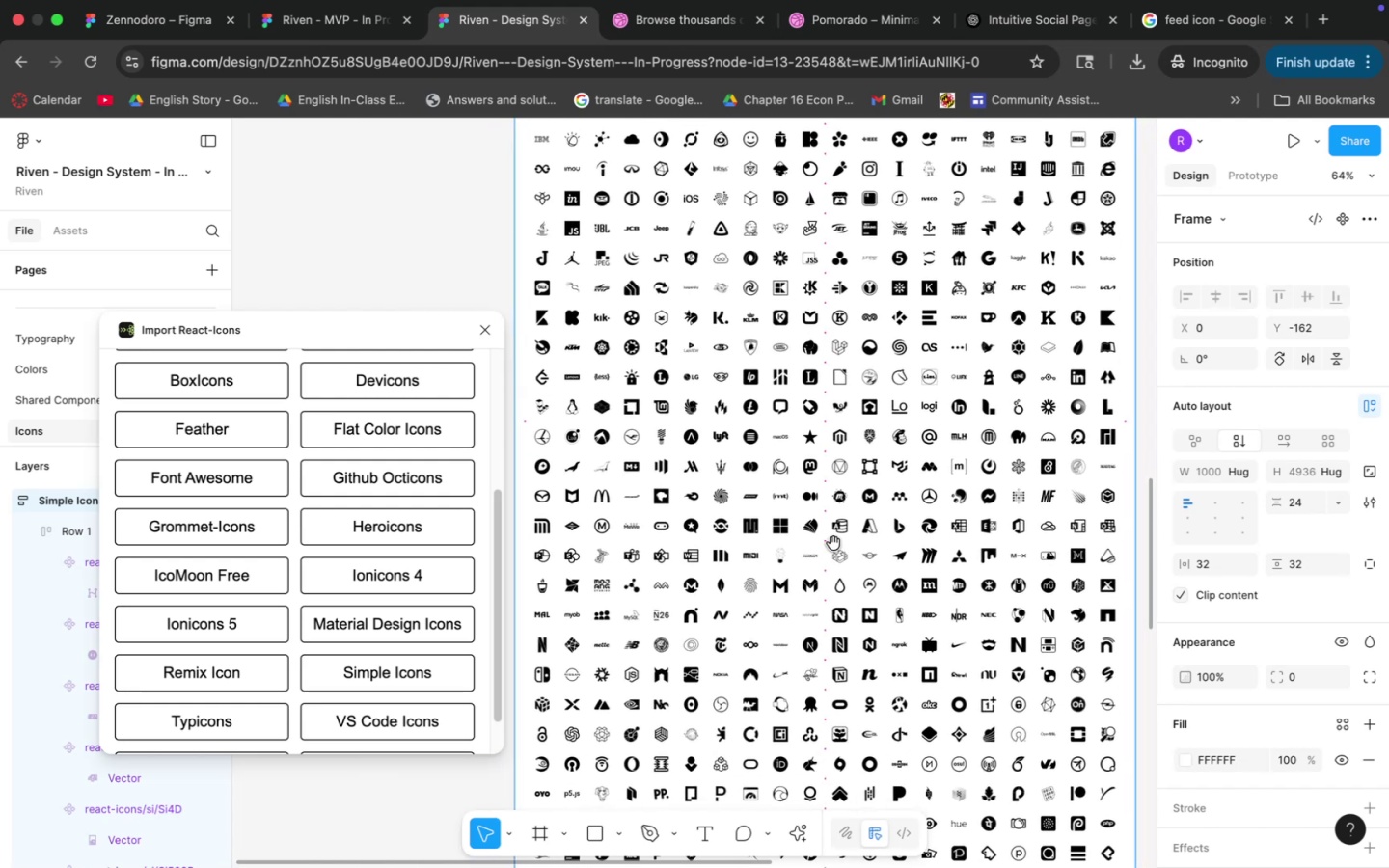 
left_click_drag(start_coordinate=[801, 576], to_coordinate=[848, 384])
 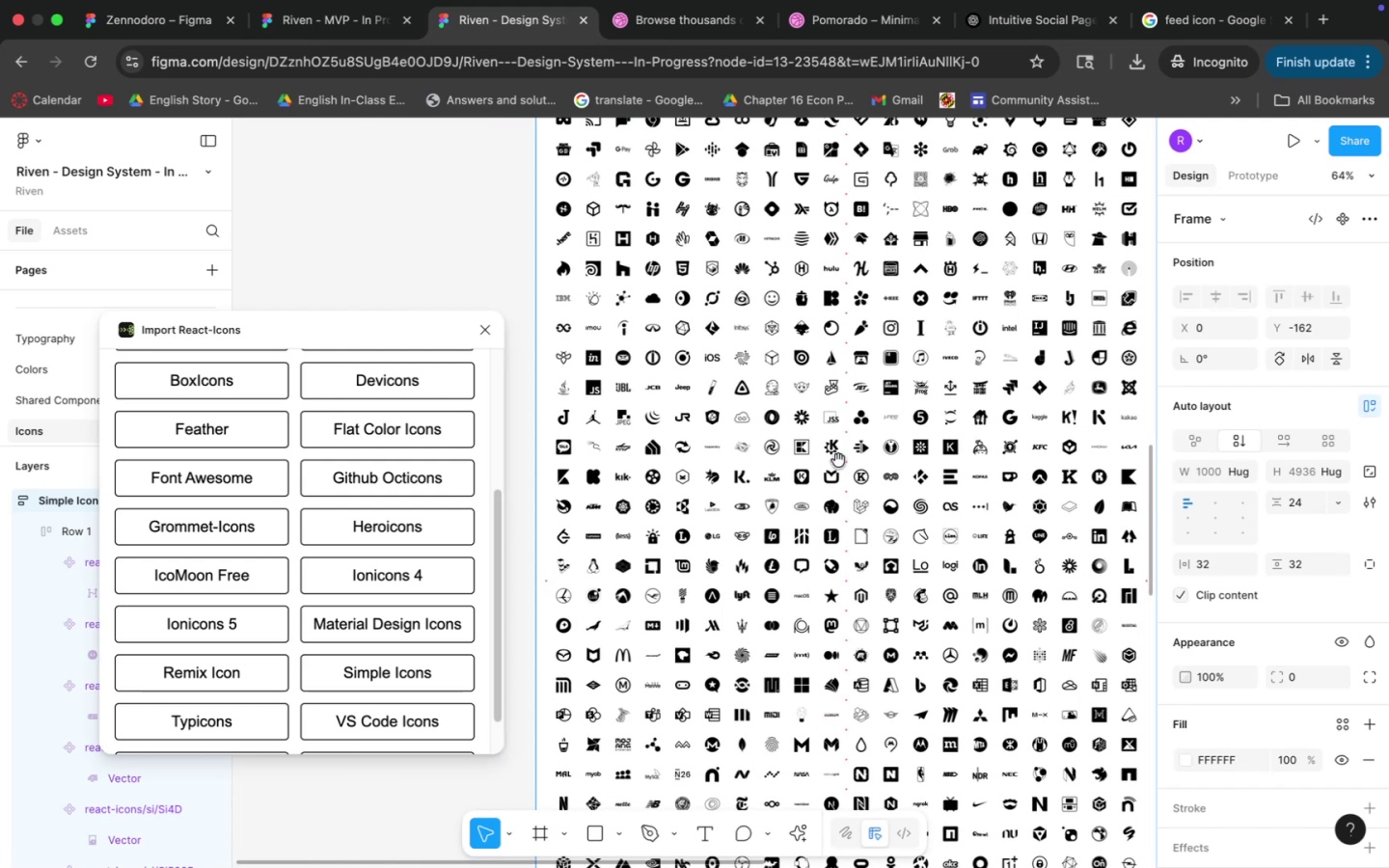 
left_click_drag(start_coordinate=[836, 504], to_coordinate=[815, 345])
 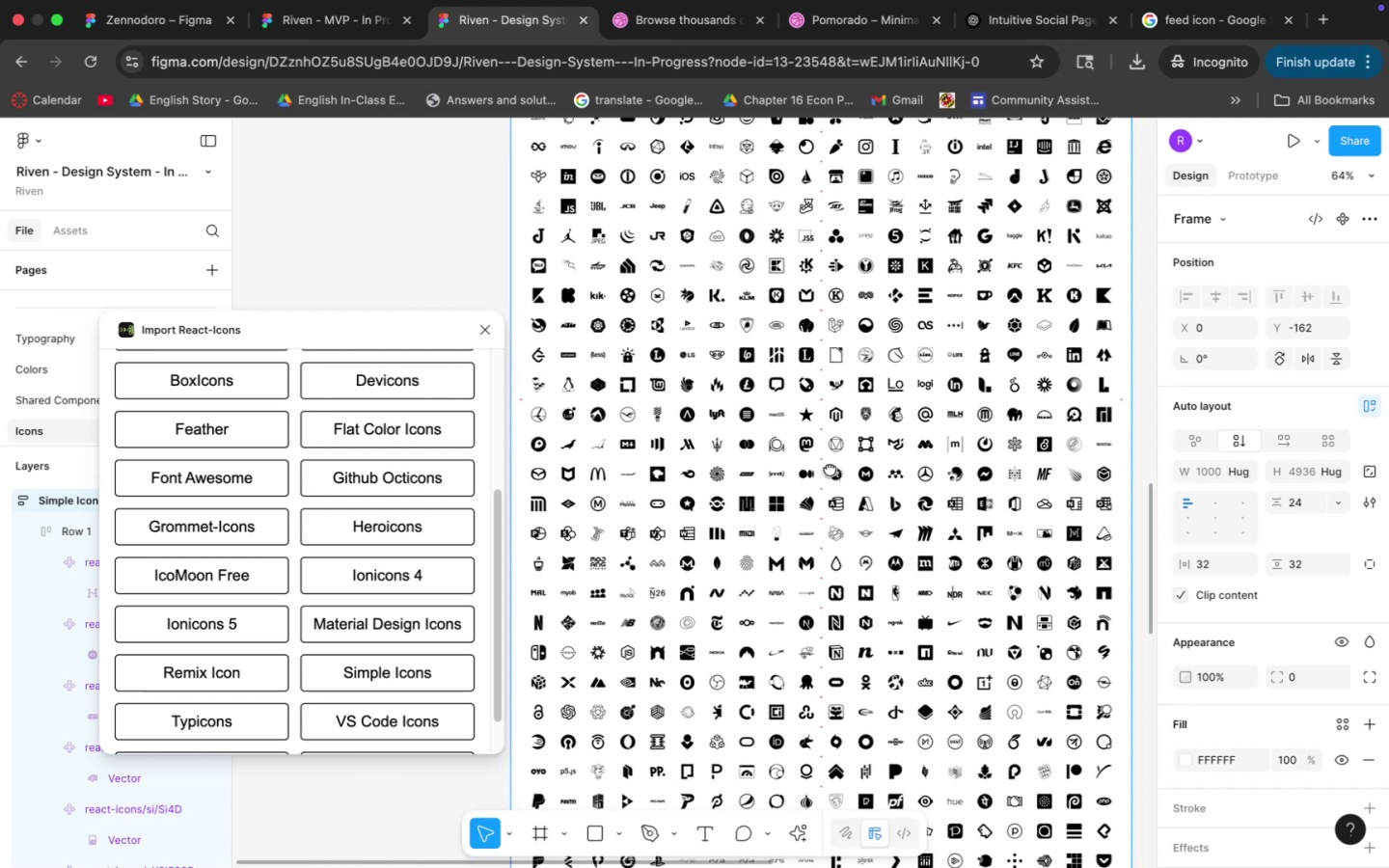 
hold_key(key=Space, duration=1.5)
 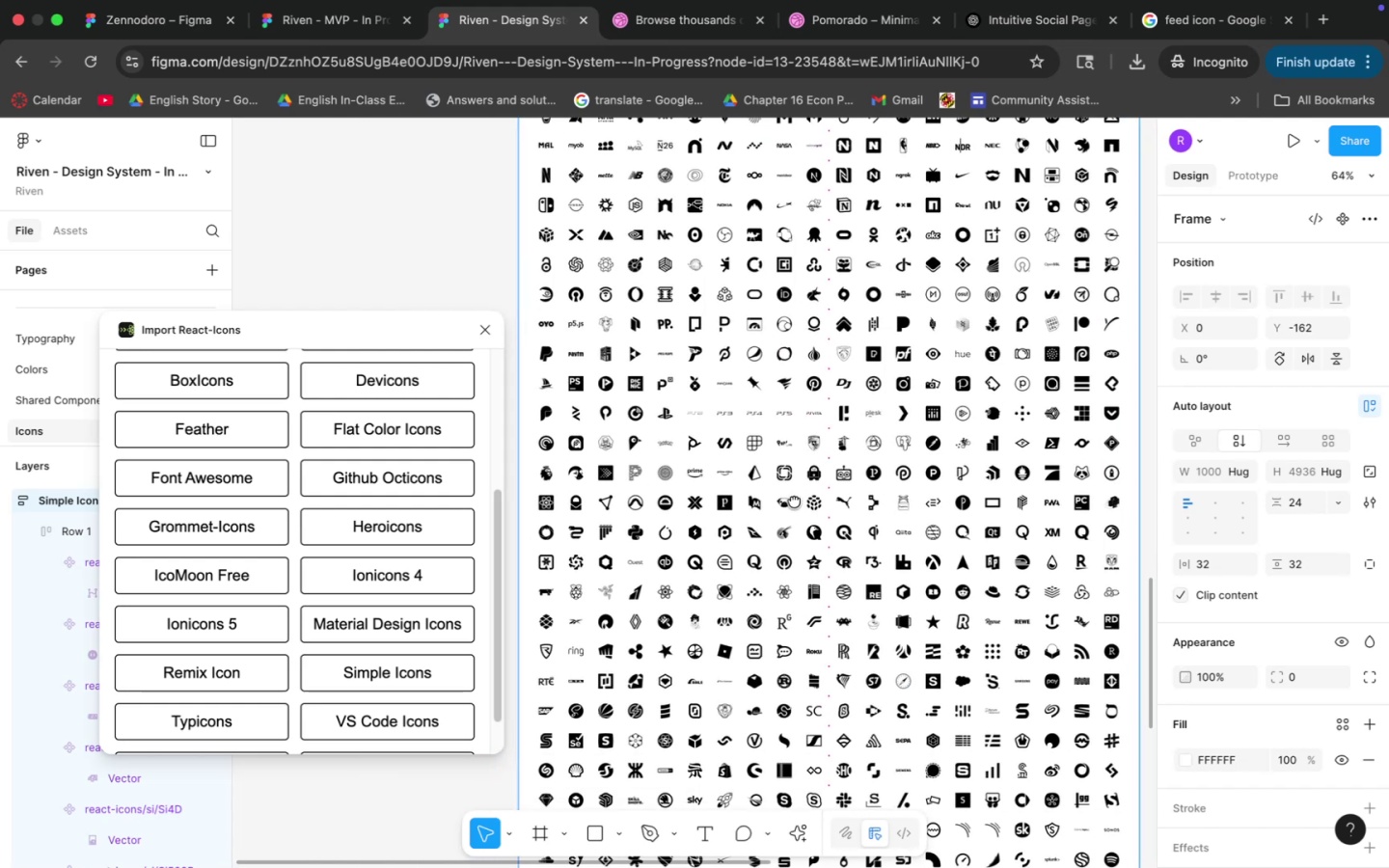 
left_click_drag(start_coordinate=[834, 547], to_coordinate=[825, 363])
 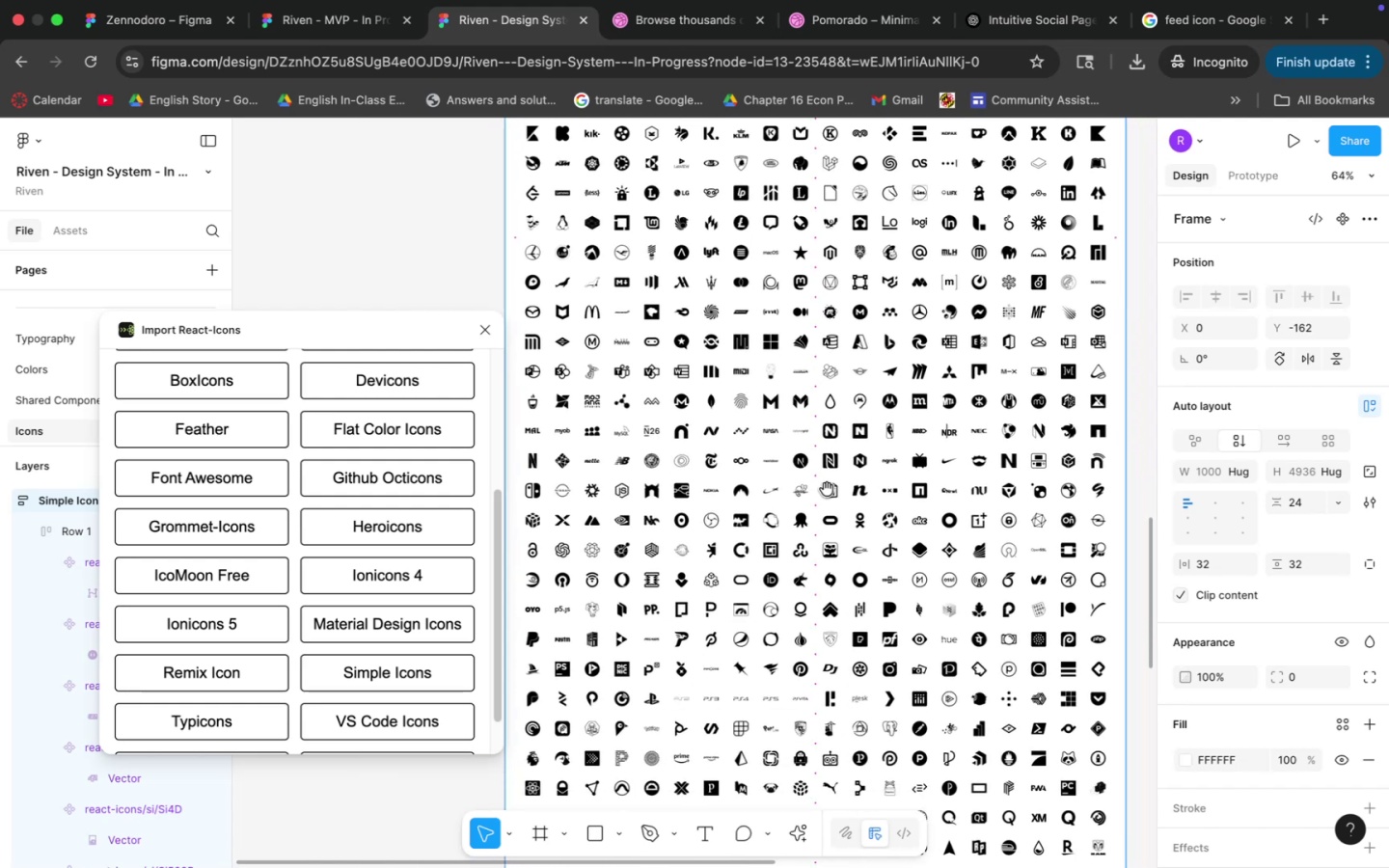 
left_click_drag(start_coordinate=[831, 556], to_coordinate=[812, 427])
 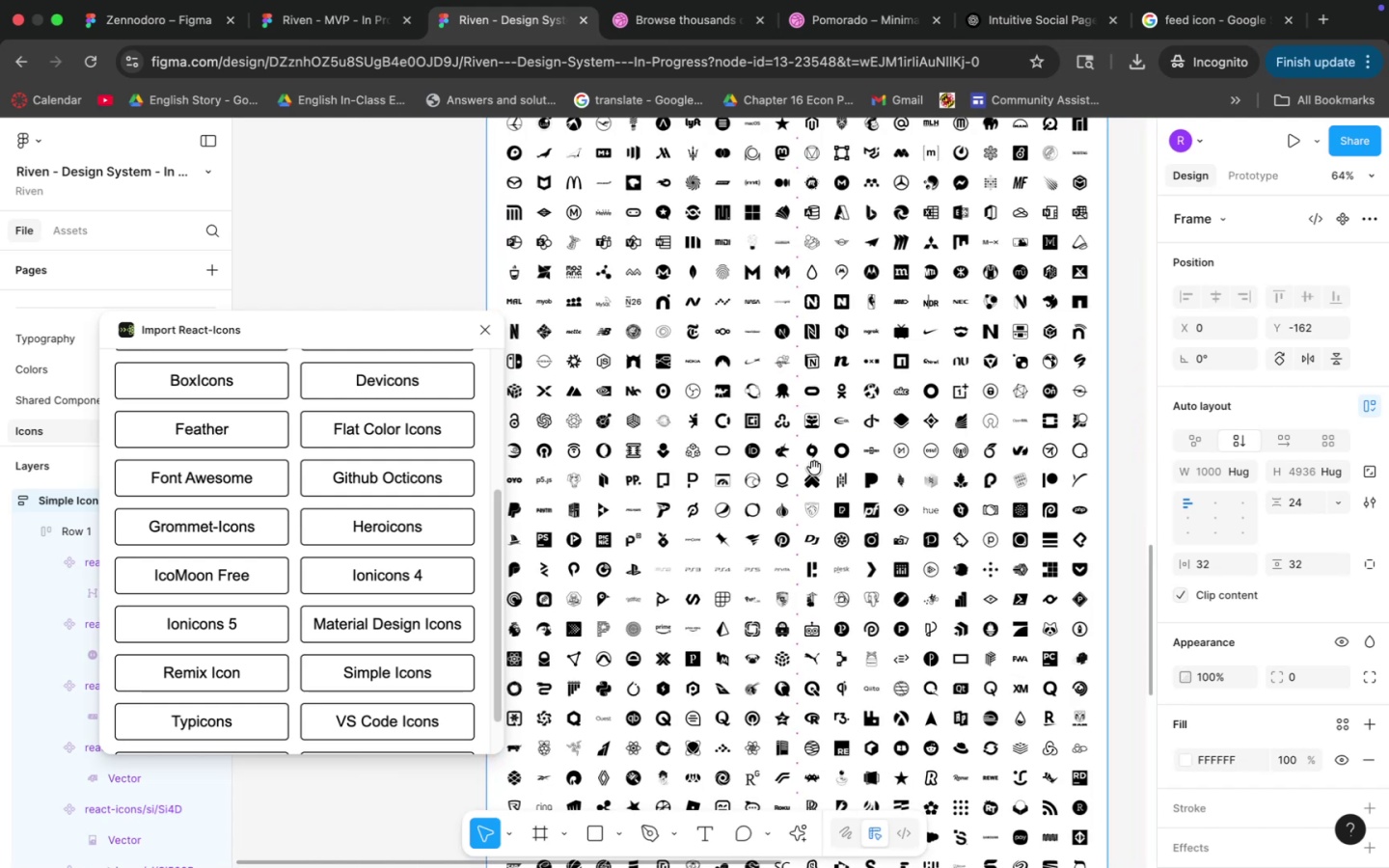 
left_click_drag(start_coordinate=[813, 532], to_coordinate=[845, 384])
 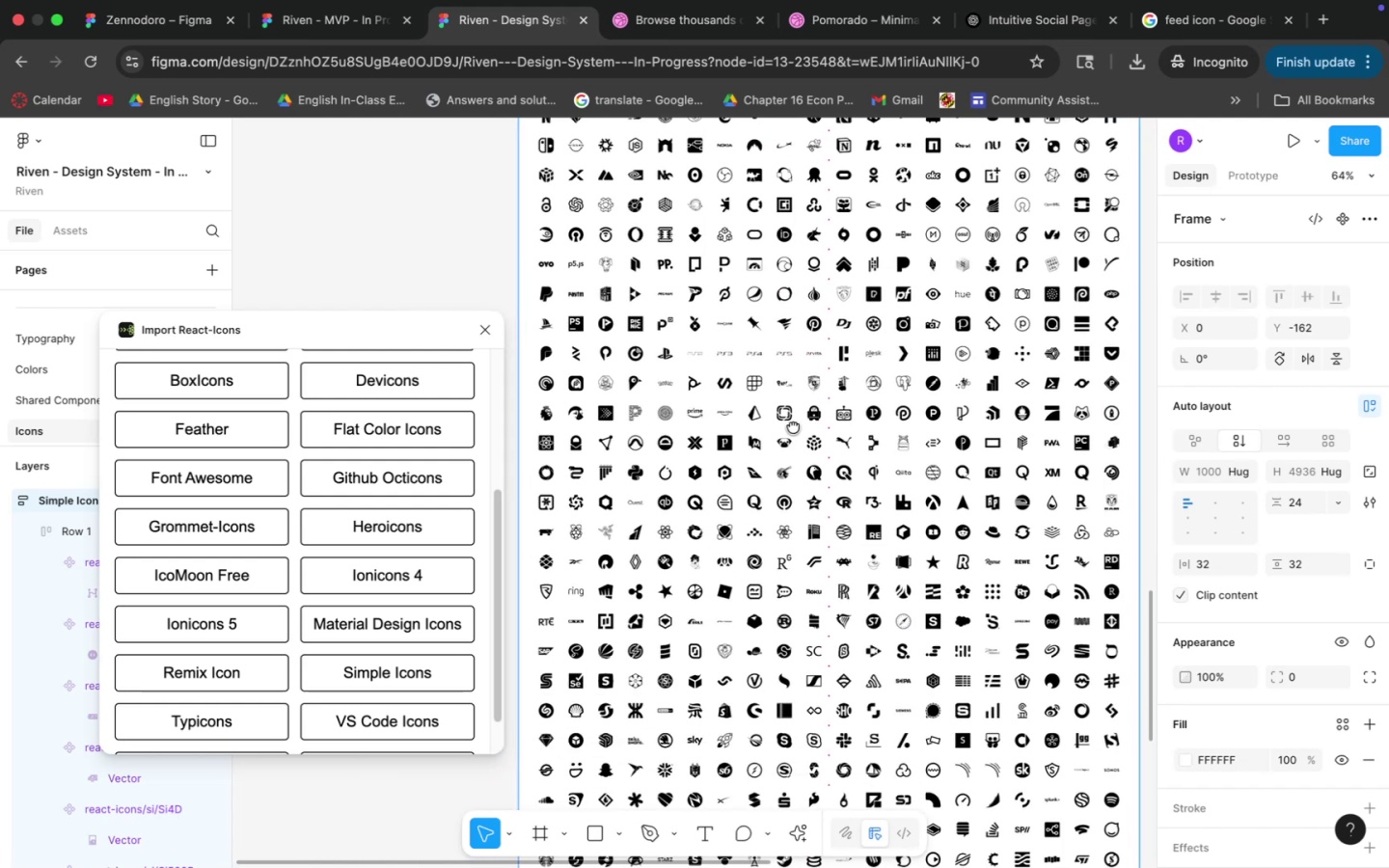 
hold_key(key=Space, duration=1.5)
 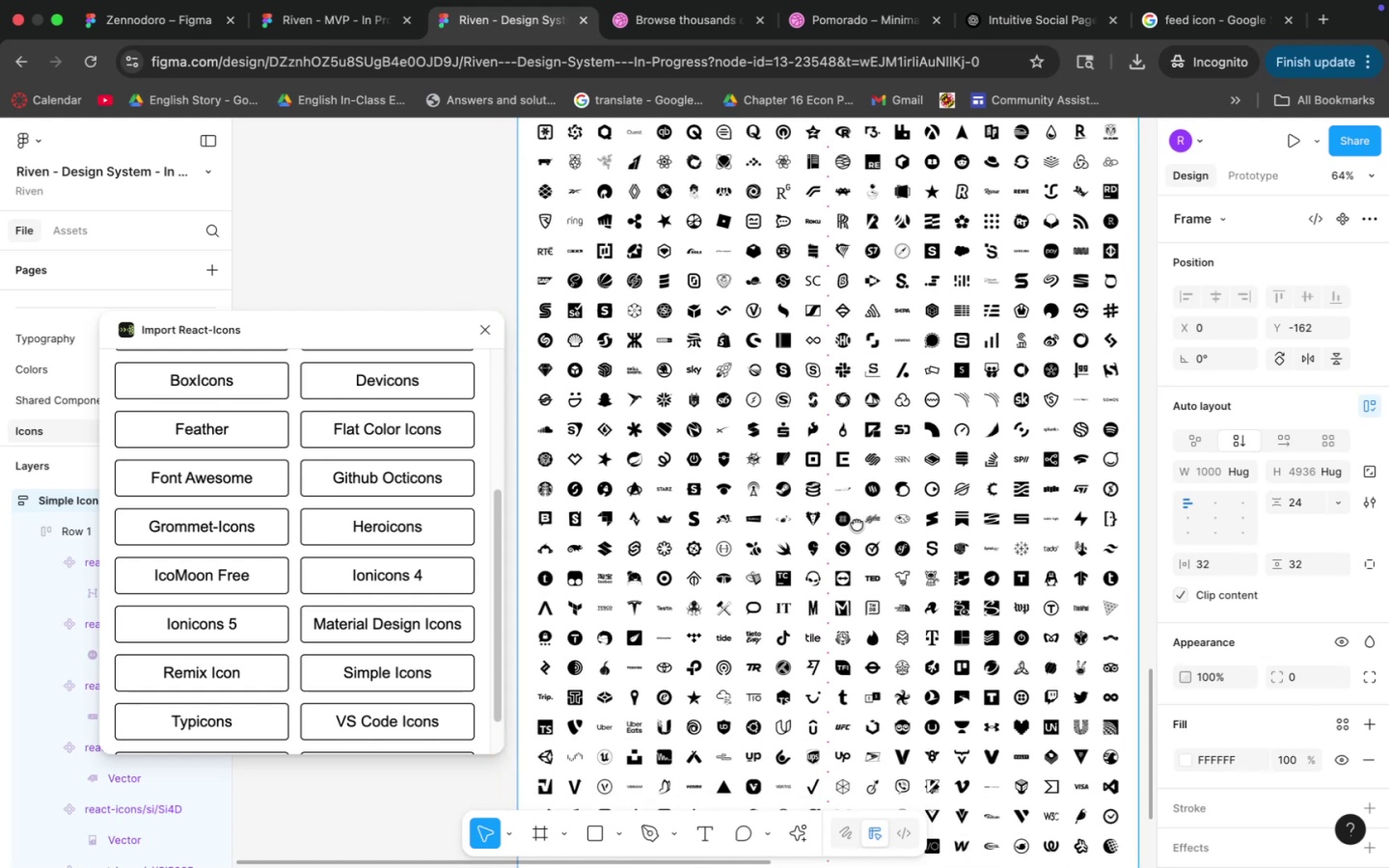 
left_click_drag(start_coordinate=[794, 528], to_coordinate=[787, 372])
 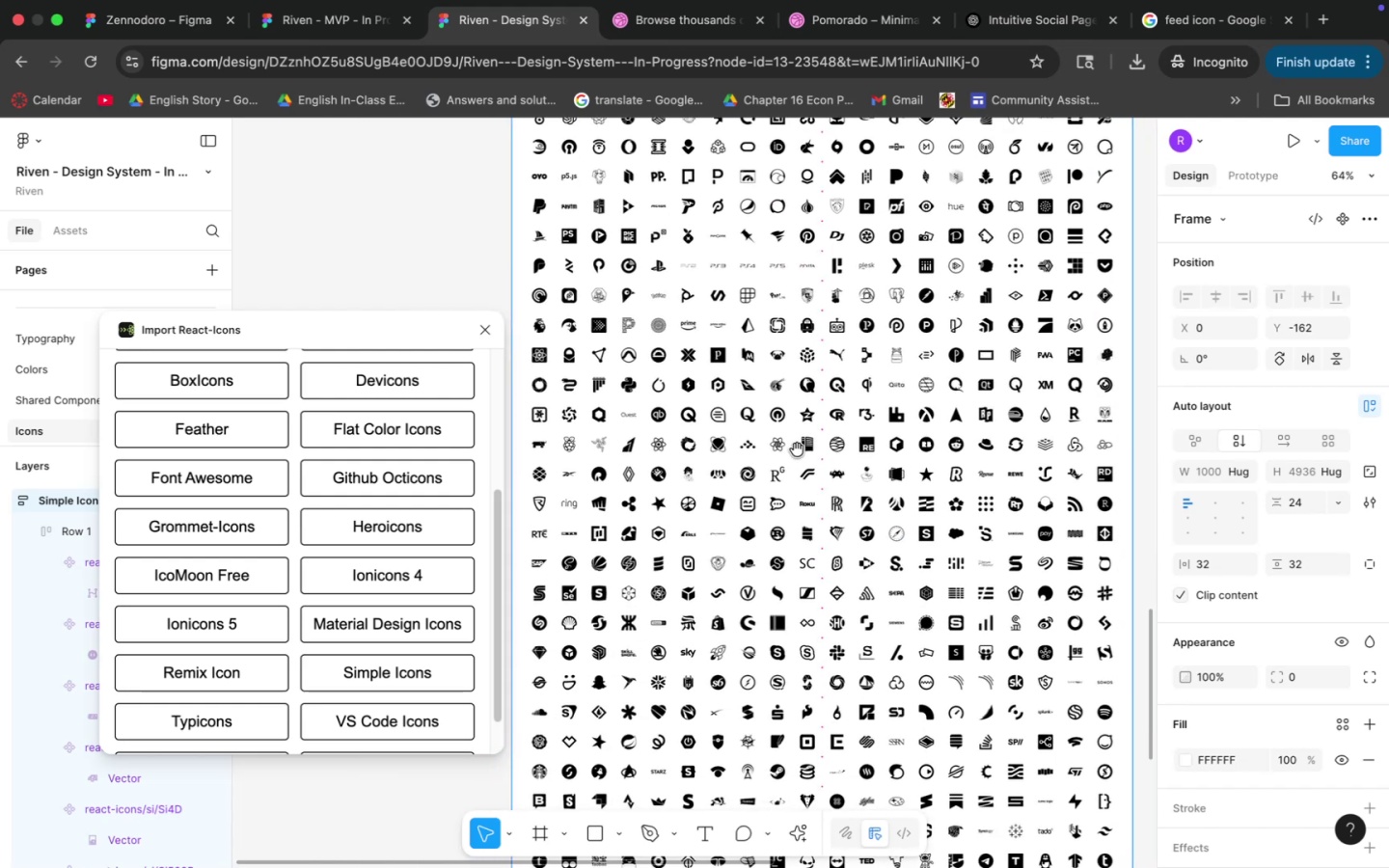 
left_click_drag(start_coordinate=[816, 637], to_coordinate=[790, 466])
 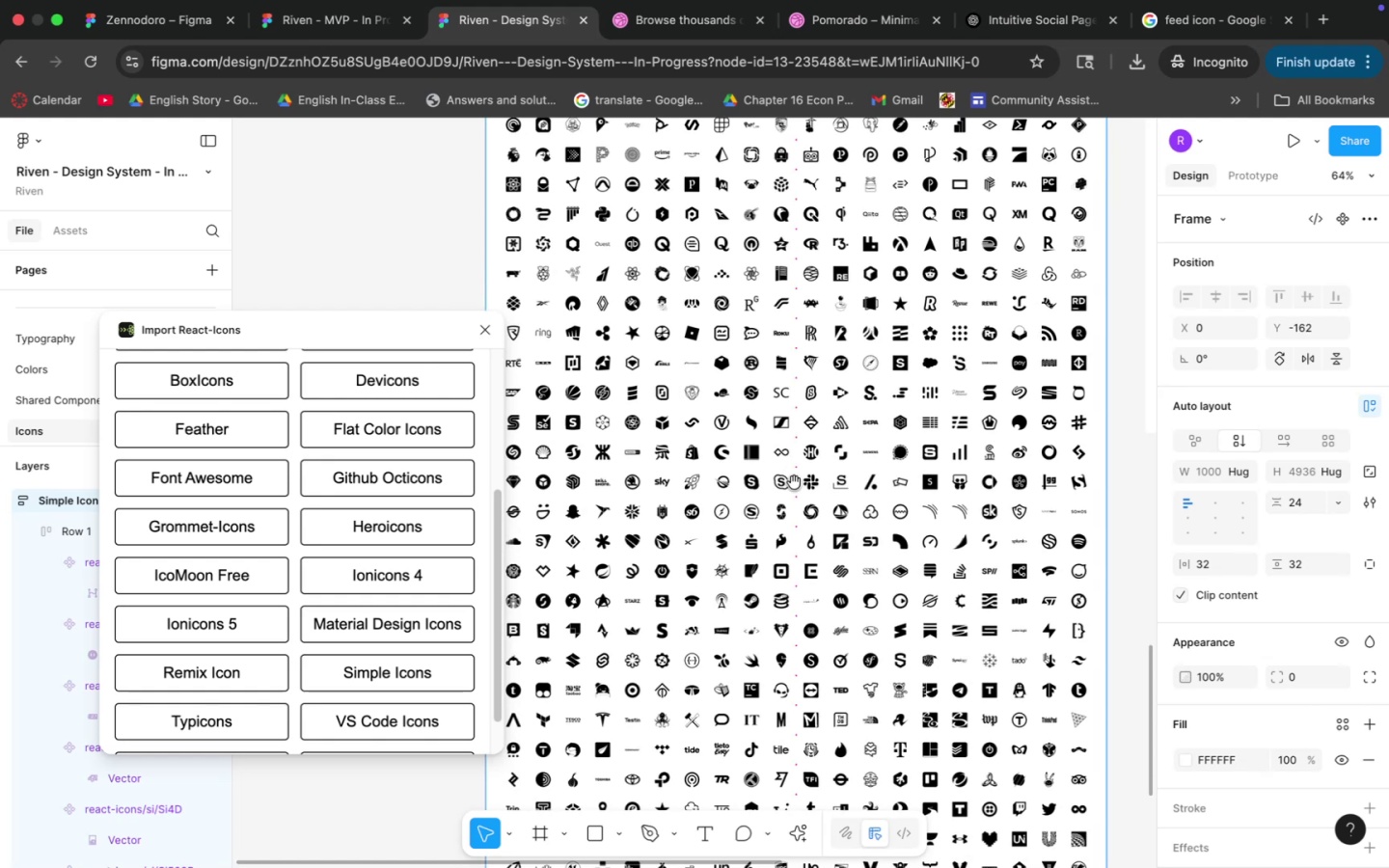 
hold_key(key=Space, duration=1.51)
 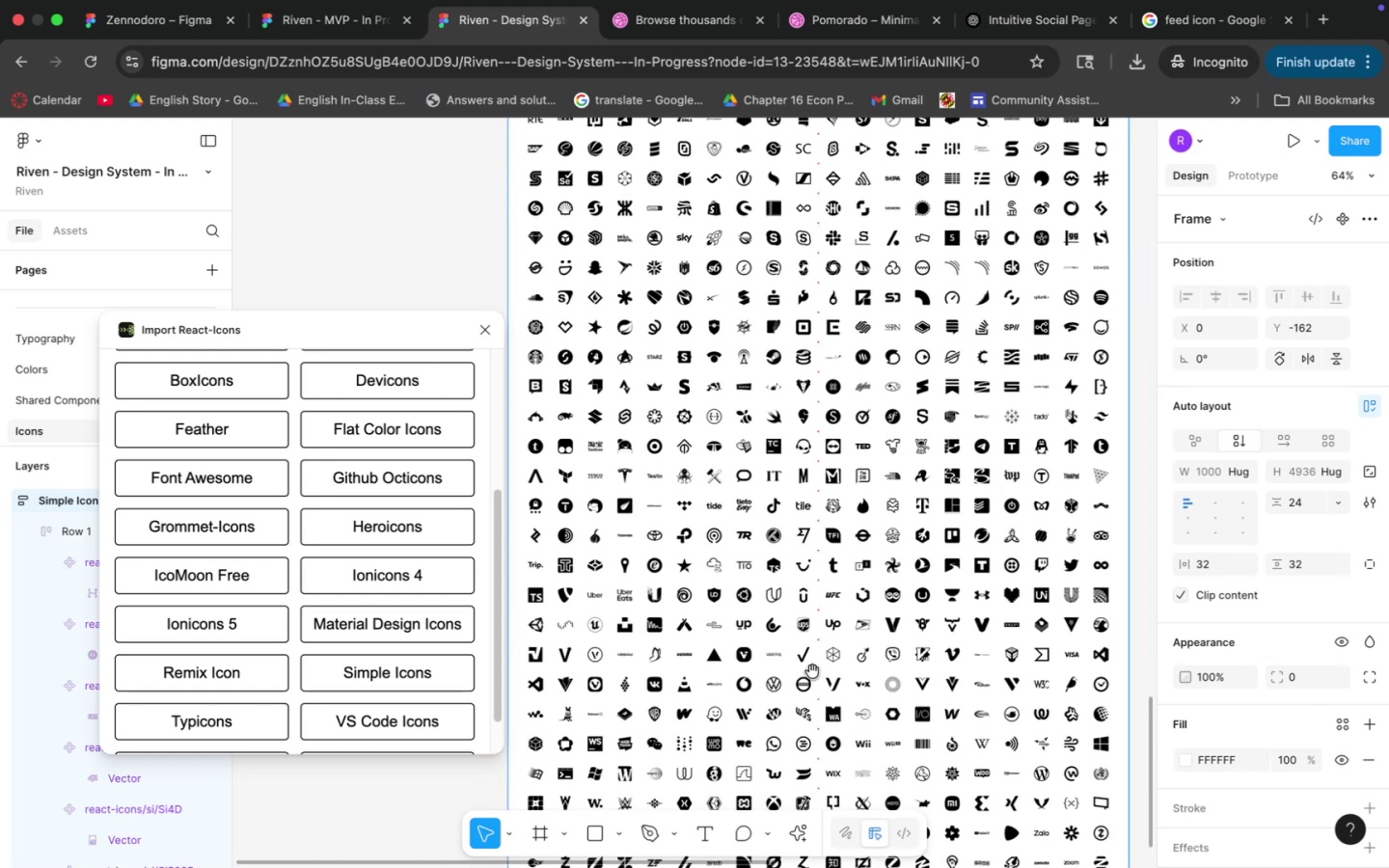 
left_click_drag(start_coordinate=[822, 645], to_coordinate=[858, 516])
 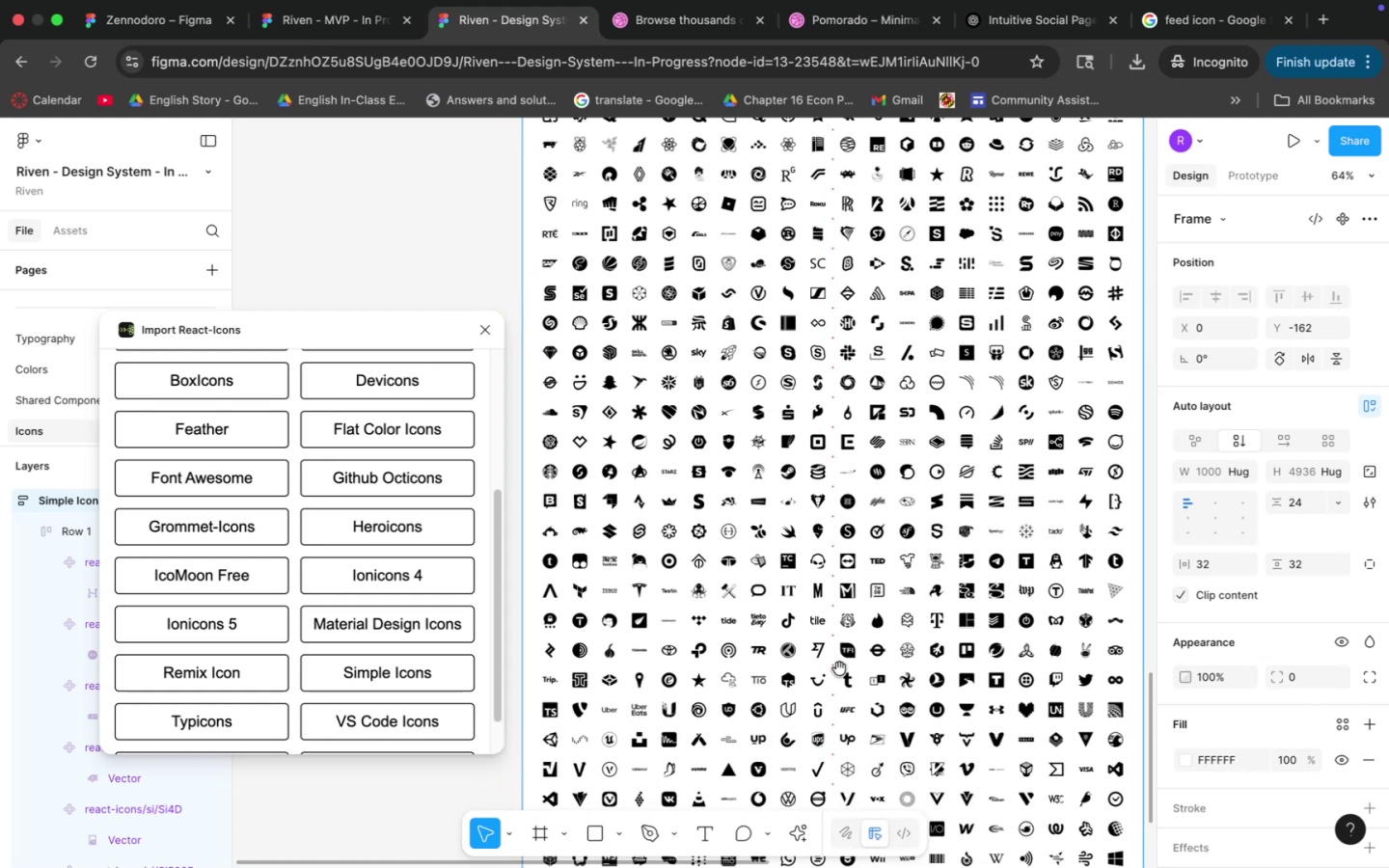 
left_click_drag(start_coordinate=[839, 667], to_coordinate=[825, 553])
 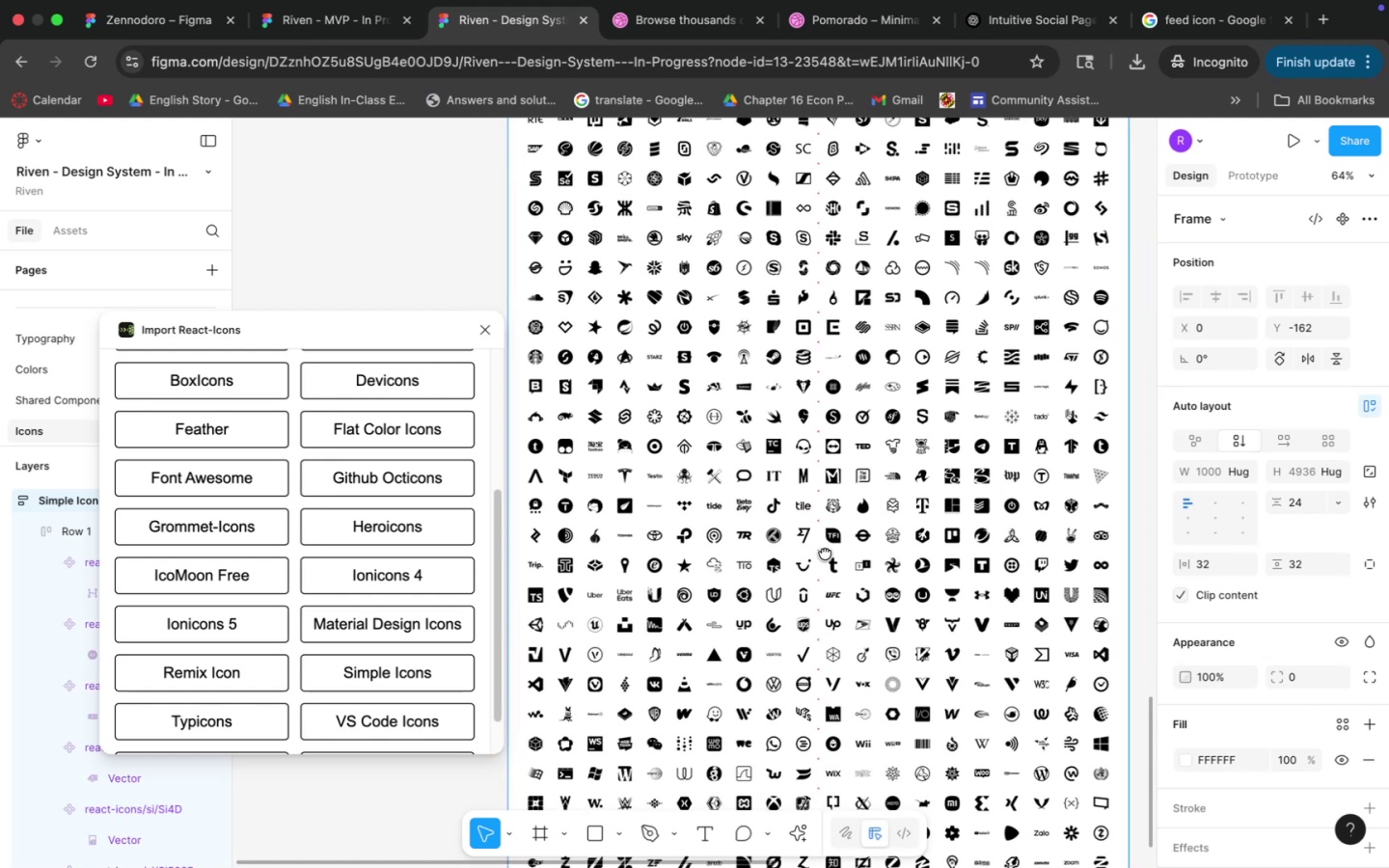 
hold_key(key=Space, duration=1.21)
 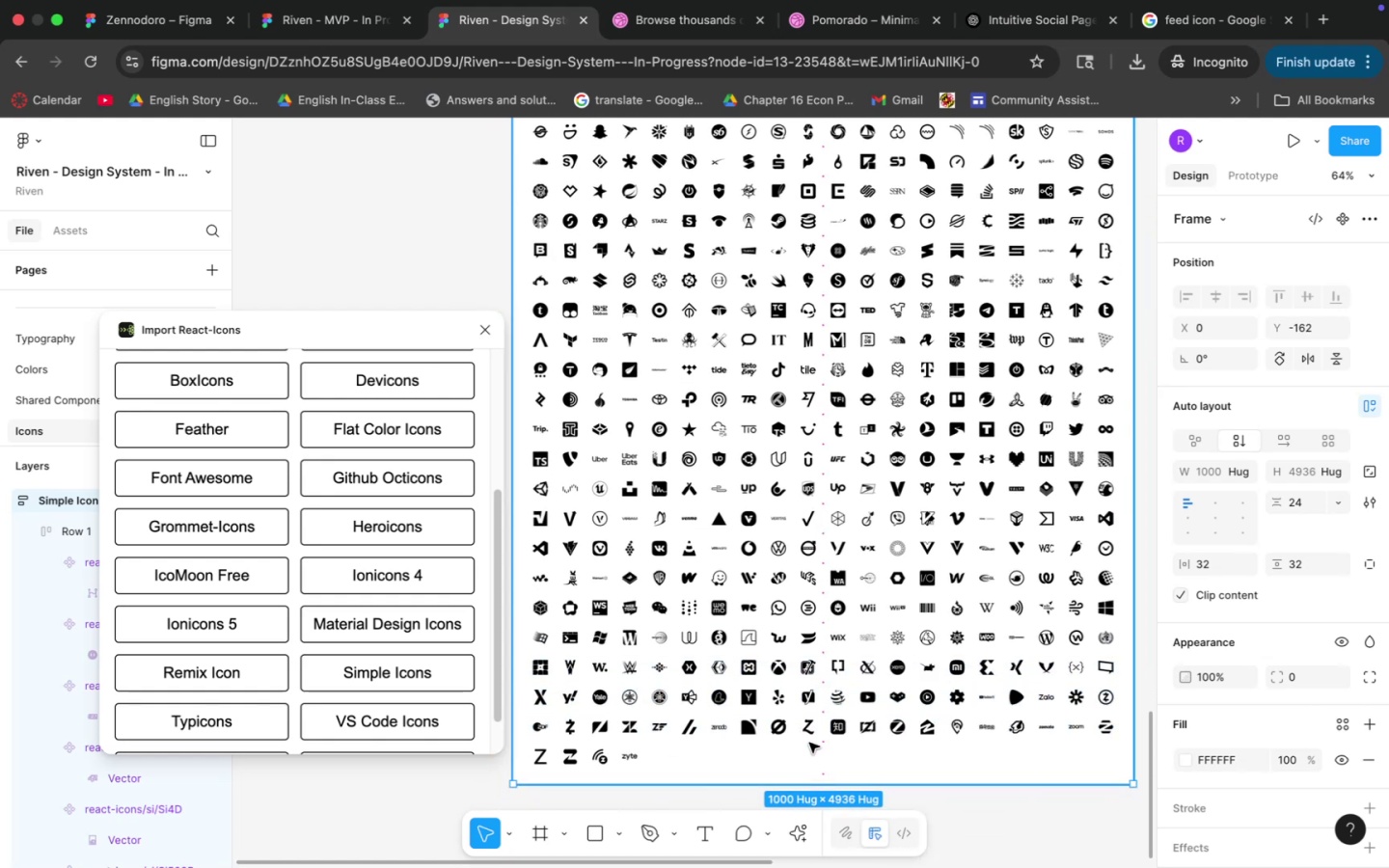 
left_click_drag(start_coordinate=[811, 670], to_coordinate=[816, 534])
 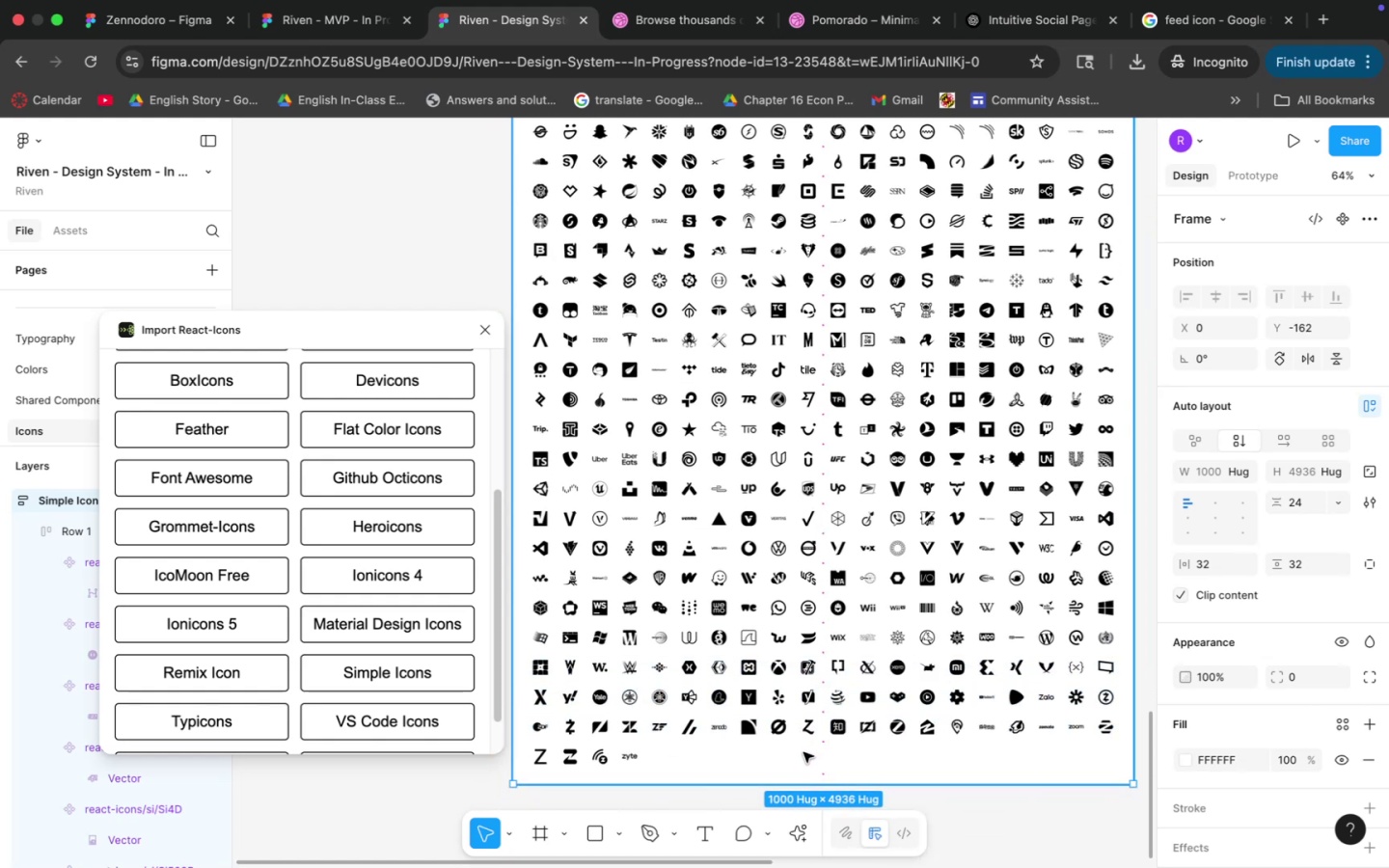 
left_click([801, 760])
 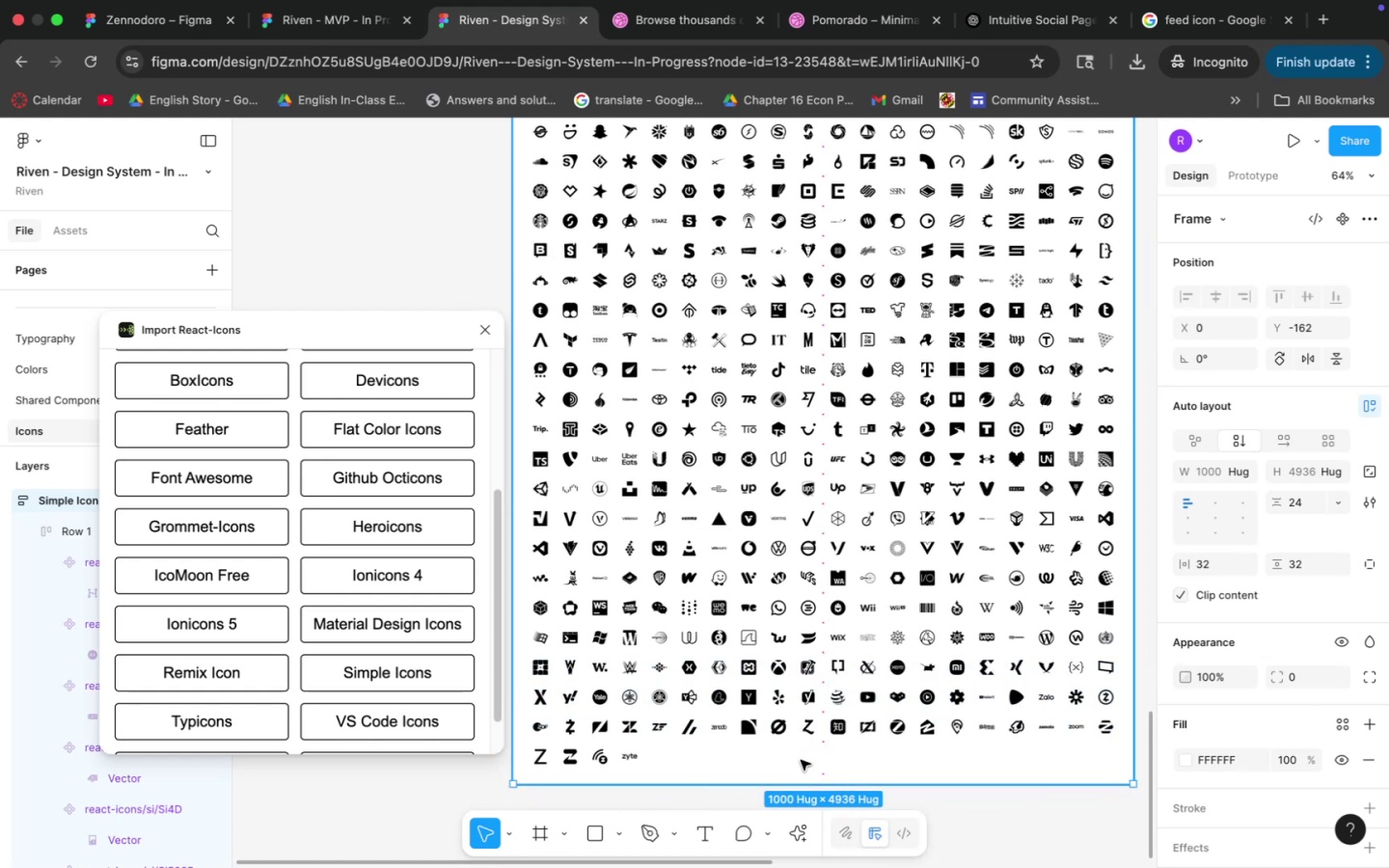 
key(Backspace)
 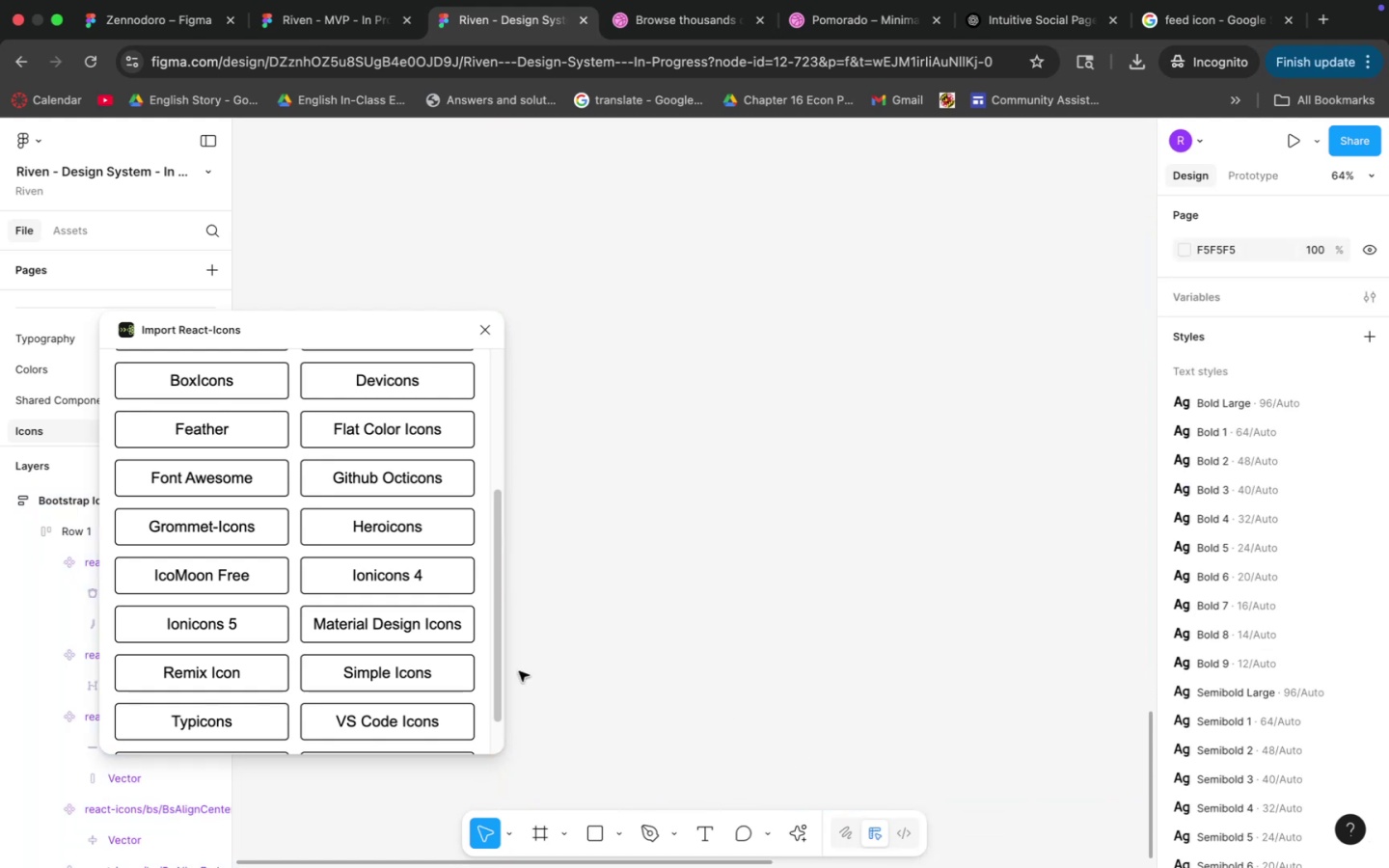 
scroll: coordinate [335, 640], scroll_direction: down, amount: 10.0
 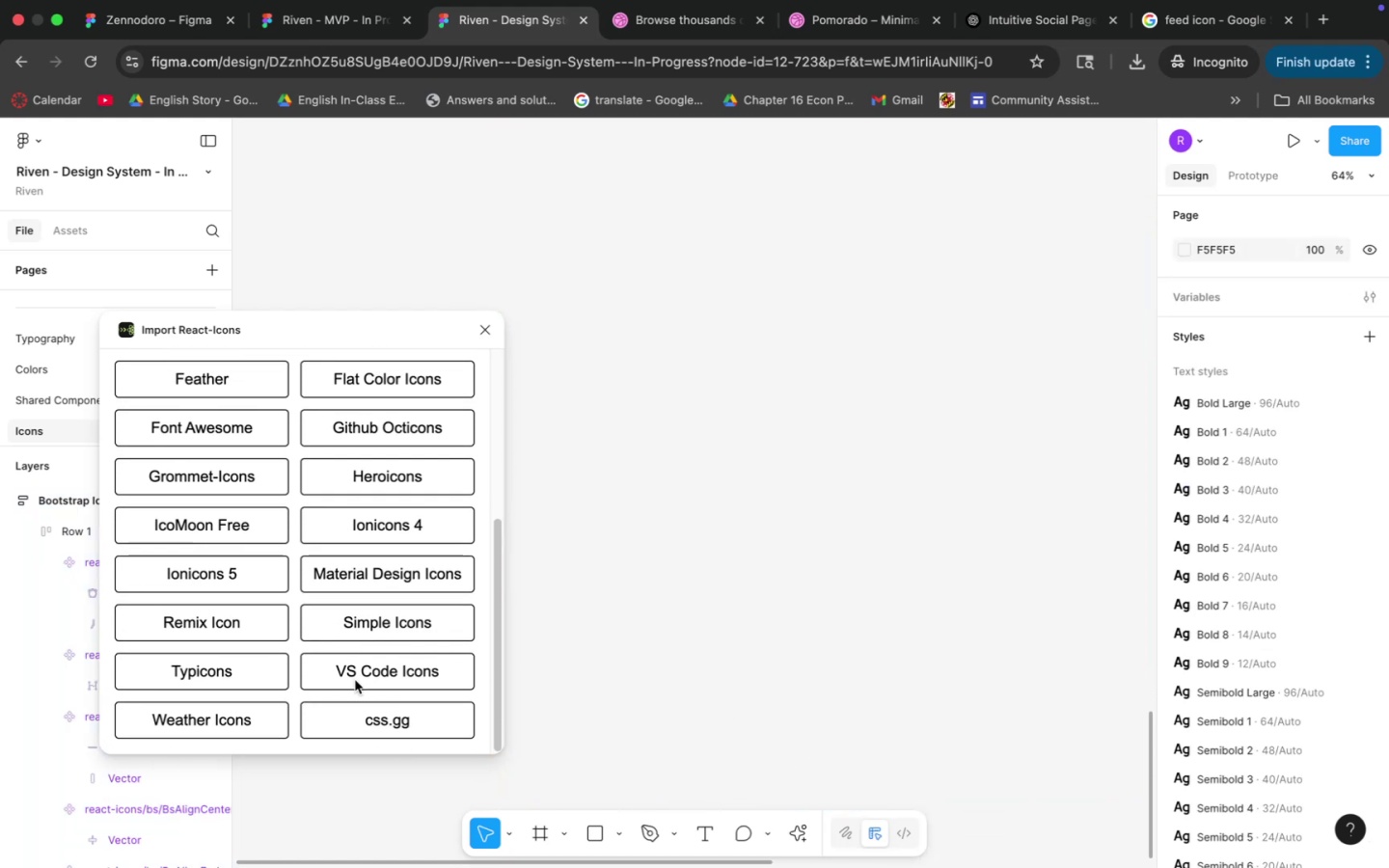 
left_click([355, 680])
 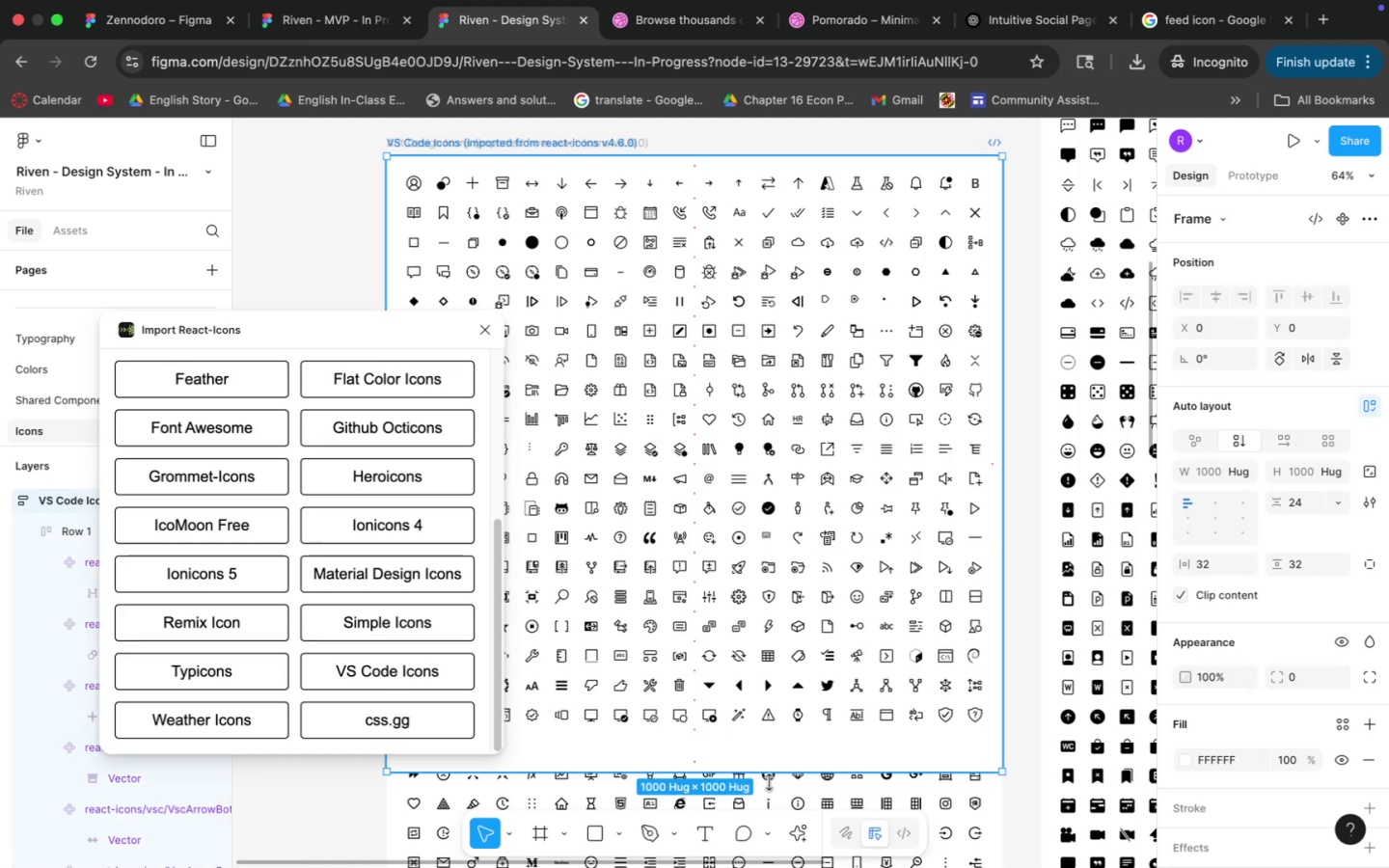 
hold_key(key=Space, duration=0.76)
 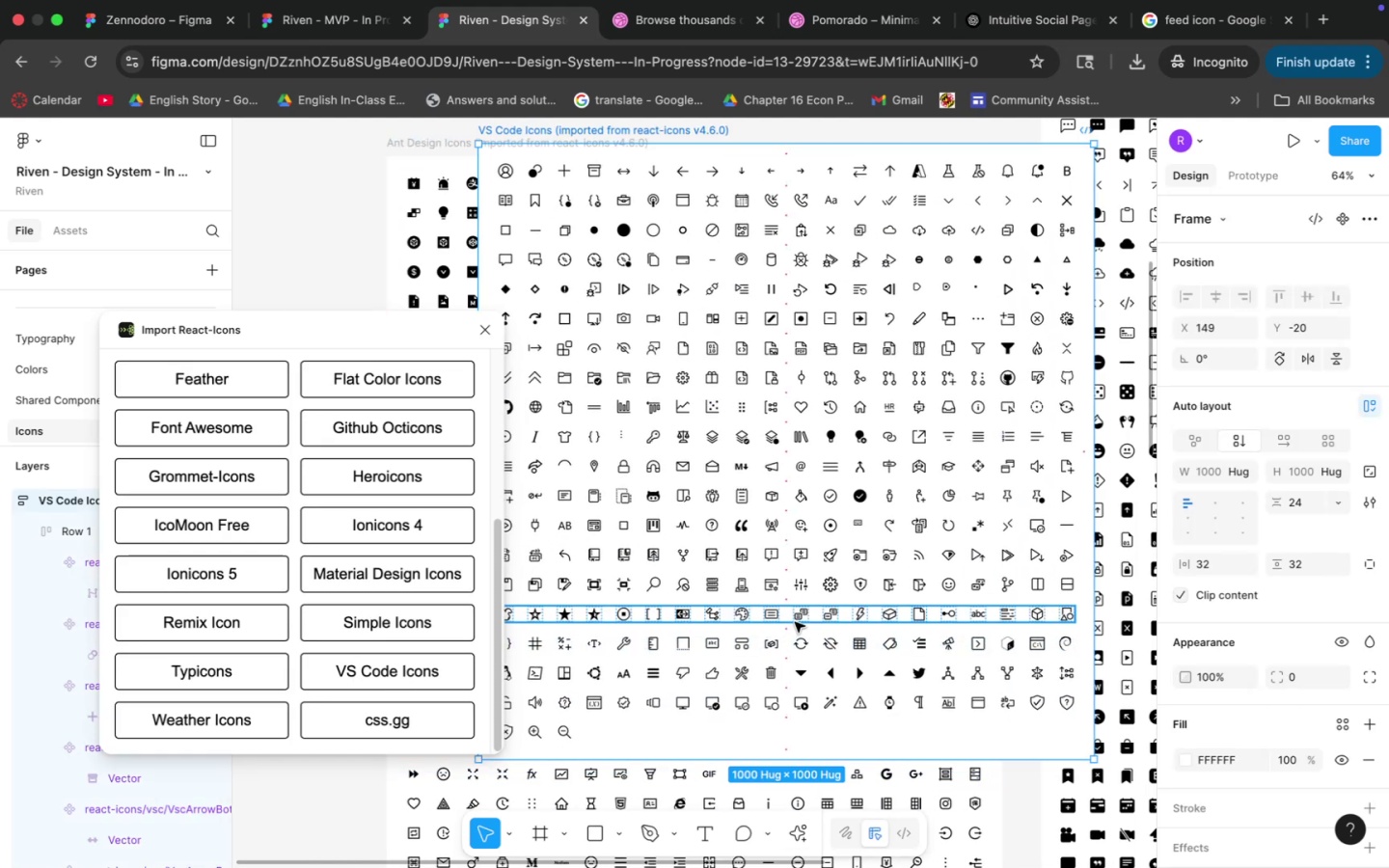 
left_click_drag(start_coordinate=[674, 644], to_coordinate=[766, 636])
 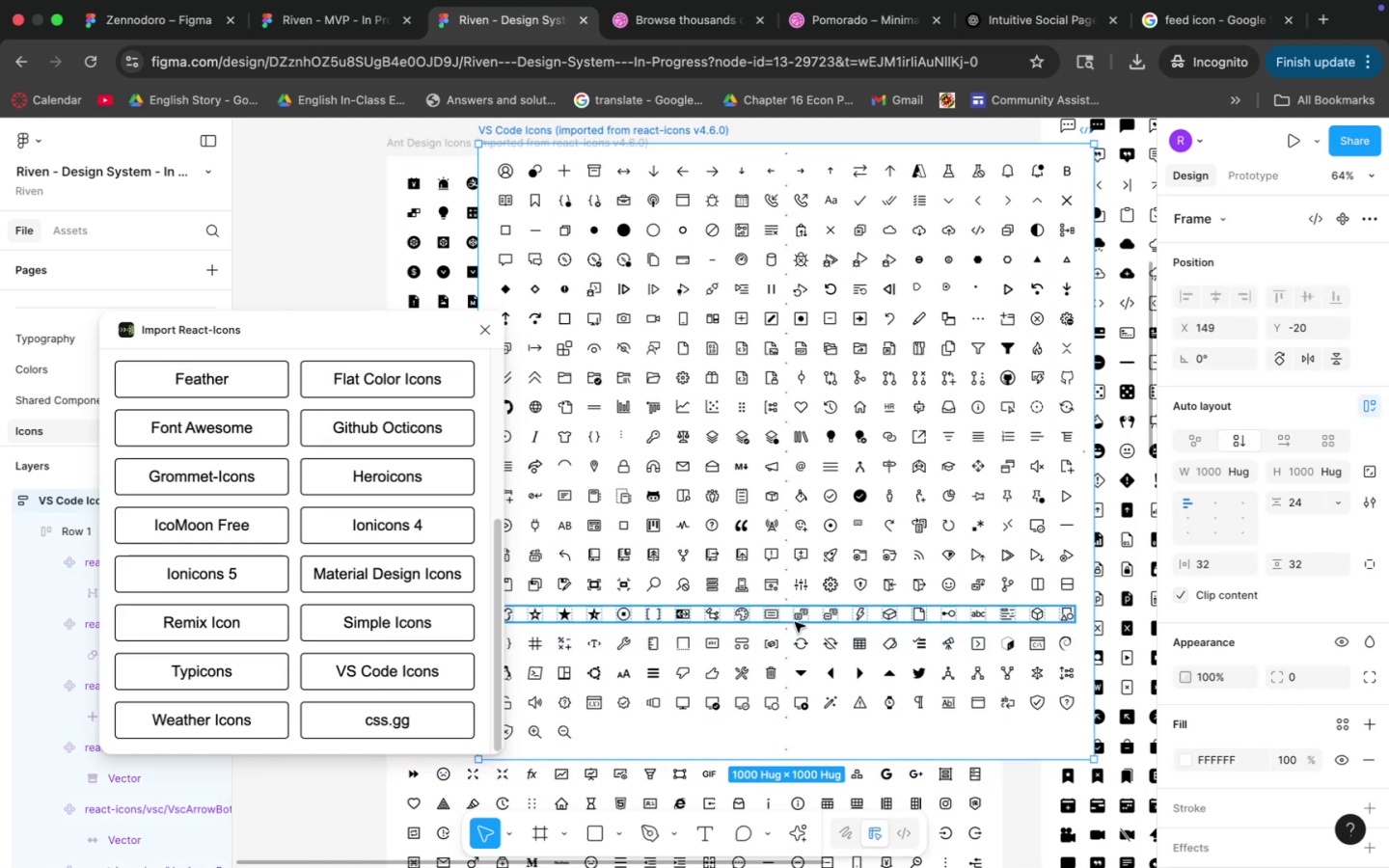 
left_click([797, 621])
 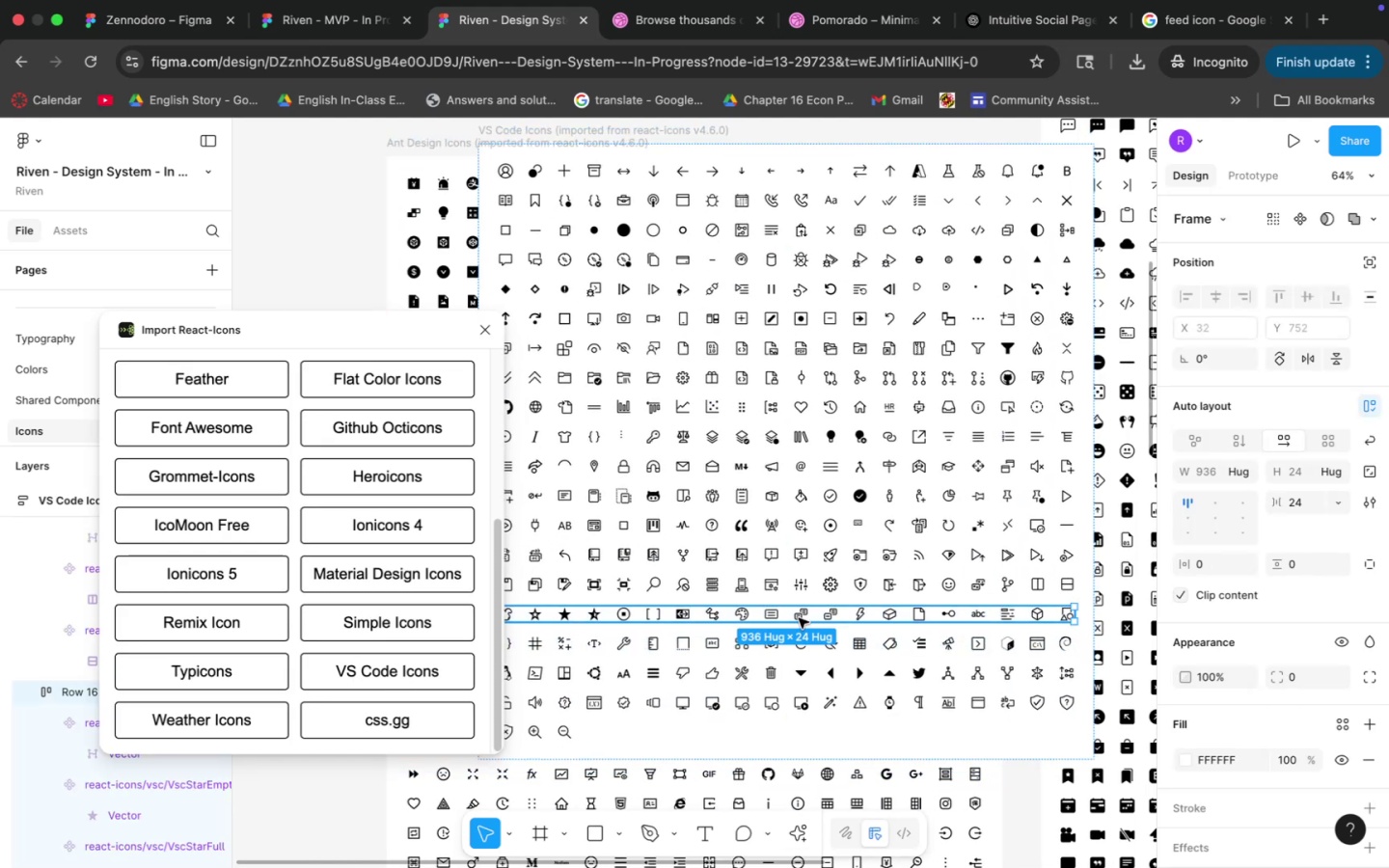 
double_click([799, 618])
 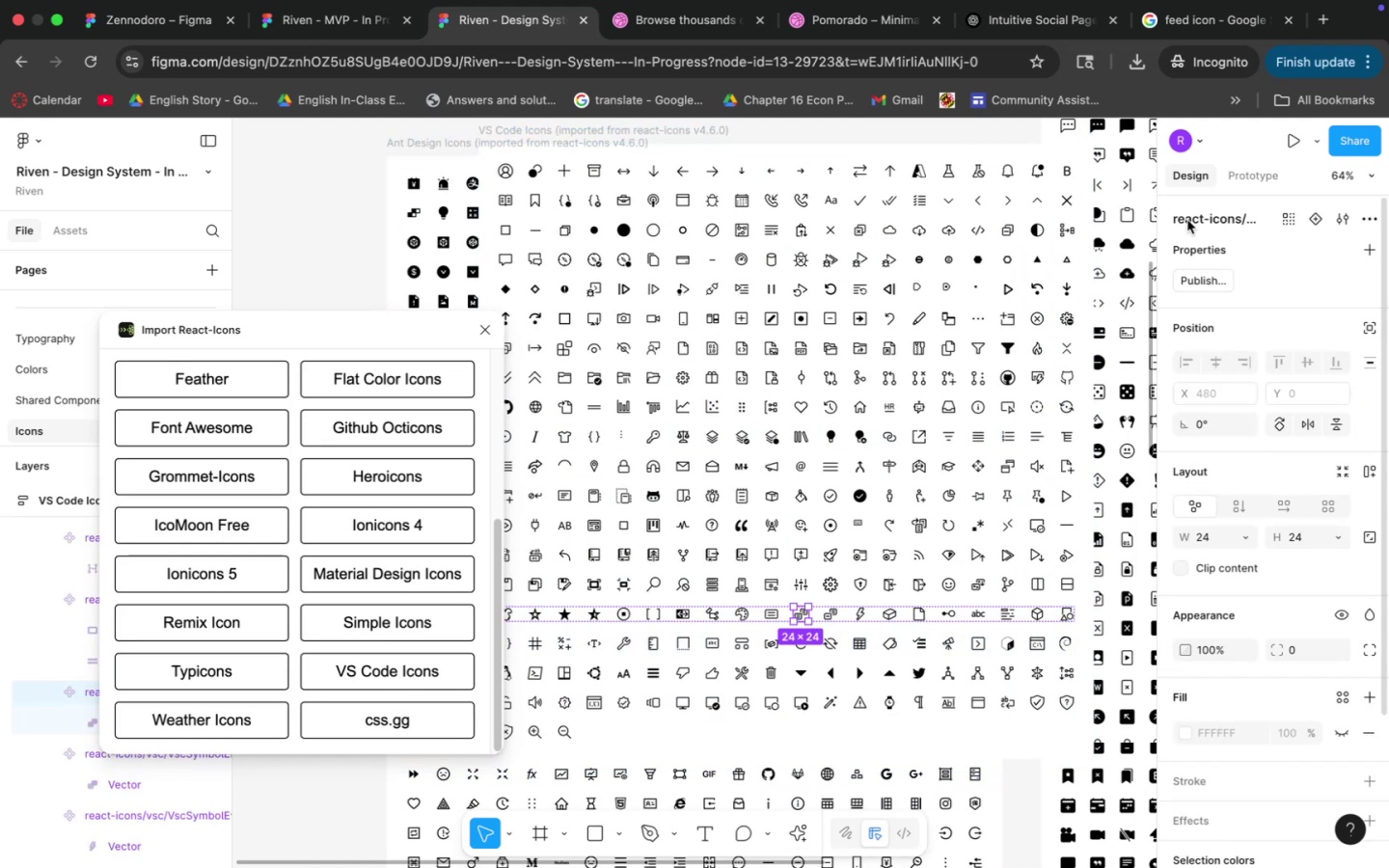 
left_click([1218, 219])
 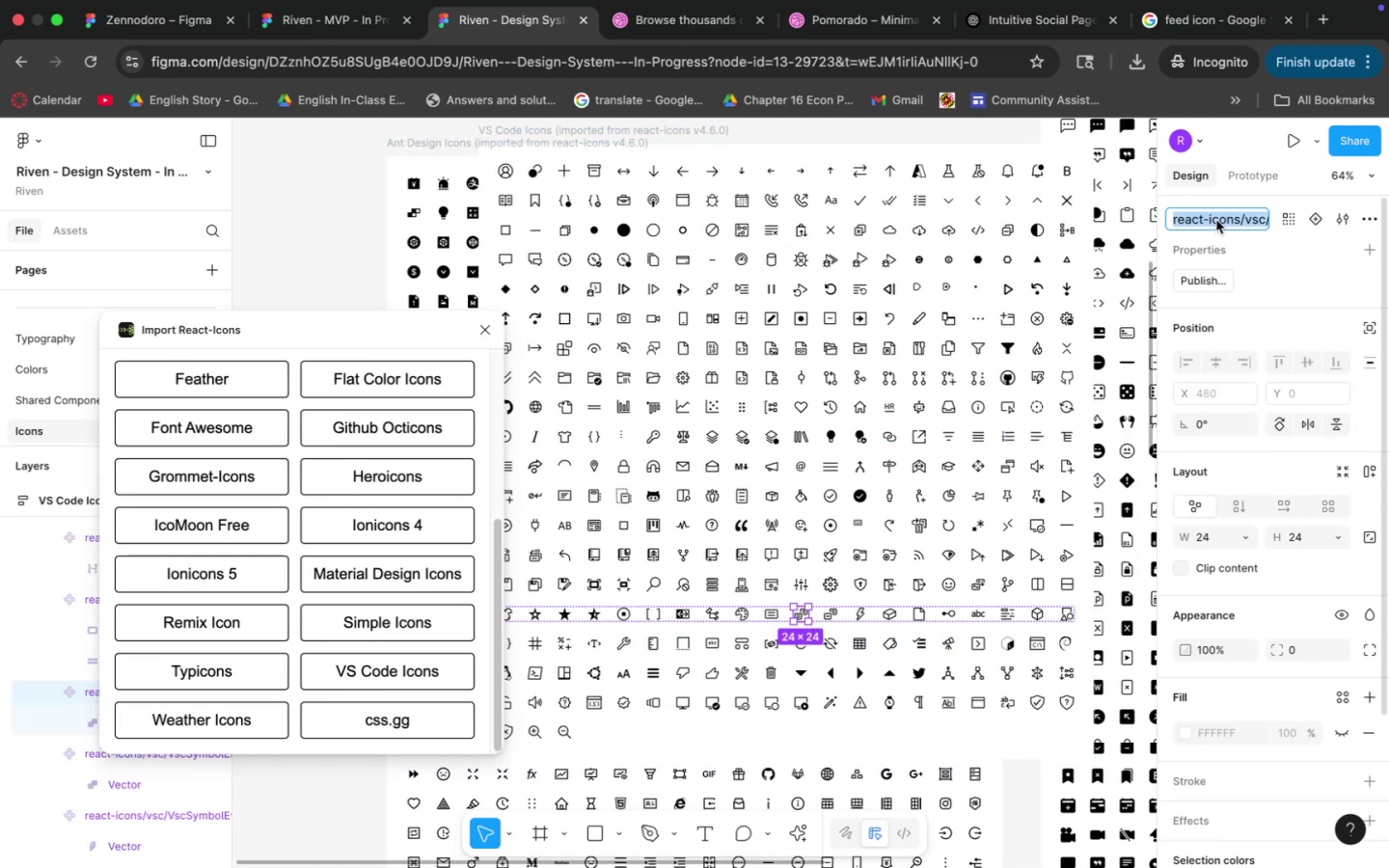 
left_click_drag(start_coordinate=[1215, 221], to_coordinate=[1173, 216])
 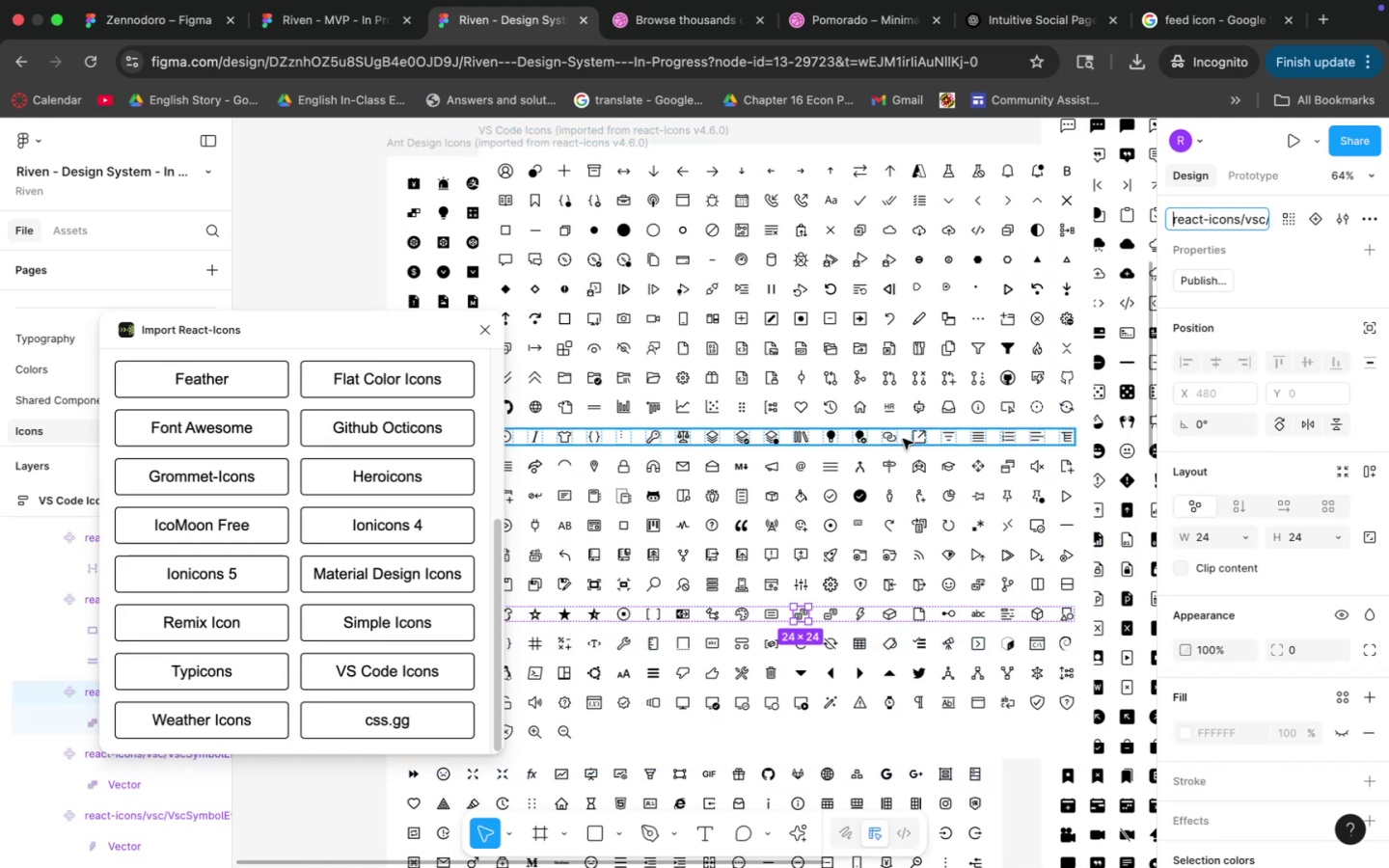 
left_click([867, 455])
 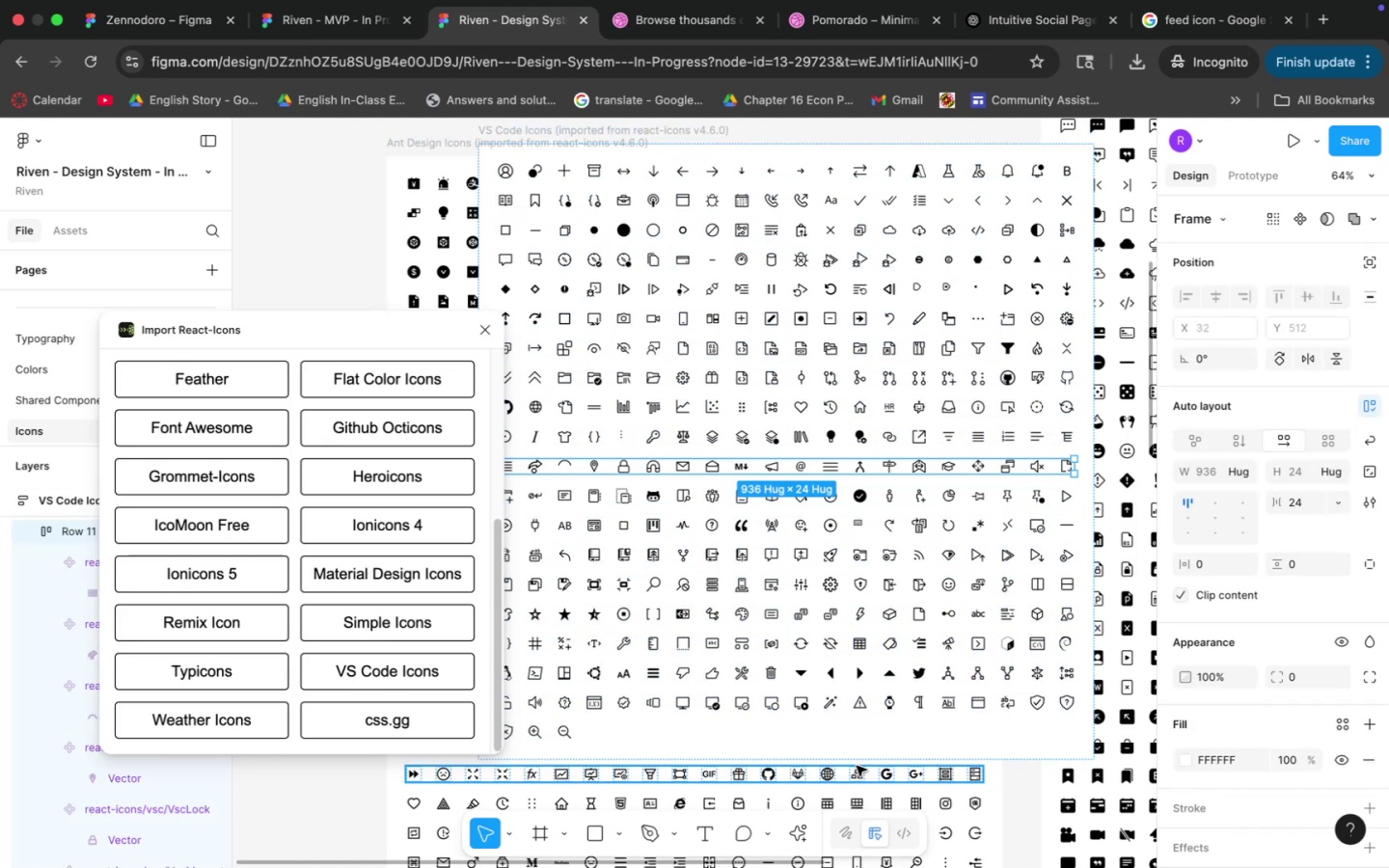 
left_click([822, 748])
 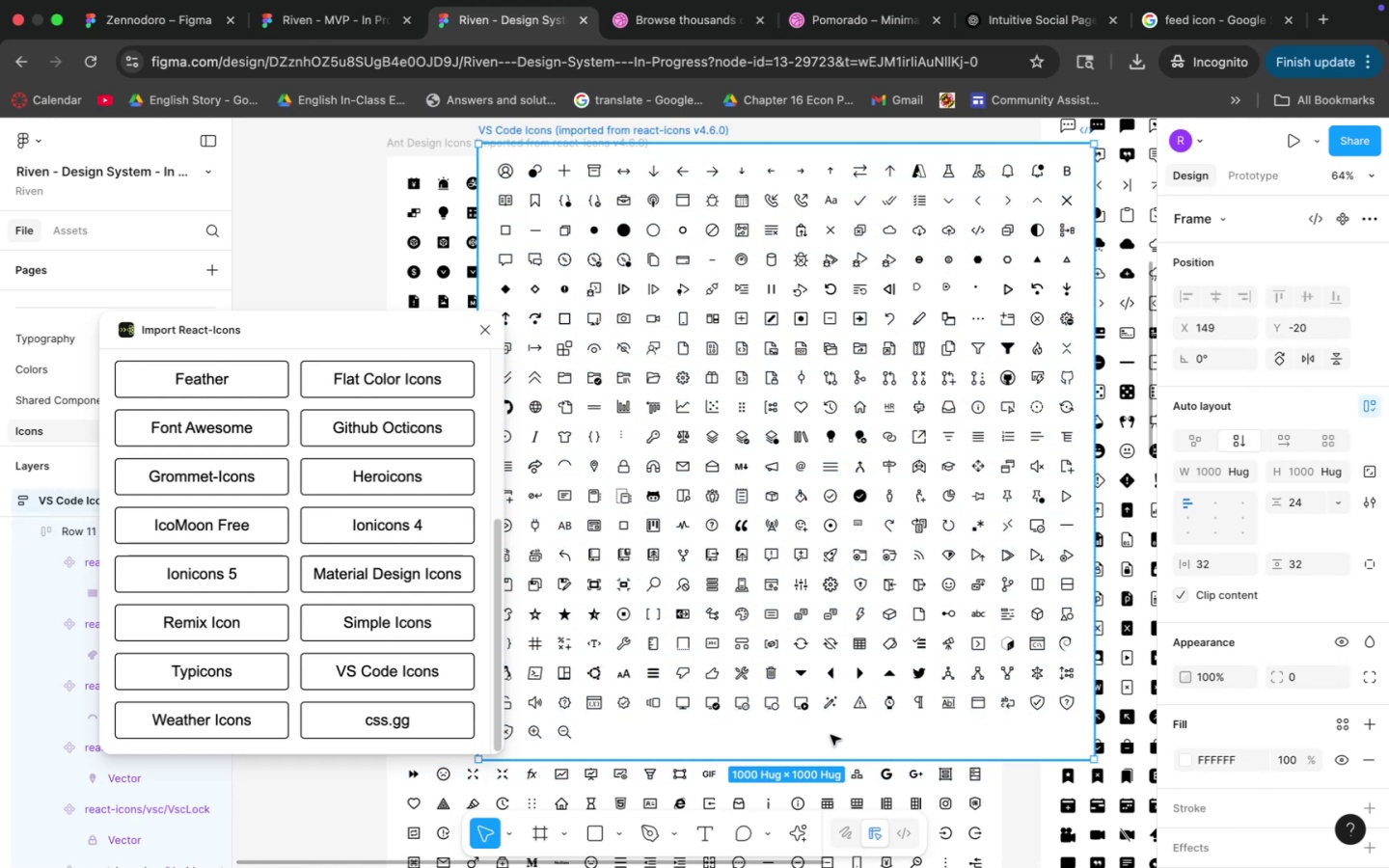 
hold_key(key=Space, duration=0.84)
 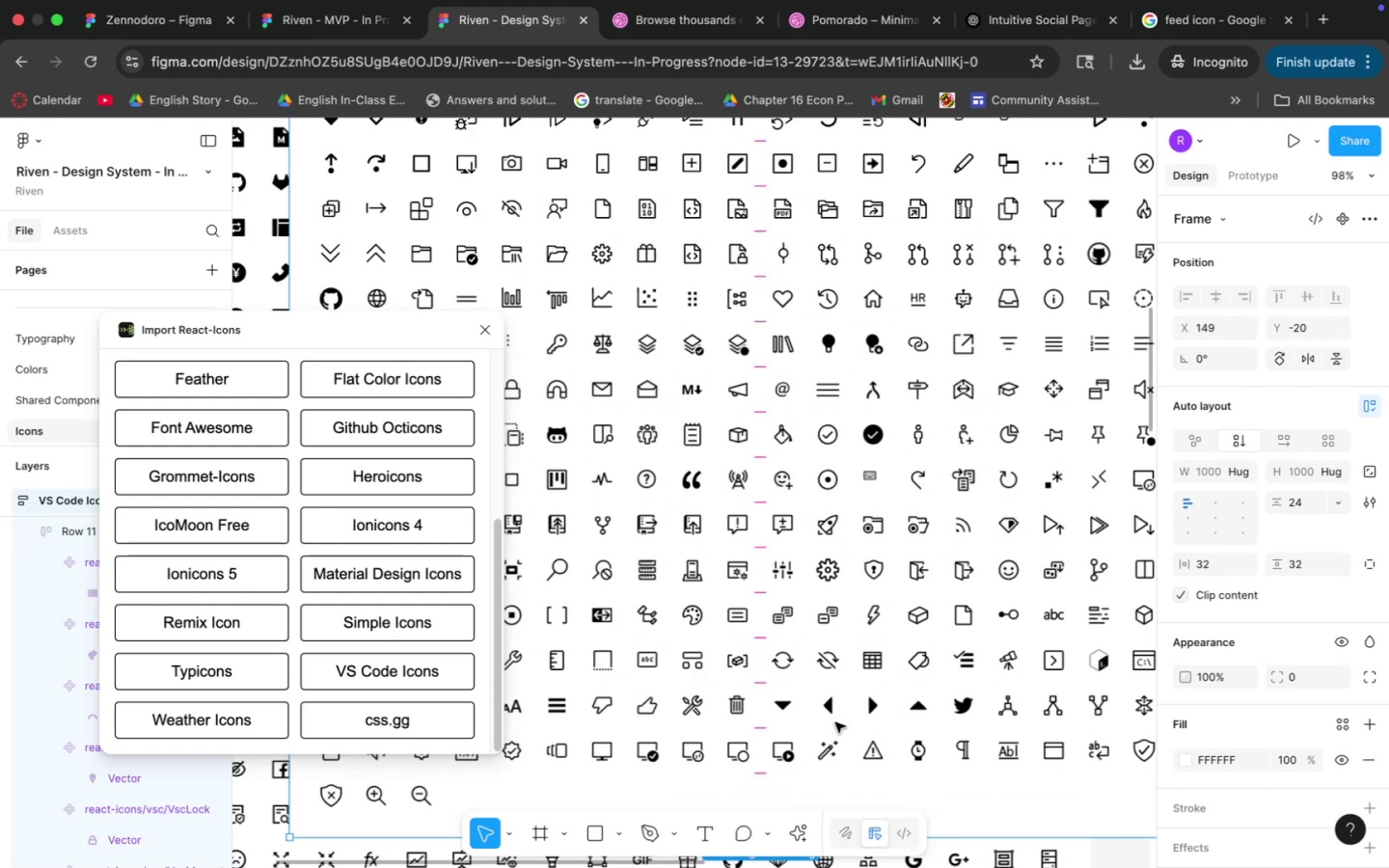 
scroll: coordinate [835, 722], scroll_direction: down, amount: 4.0
 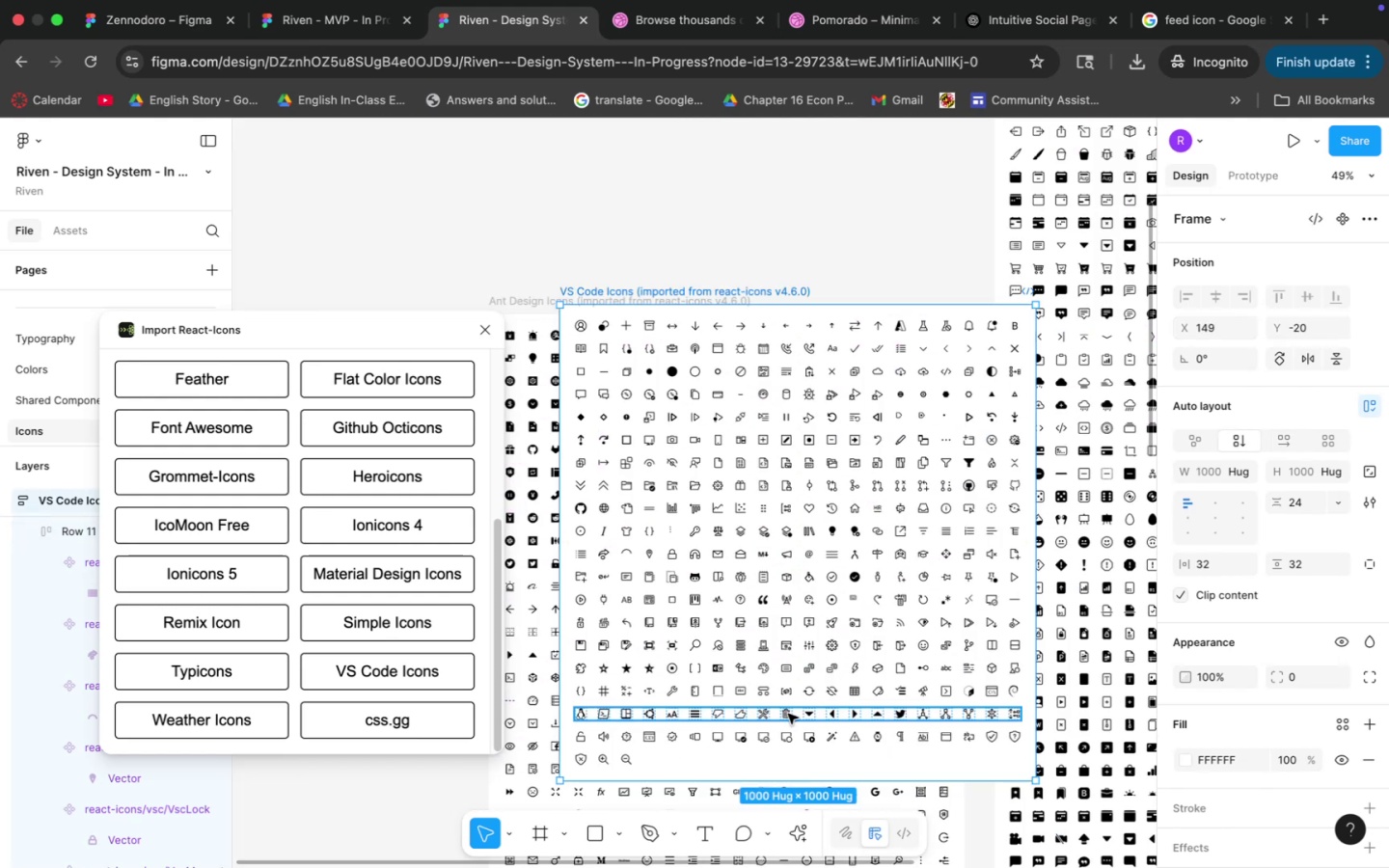 
hold_key(key=CommandLeft, duration=0.98)
 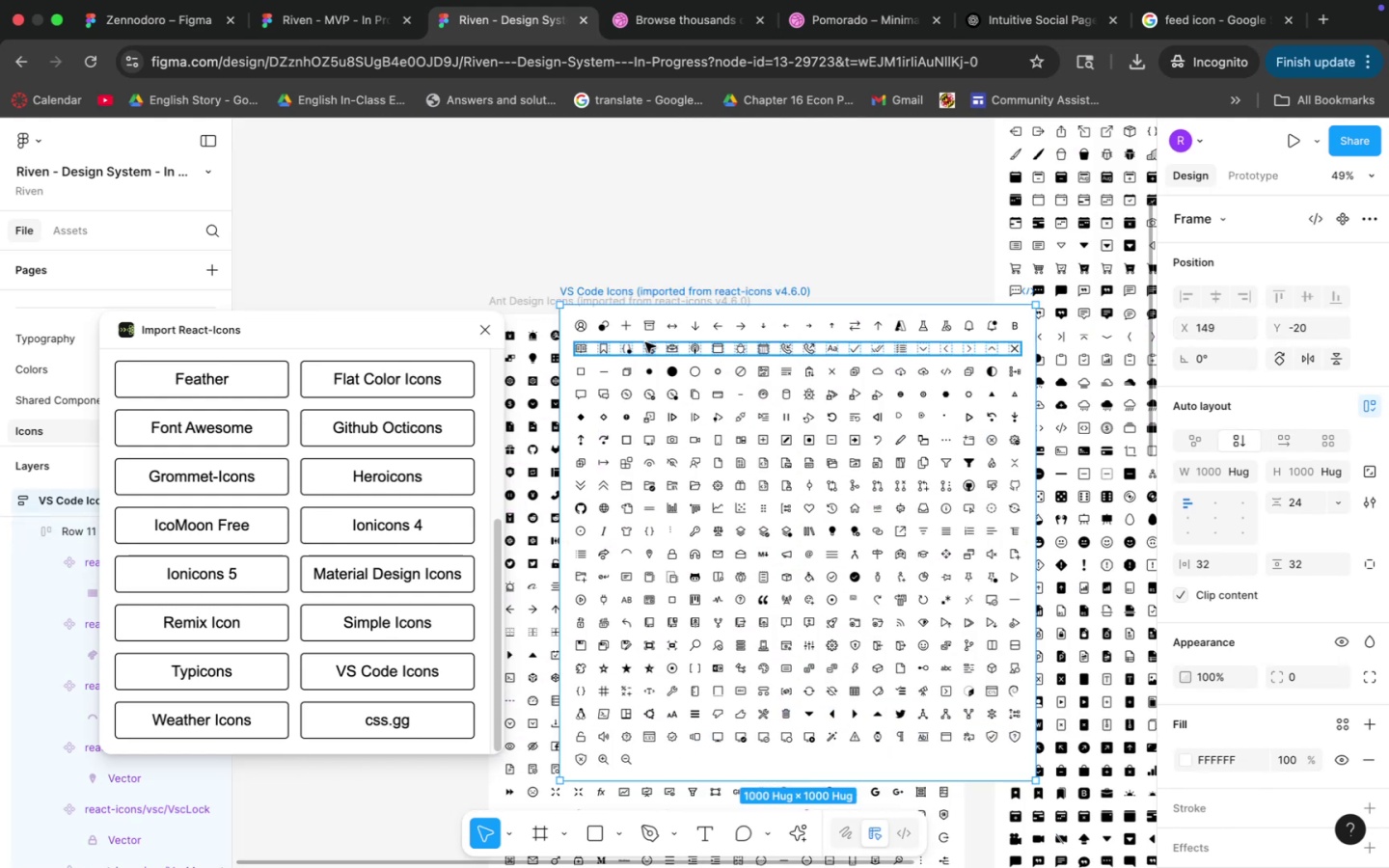 
hold_key(key=CommandLeft, duration=0.5)
scroll: coordinate [689, 421], scroll_direction: down, amount: 9.0
 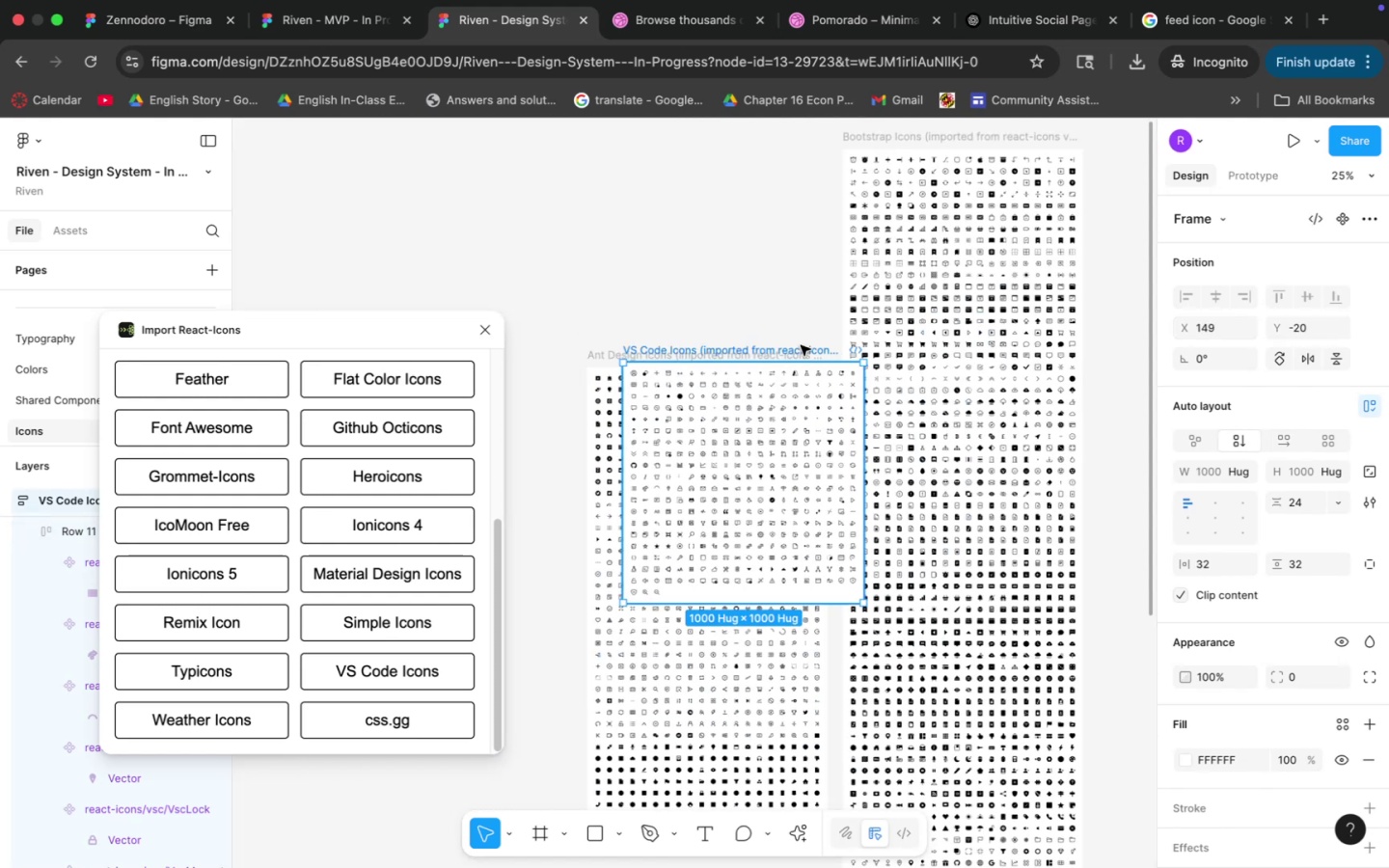 
left_click_drag(start_coordinate=[794, 351], to_coordinate=[1049, 377])
 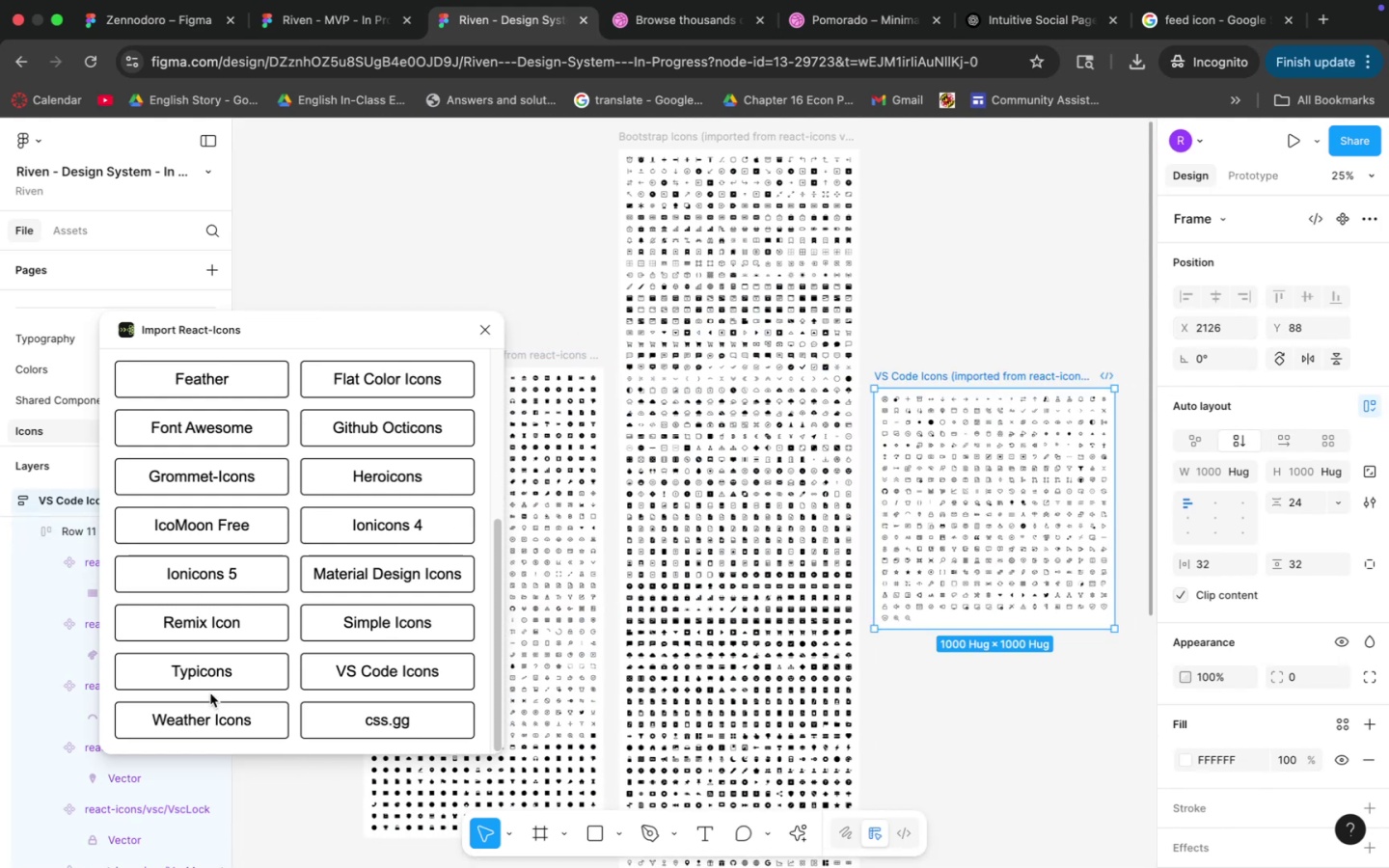 
left_click([210, 679])
 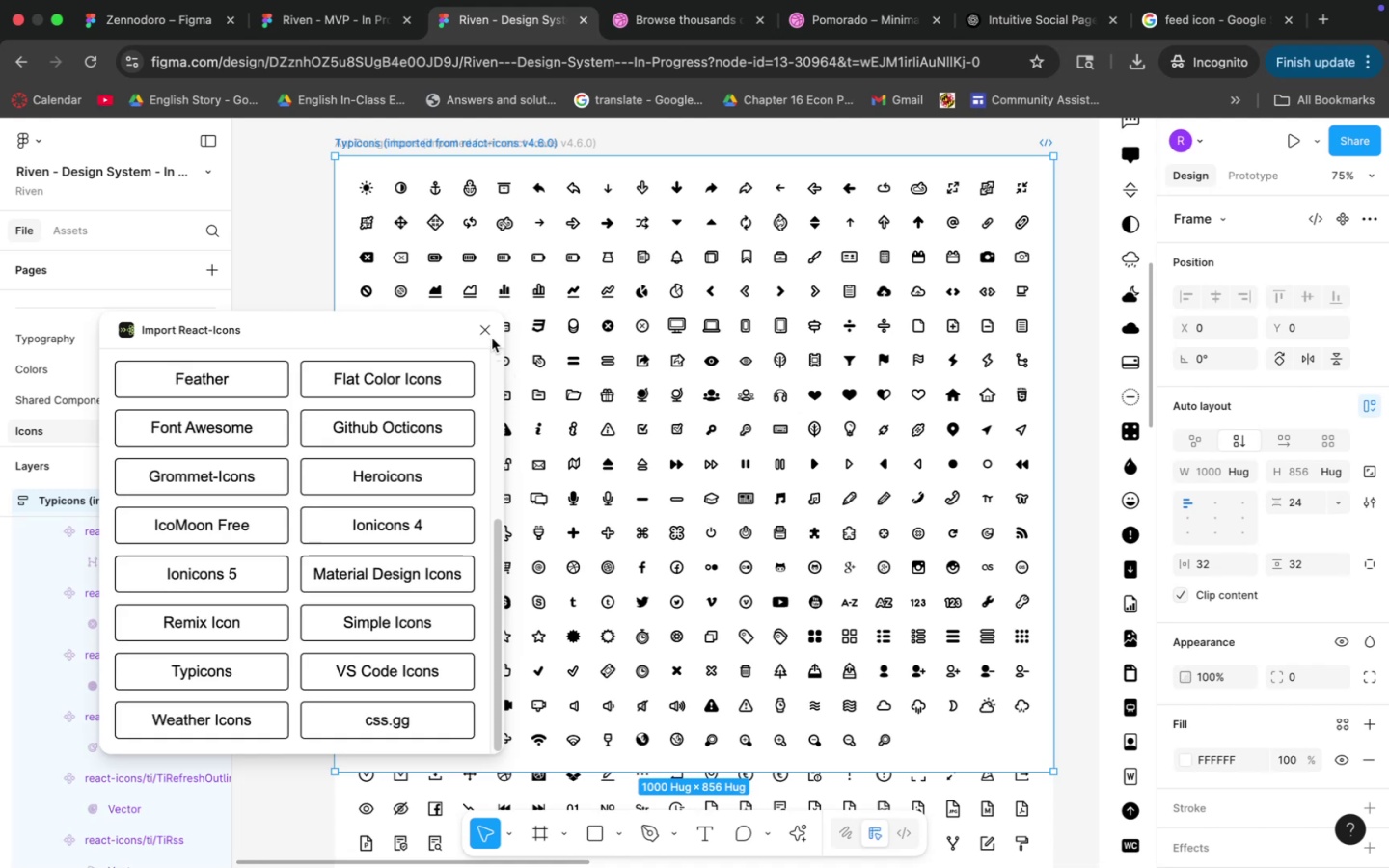 
hold_key(key=Space, duration=1.58)
 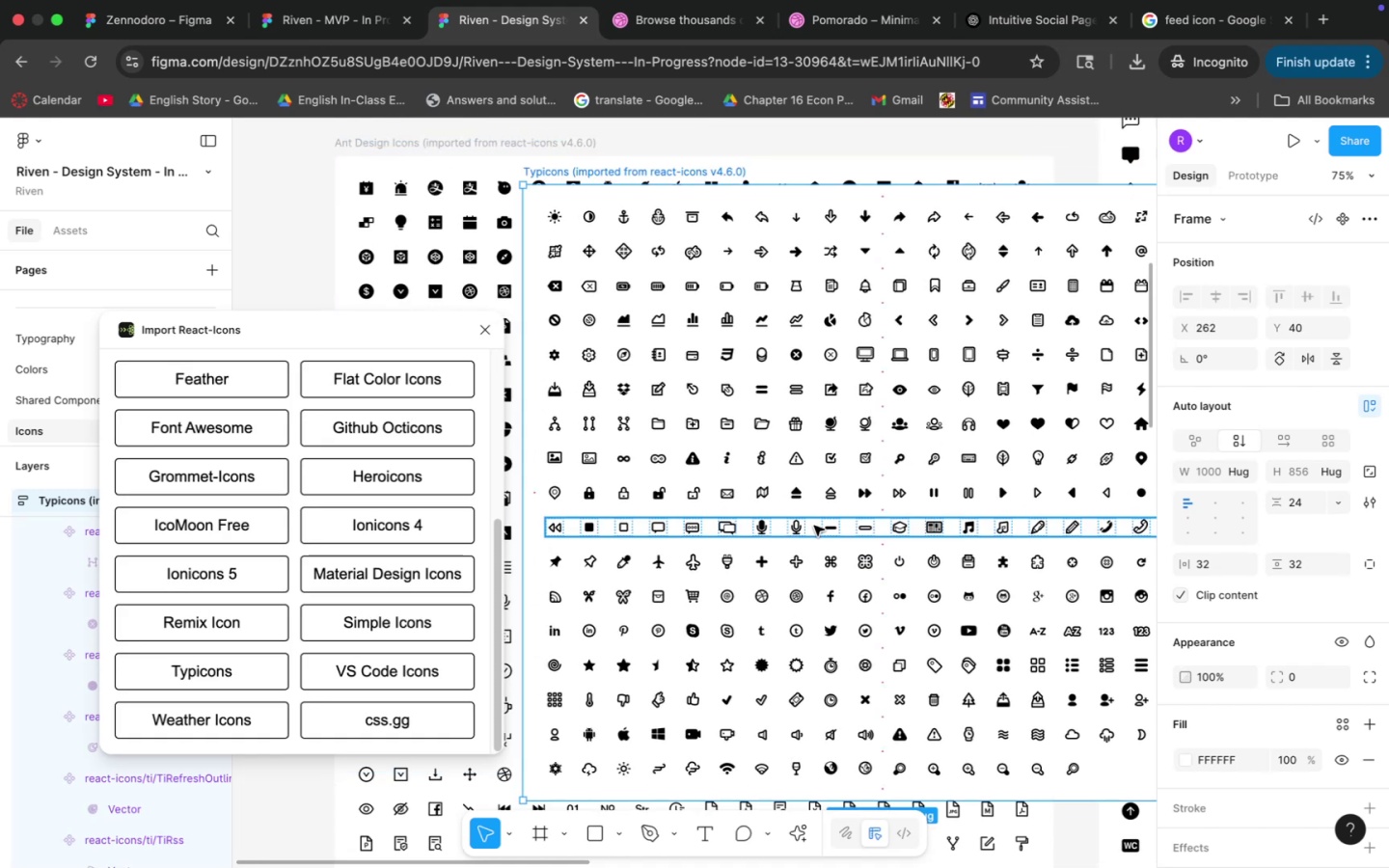 
left_click_drag(start_coordinate=[626, 497], to_coordinate=[814, 526])
 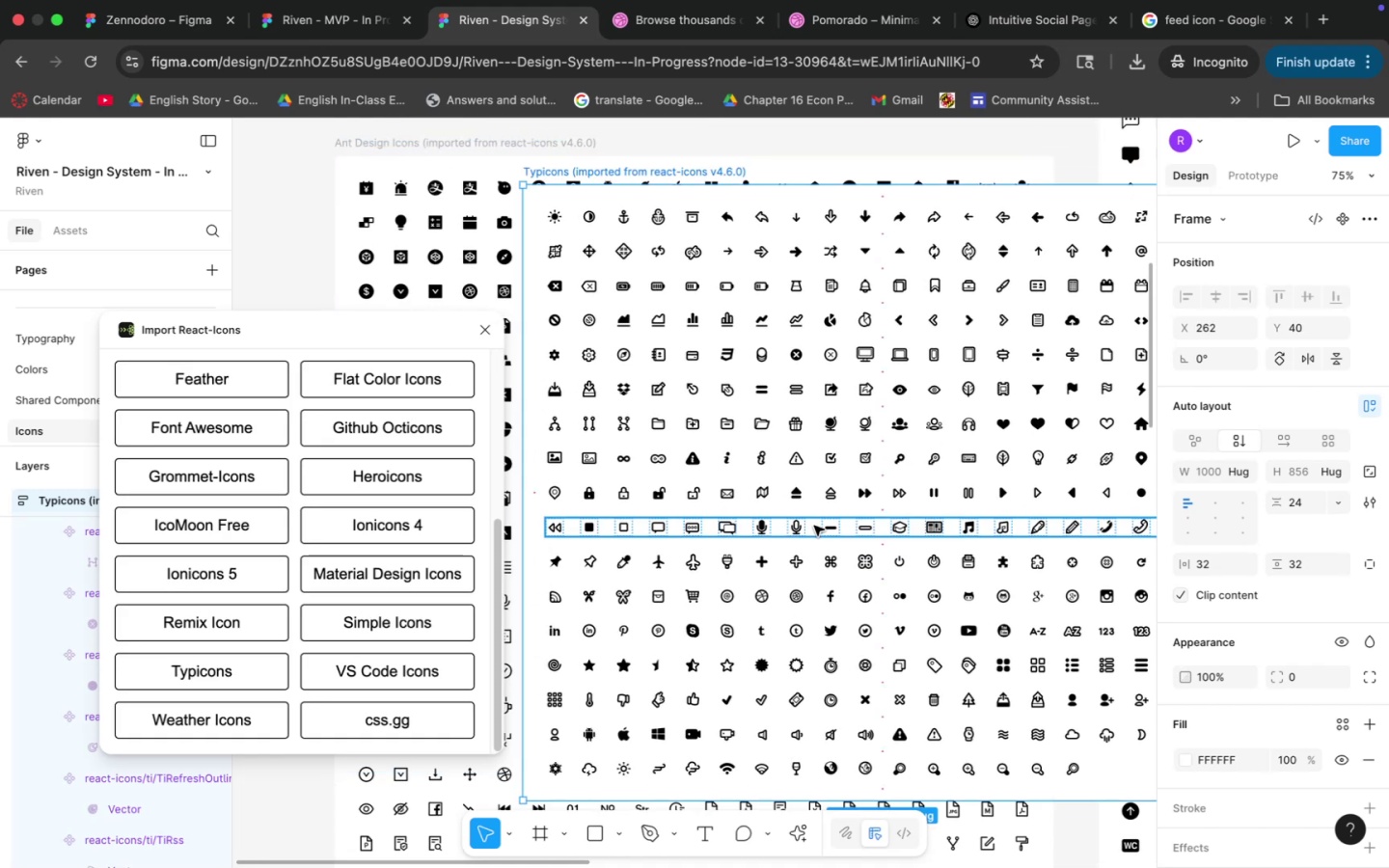 
key(Space)
 